 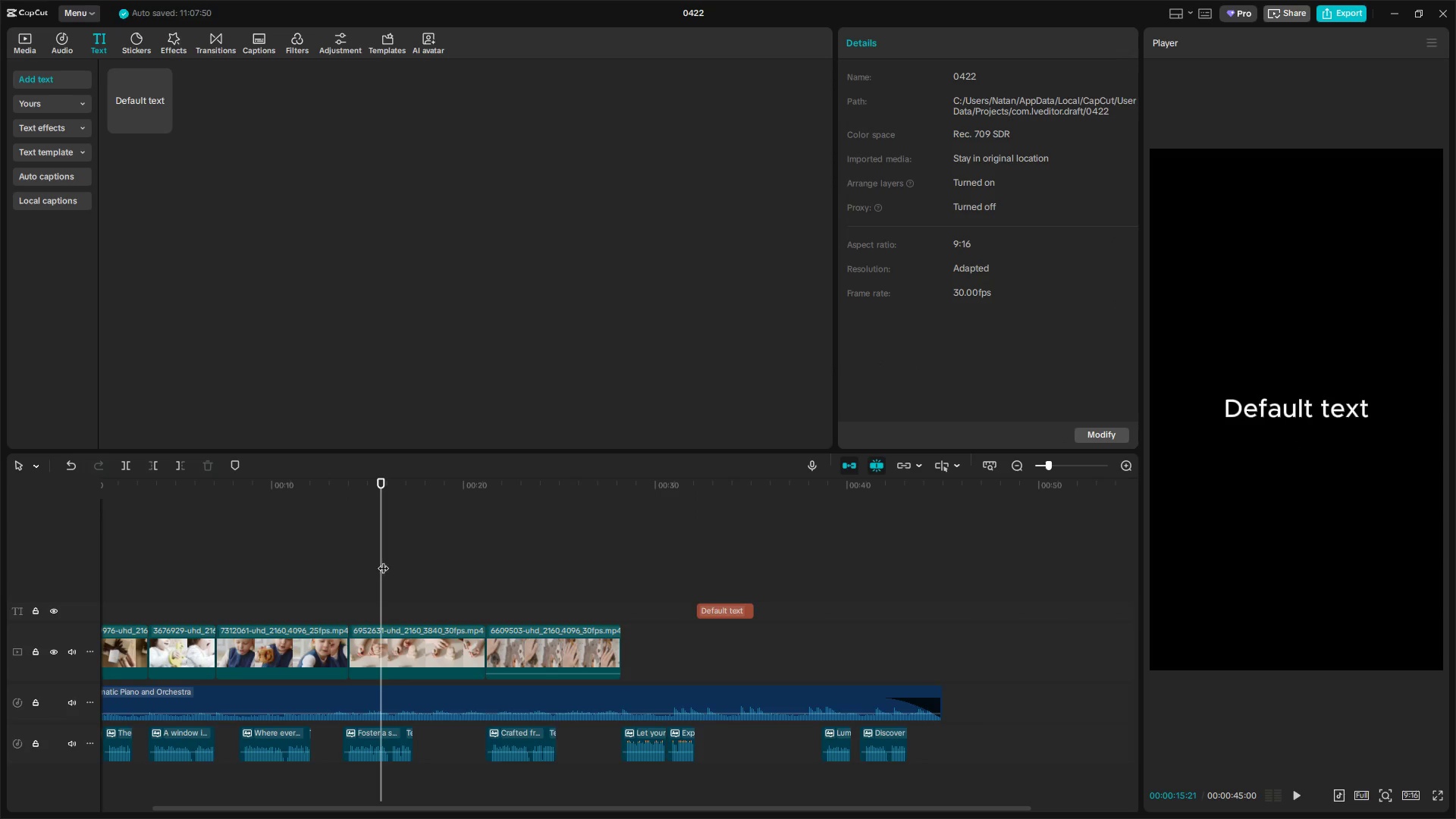 
key(Space)
 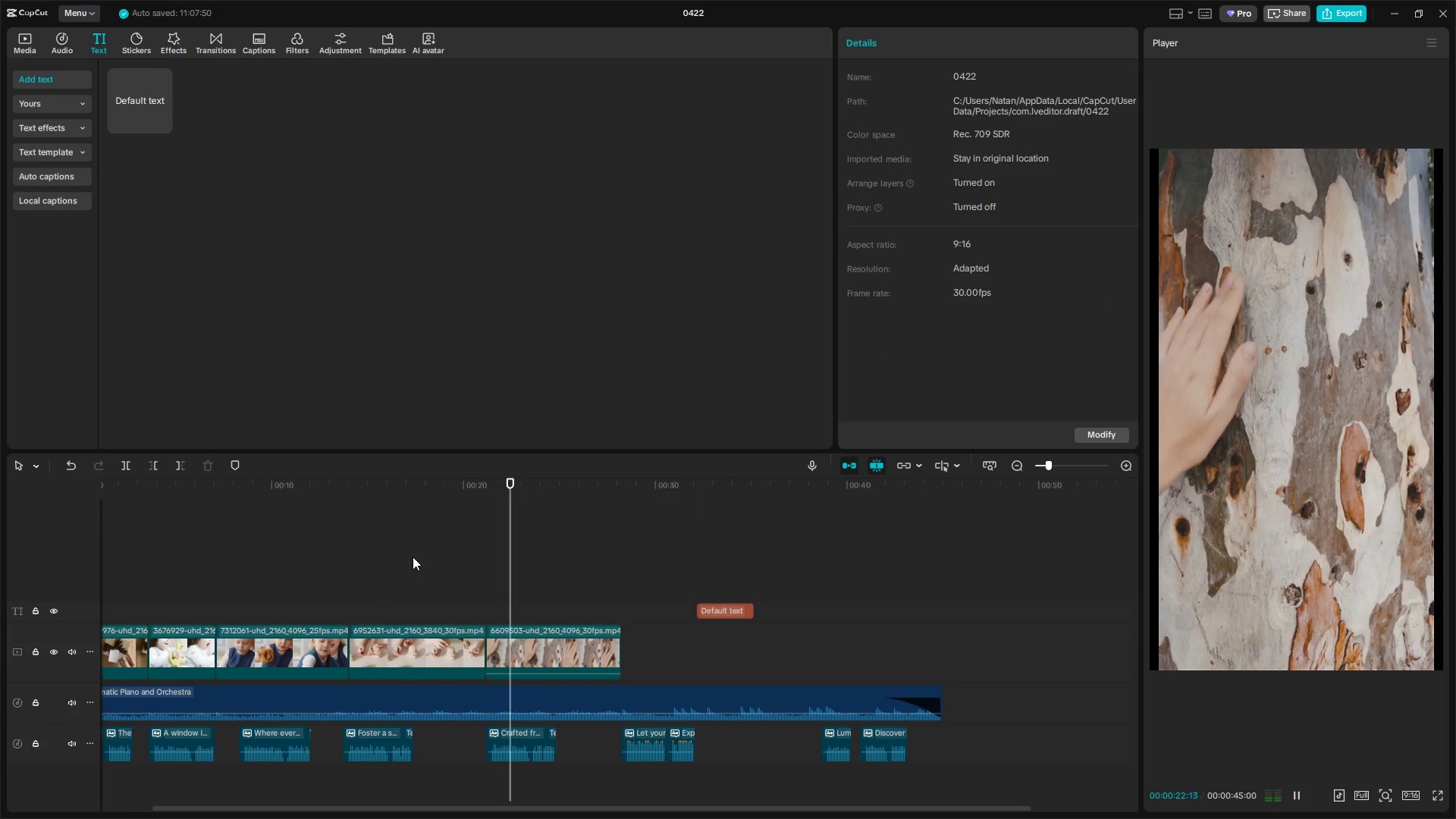 
wait(11.84)
 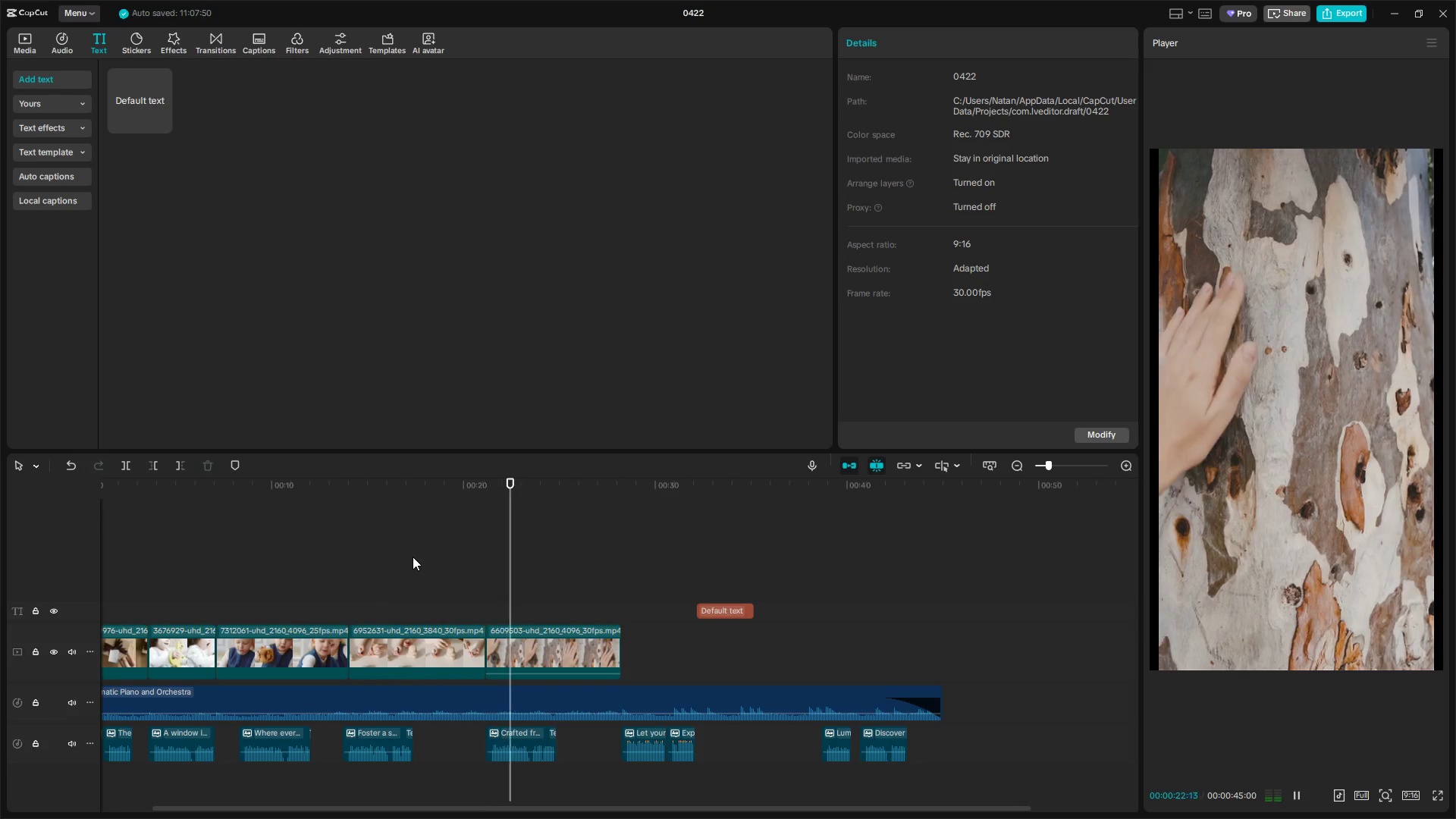 
key(Space)
 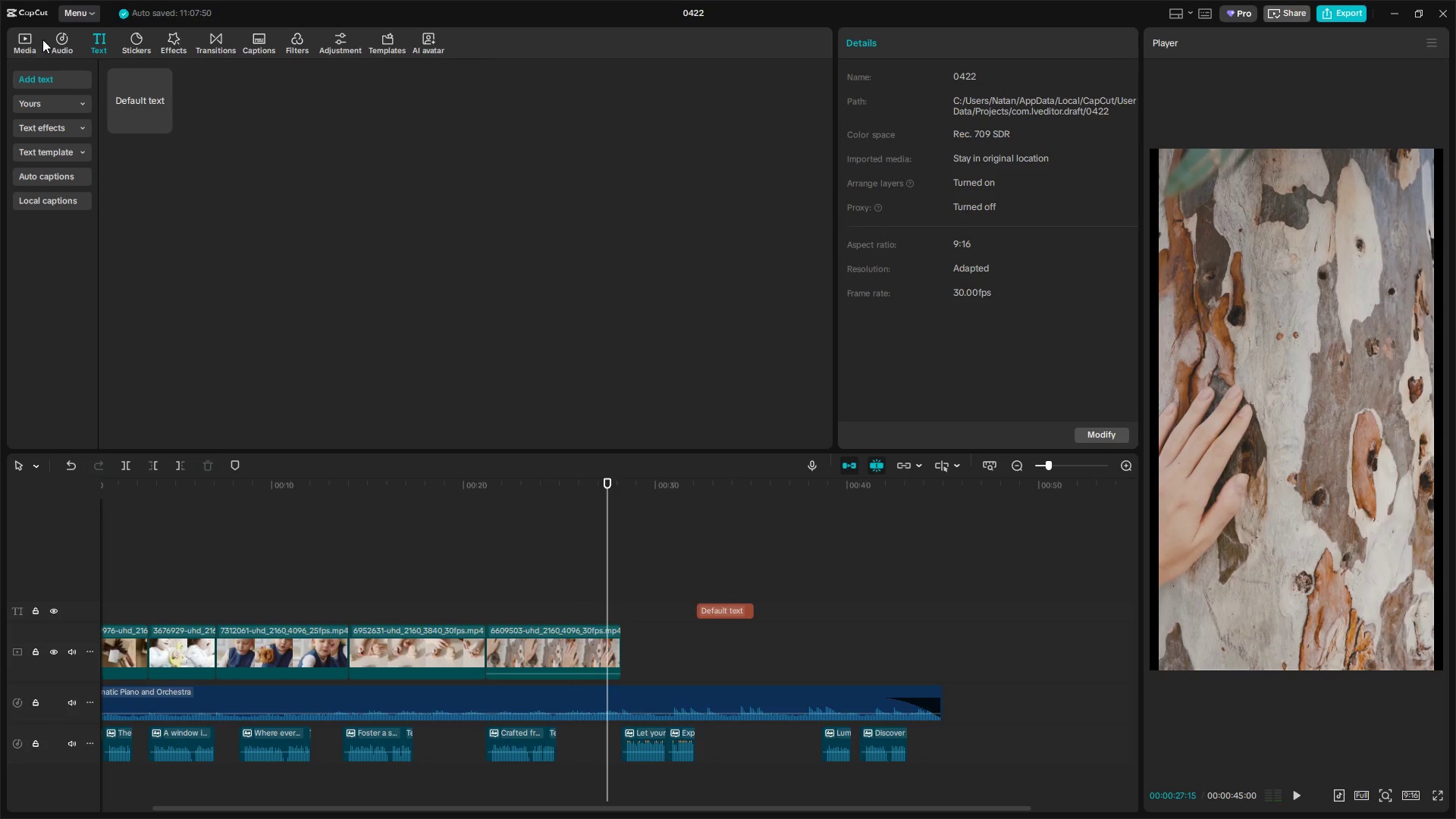 
left_click([61, 39])
 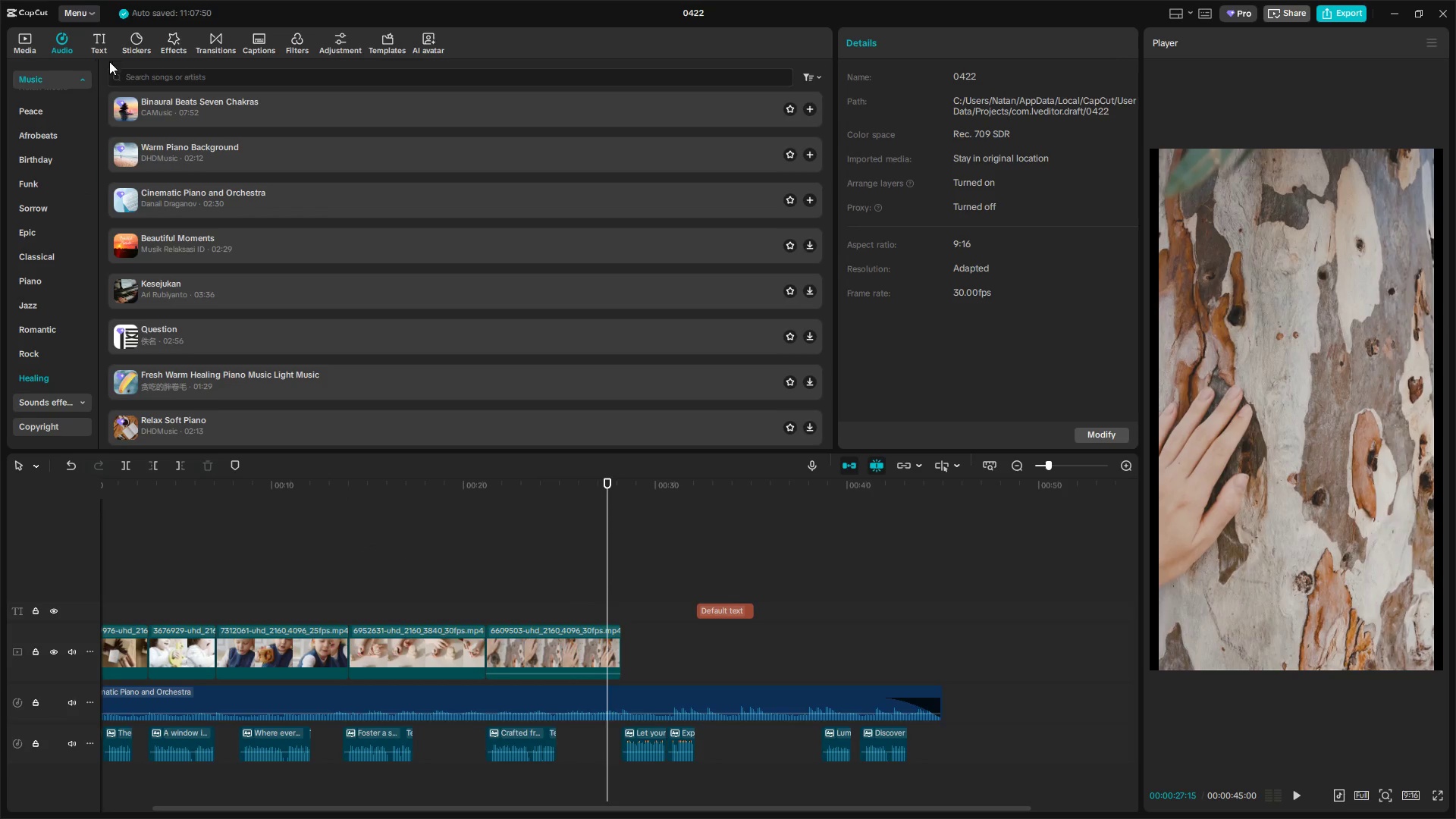 
left_click([19, 39])
 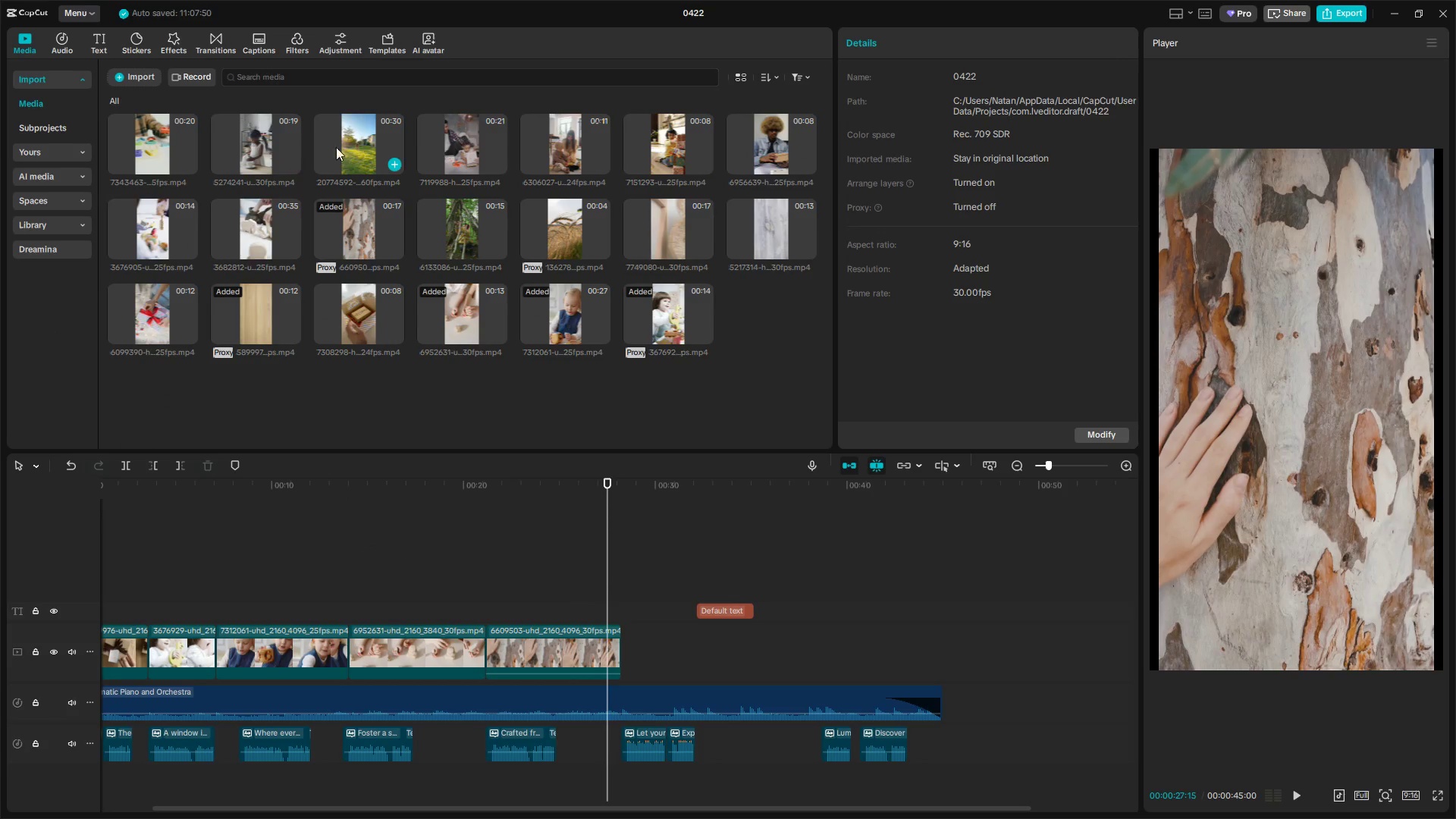 
left_click_drag(start_coordinate=[356, 143], to_coordinate=[635, 642])
 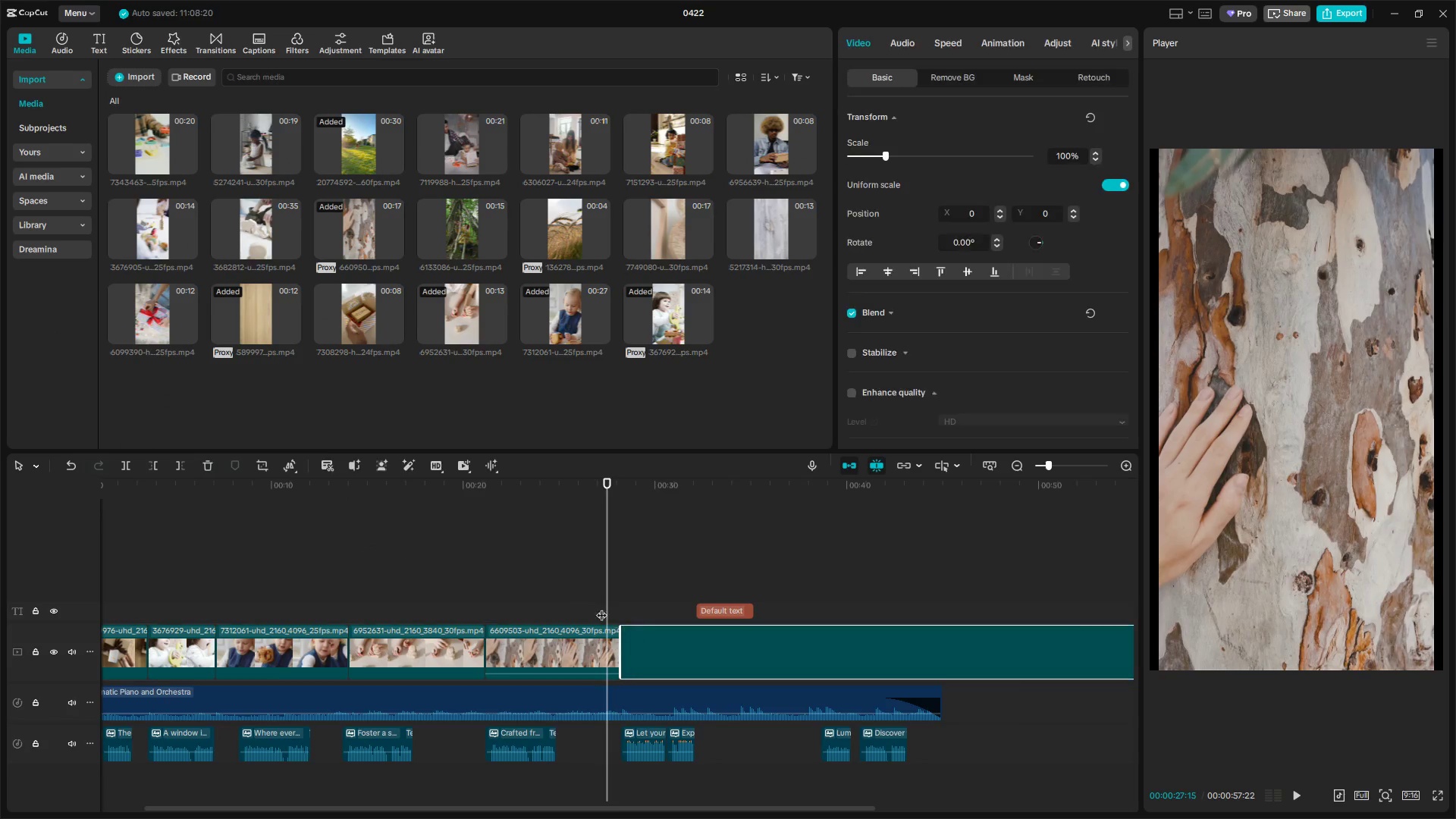 
key(Space)
 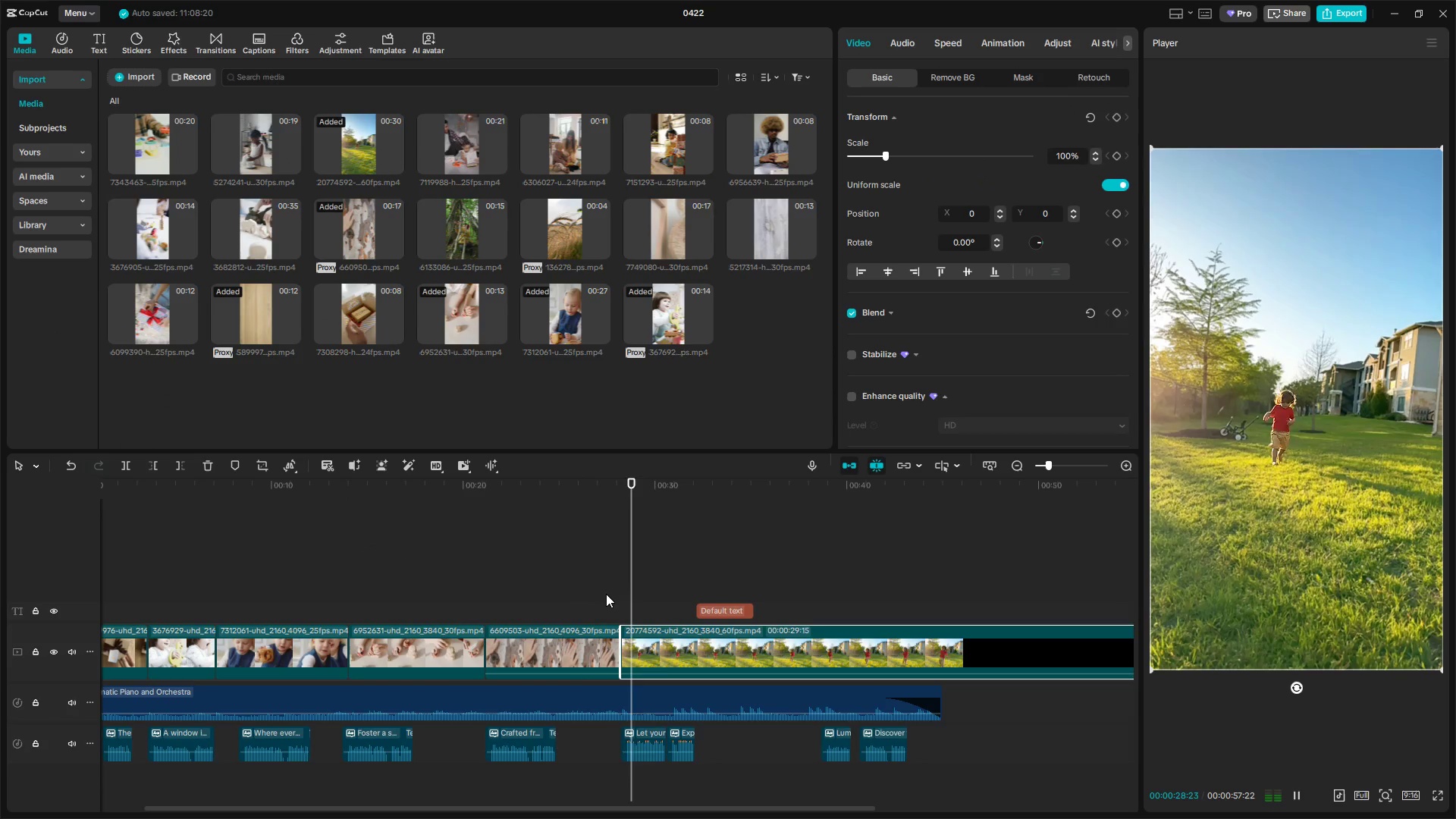 
left_click_drag(start_coordinate=[721, 753], to_coordinate=[640, 738])
 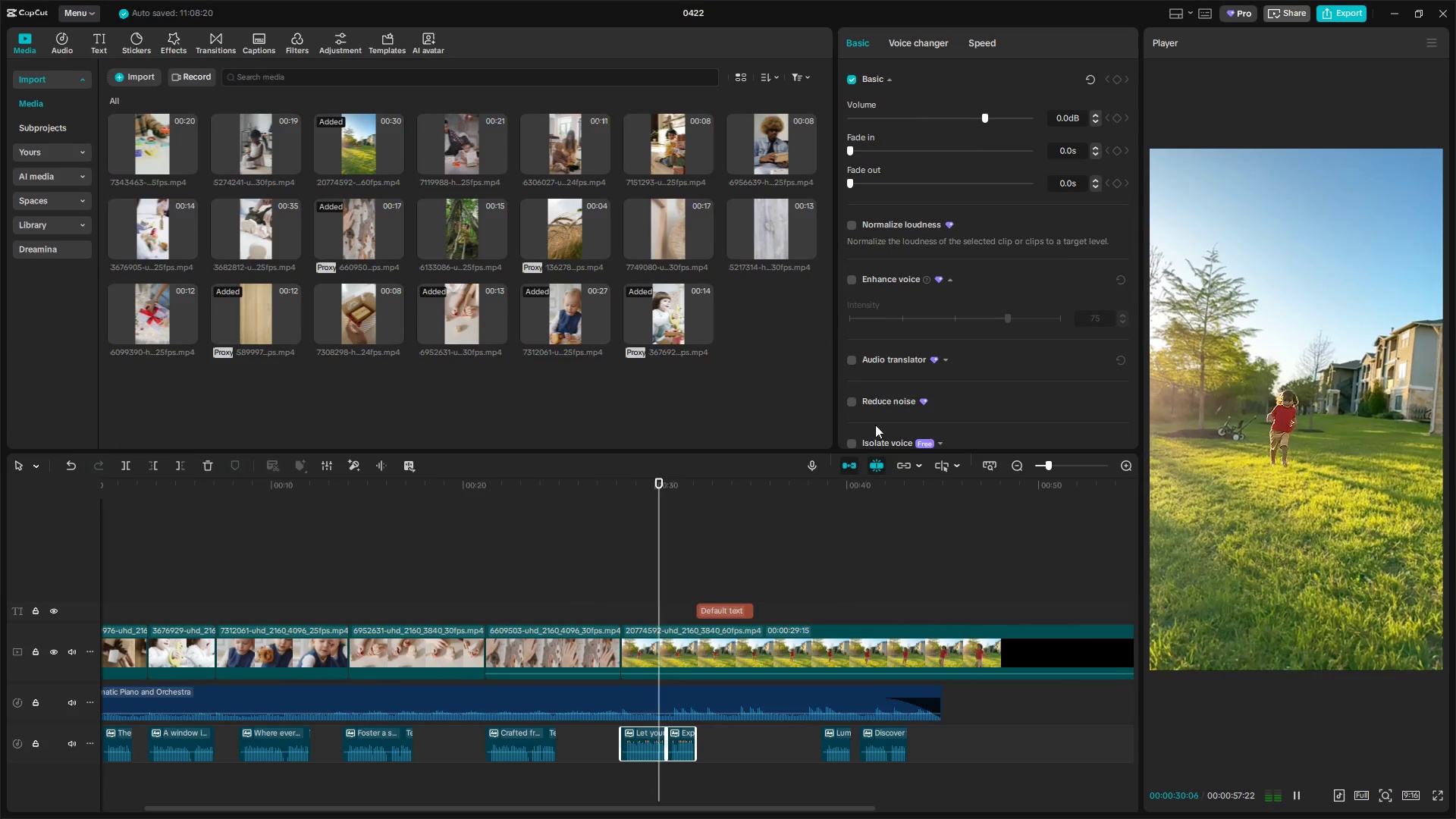 
scroll: coordinate [866, 429], scroll_direction: down, amount: 3.0
 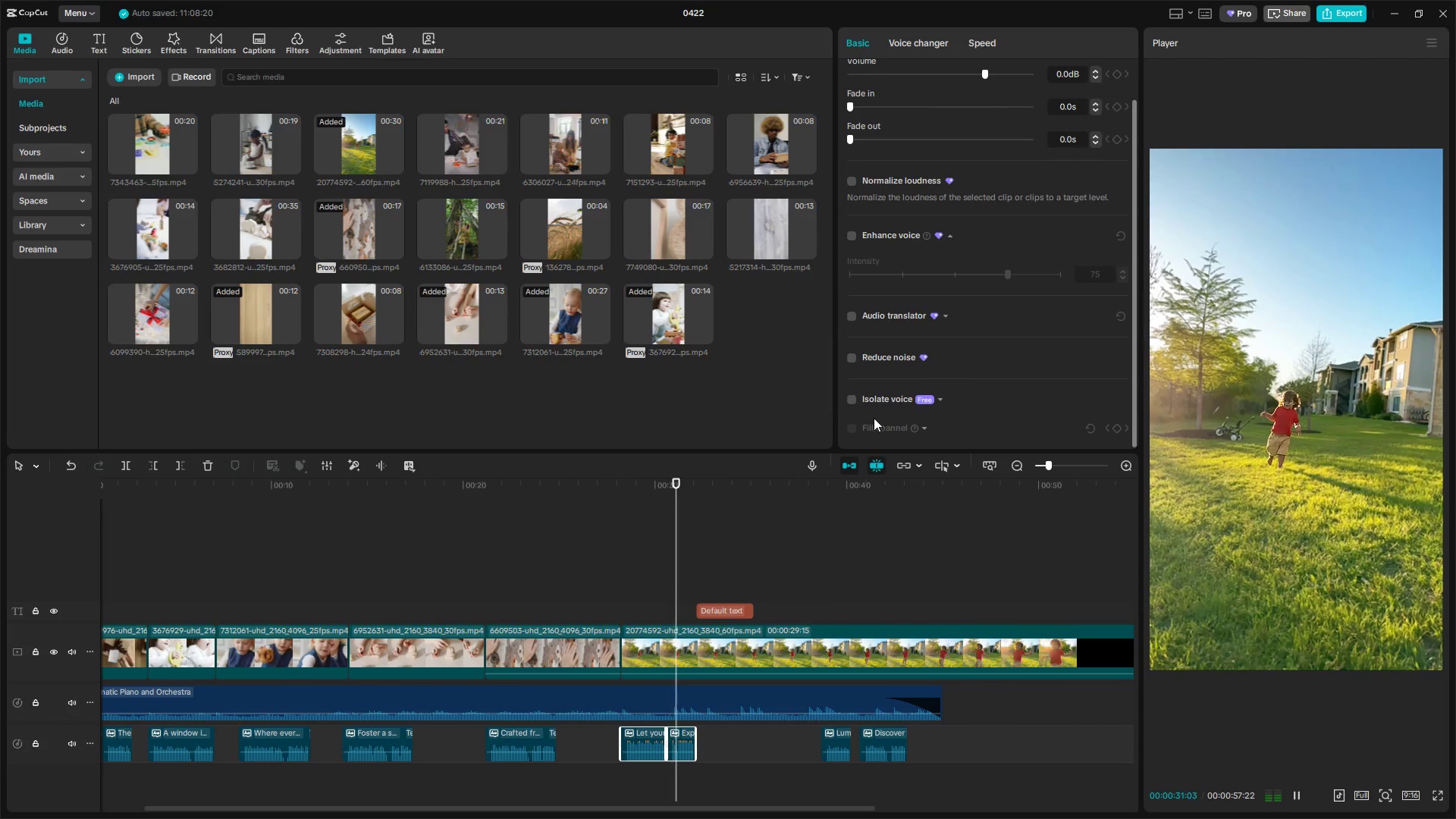 
key(Space)
 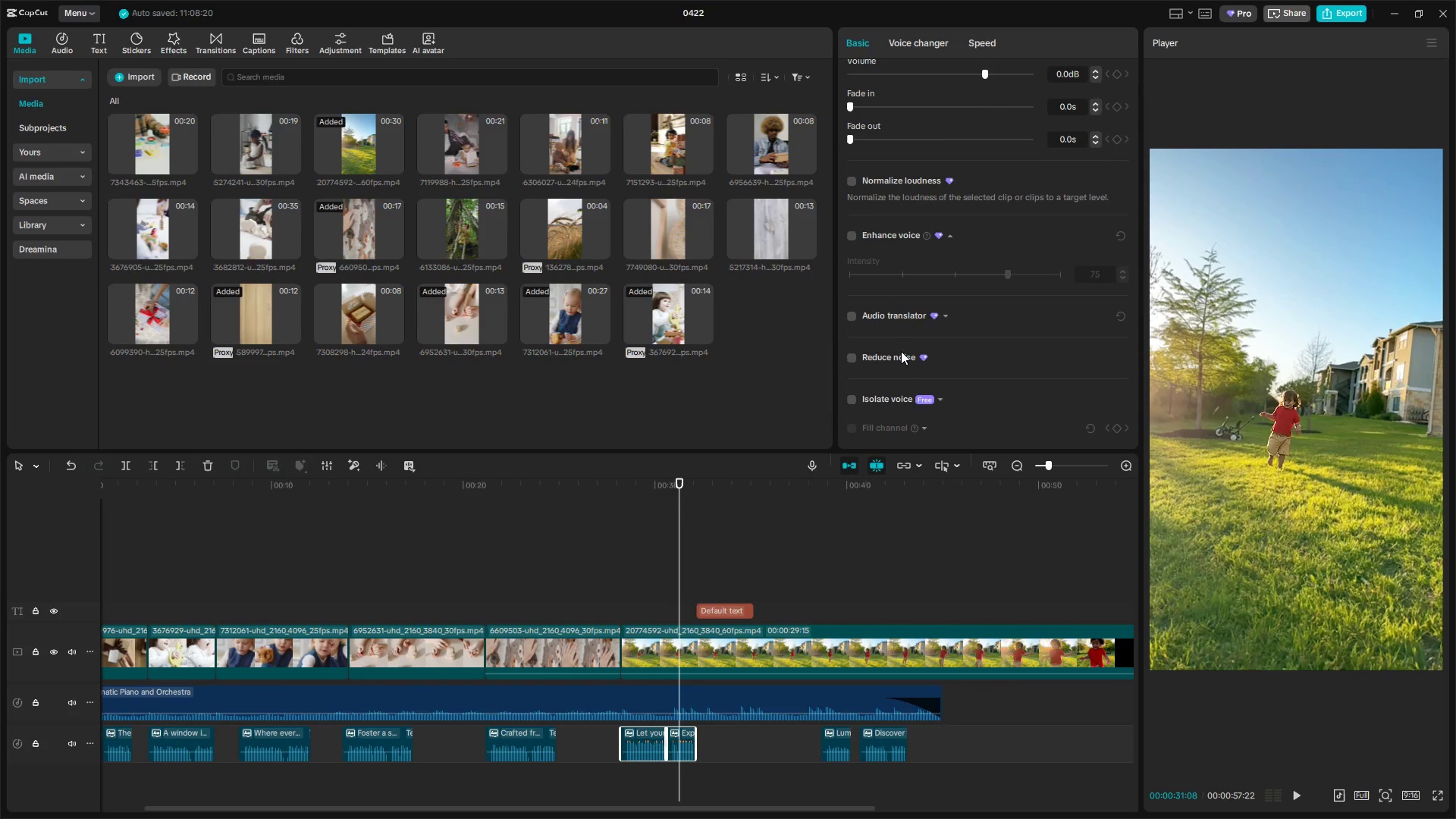 
scroll: coordinate [929, 359], scroll_direction: down, amount: 8.0
 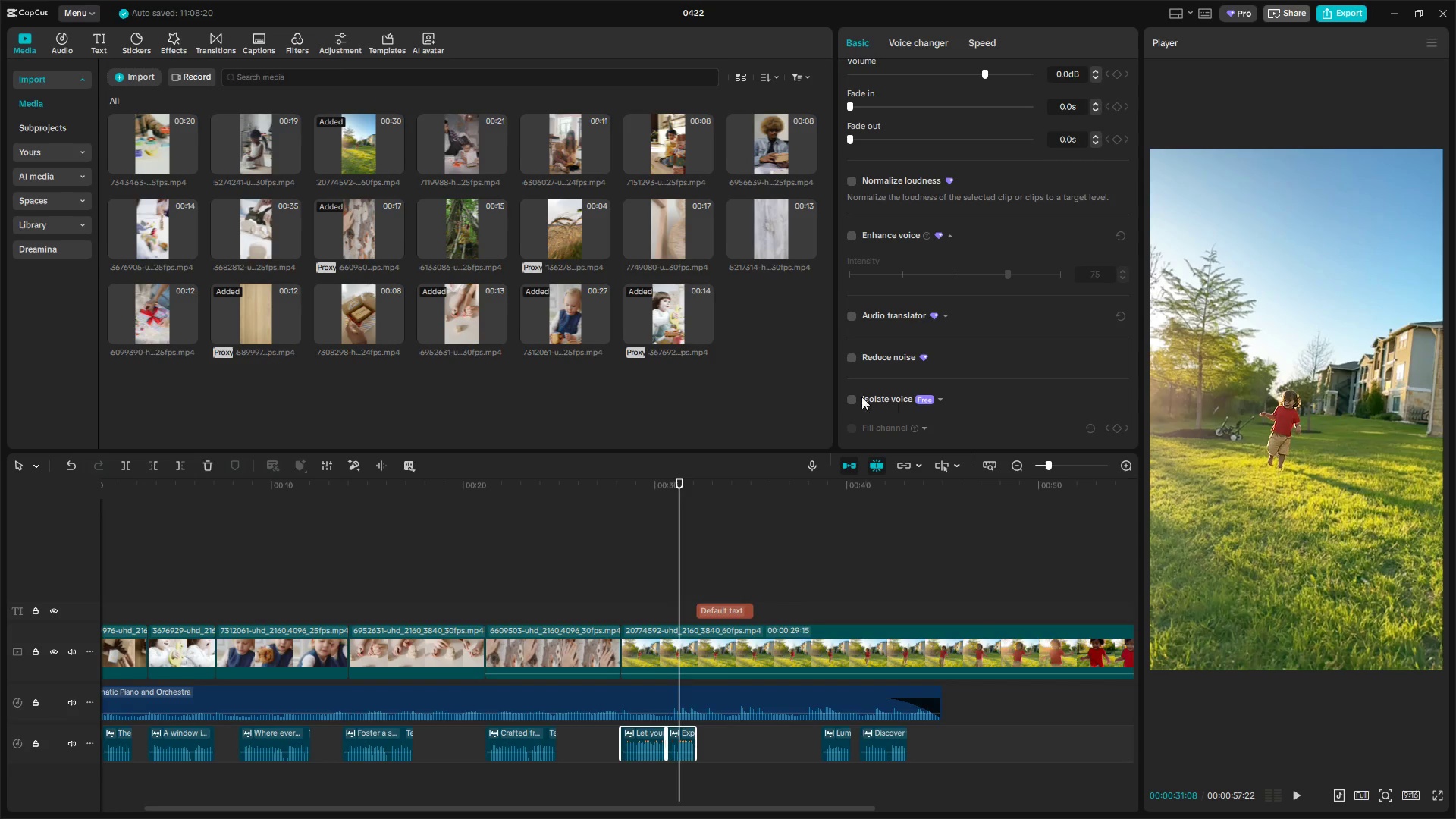 
scroll: coordinate [871, 381], scroll_direction: up, amount: 4.0
 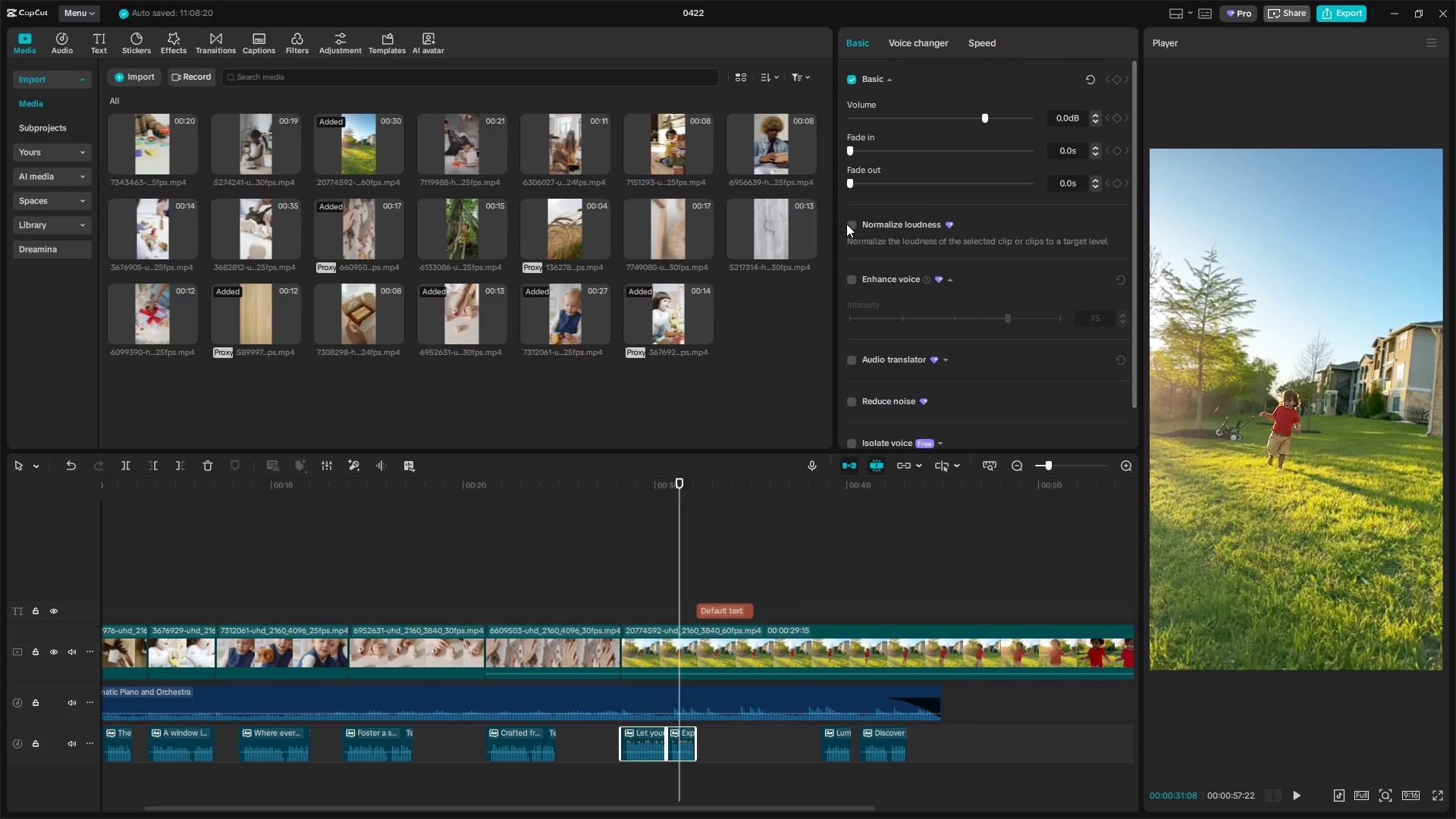 
double_click([850, 224])
 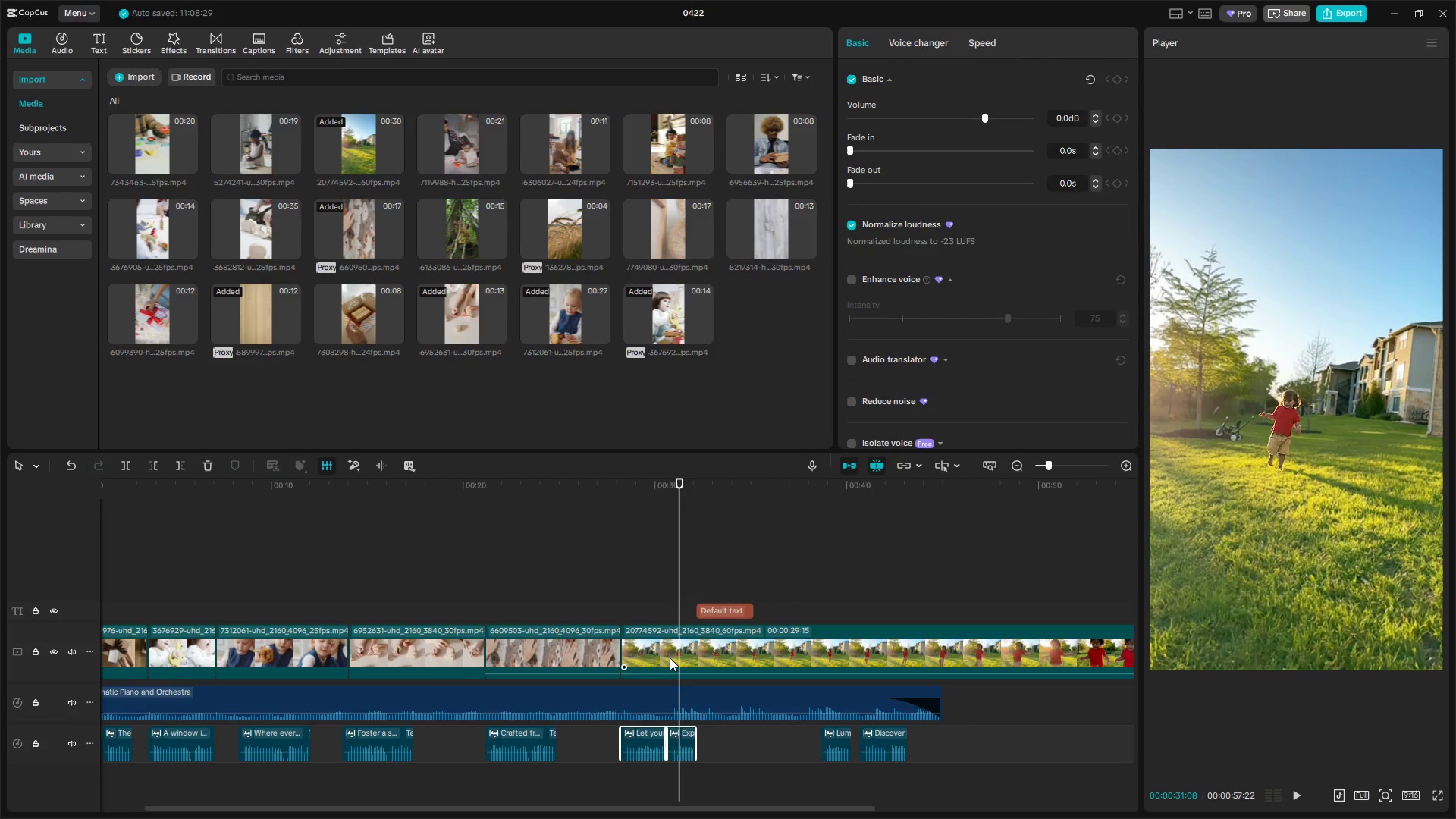 
left_click_drag(start_coordinate=[654, 645], to_coordinate=[716, 657])
 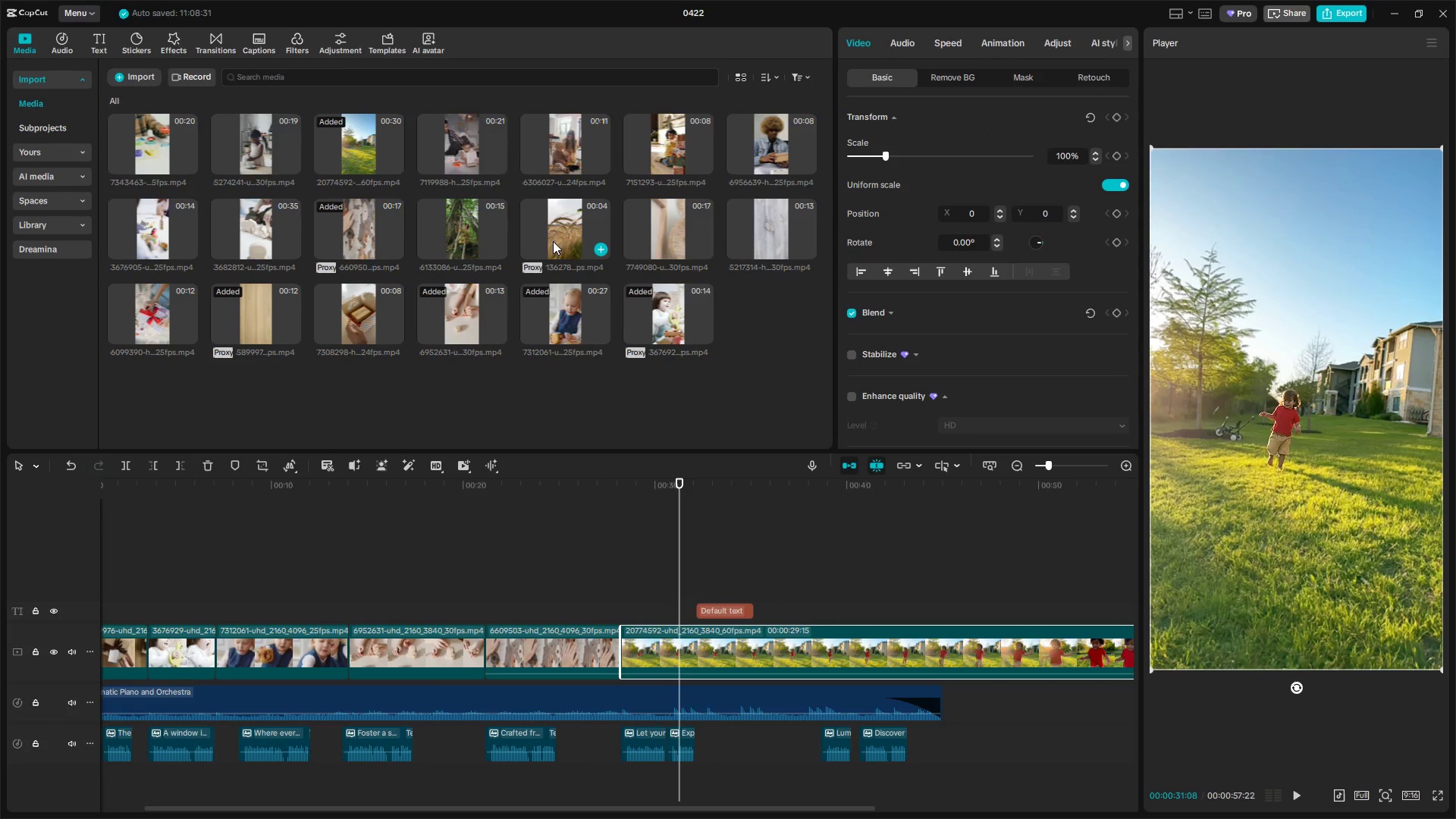 
left_click_drag(start_coordinate=[555, 237], to_coordinate=[617, 648])
 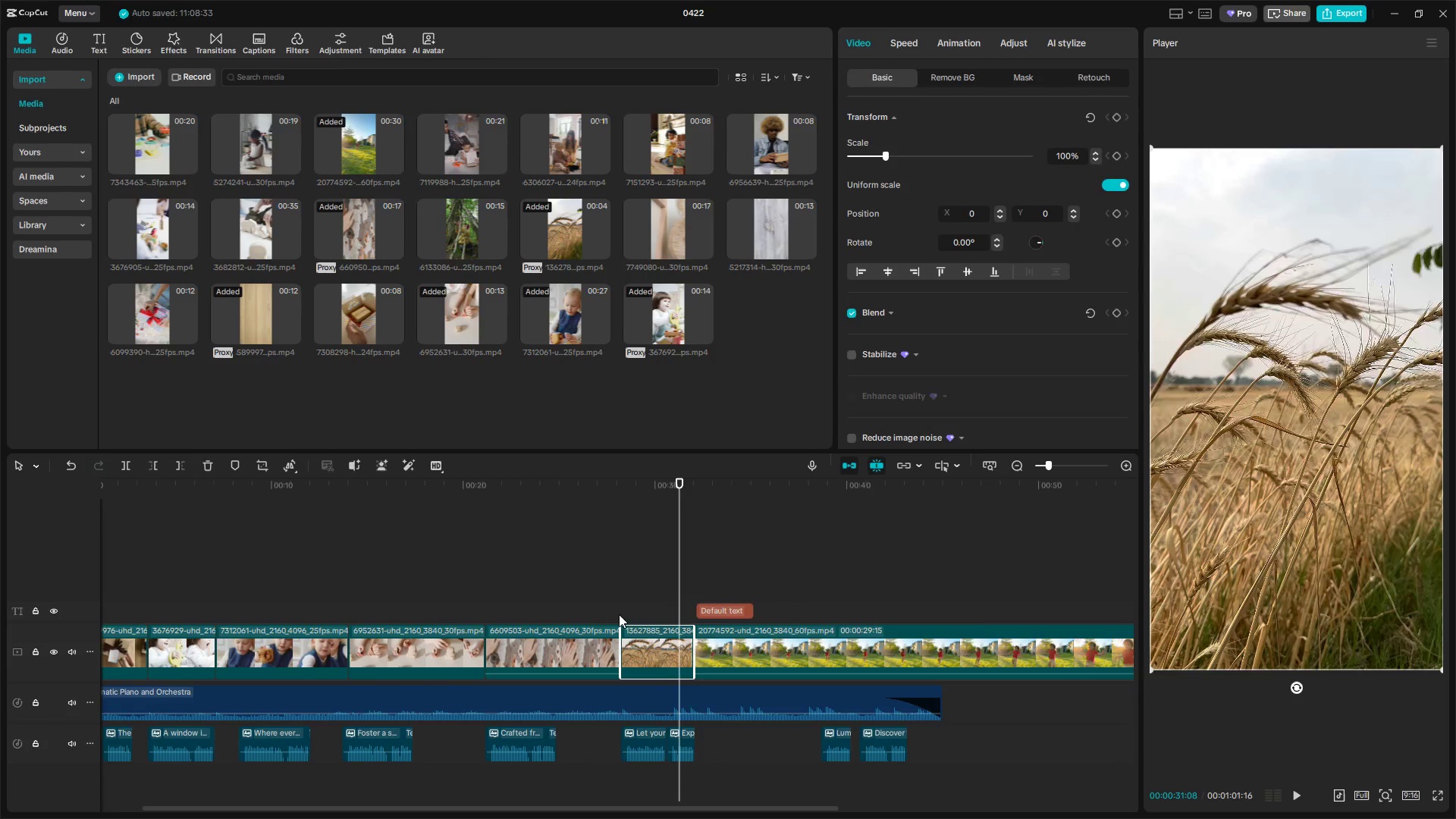 
left_click([608, 599])
 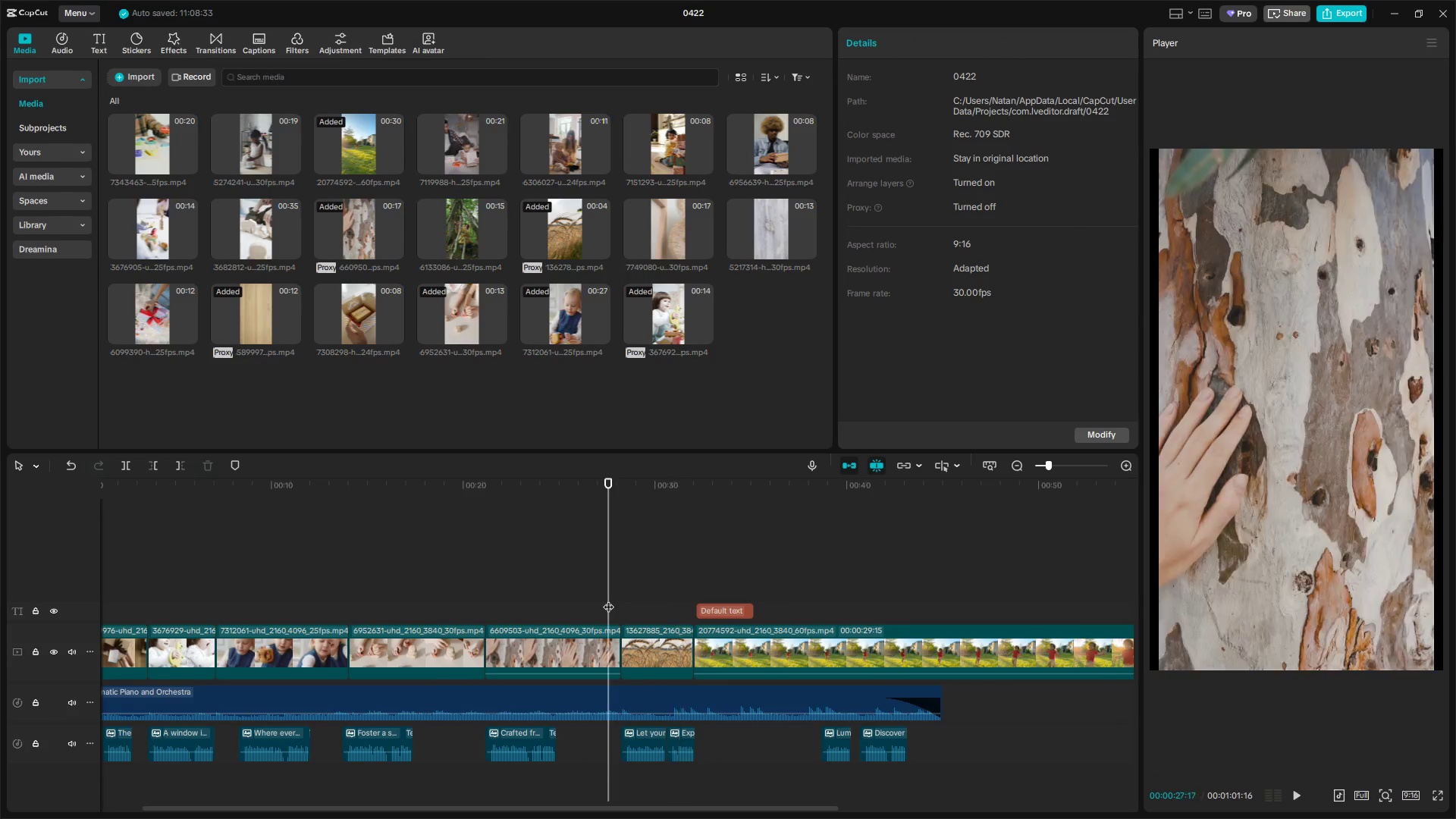 
key(Space)
 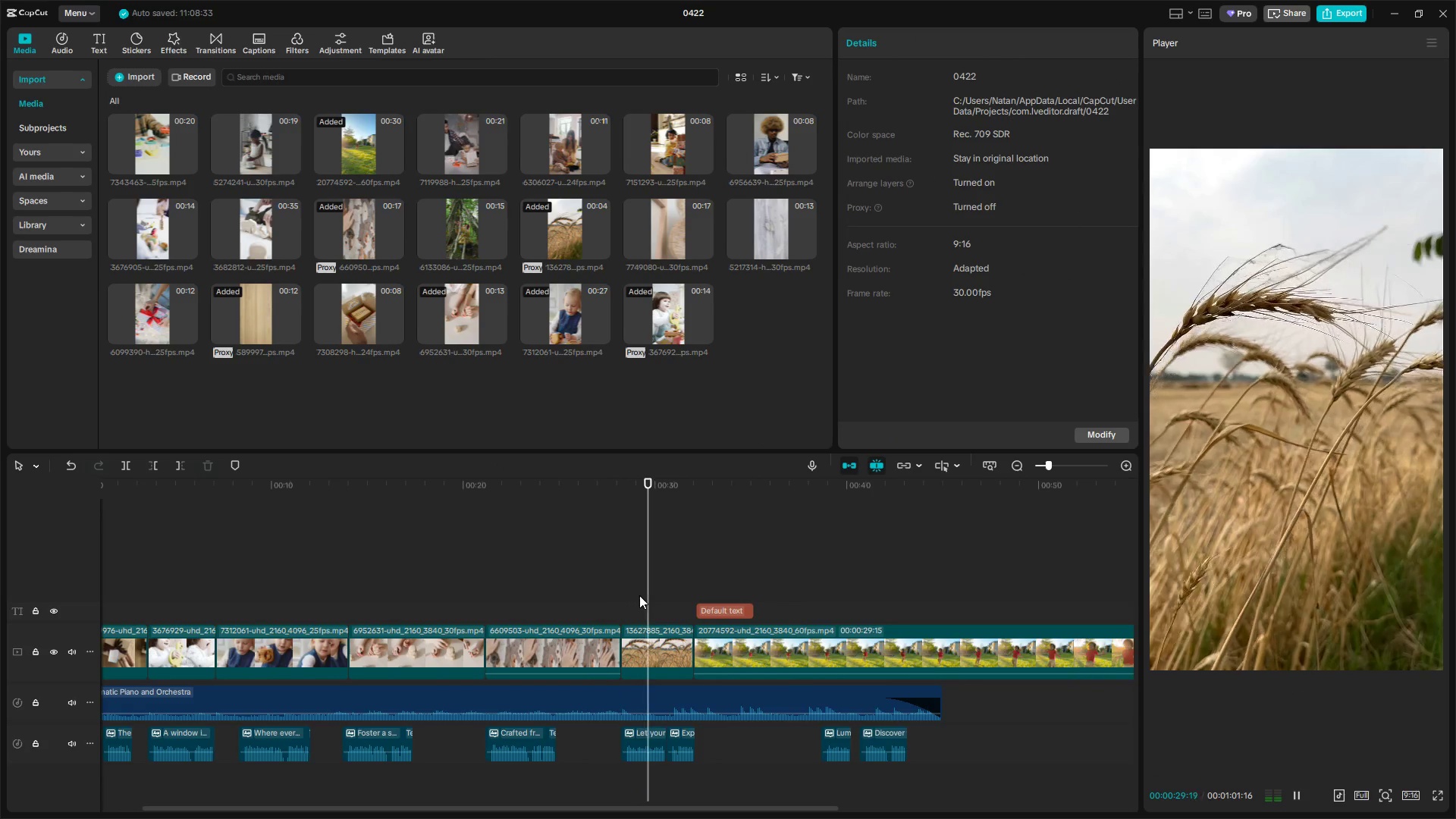 
key(Space)
 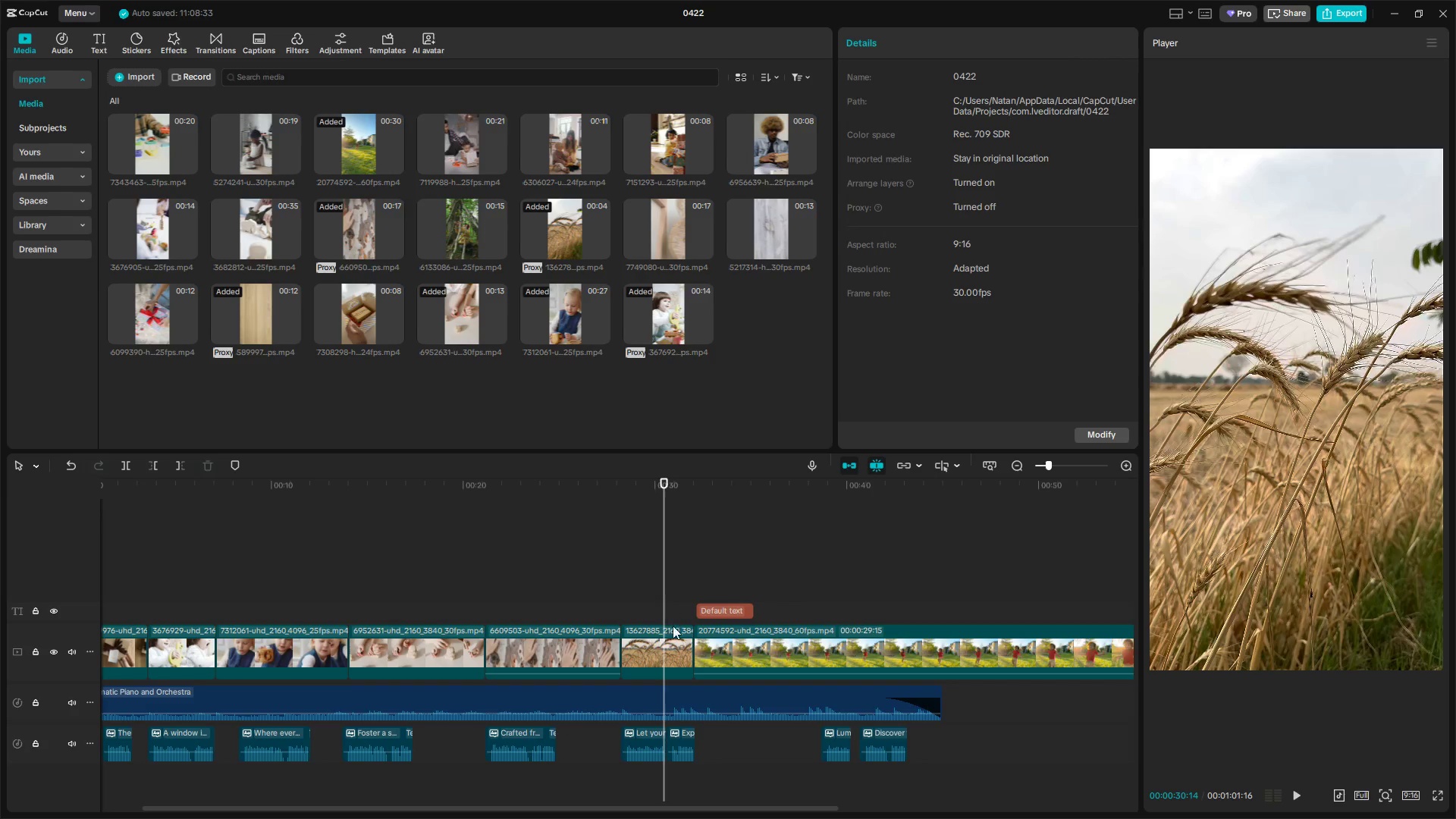 
left_click([664, 645])
 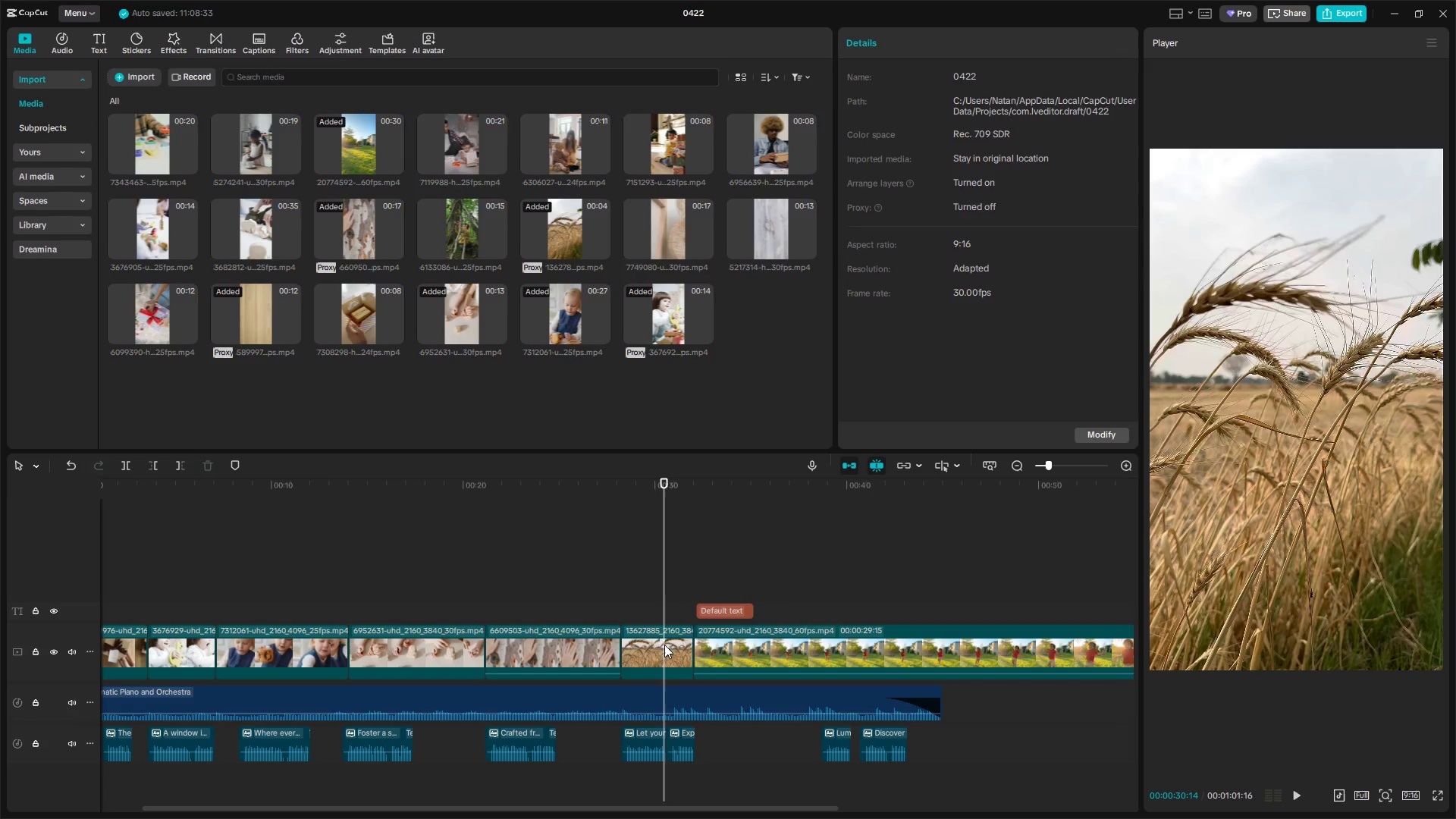 
key(W)
 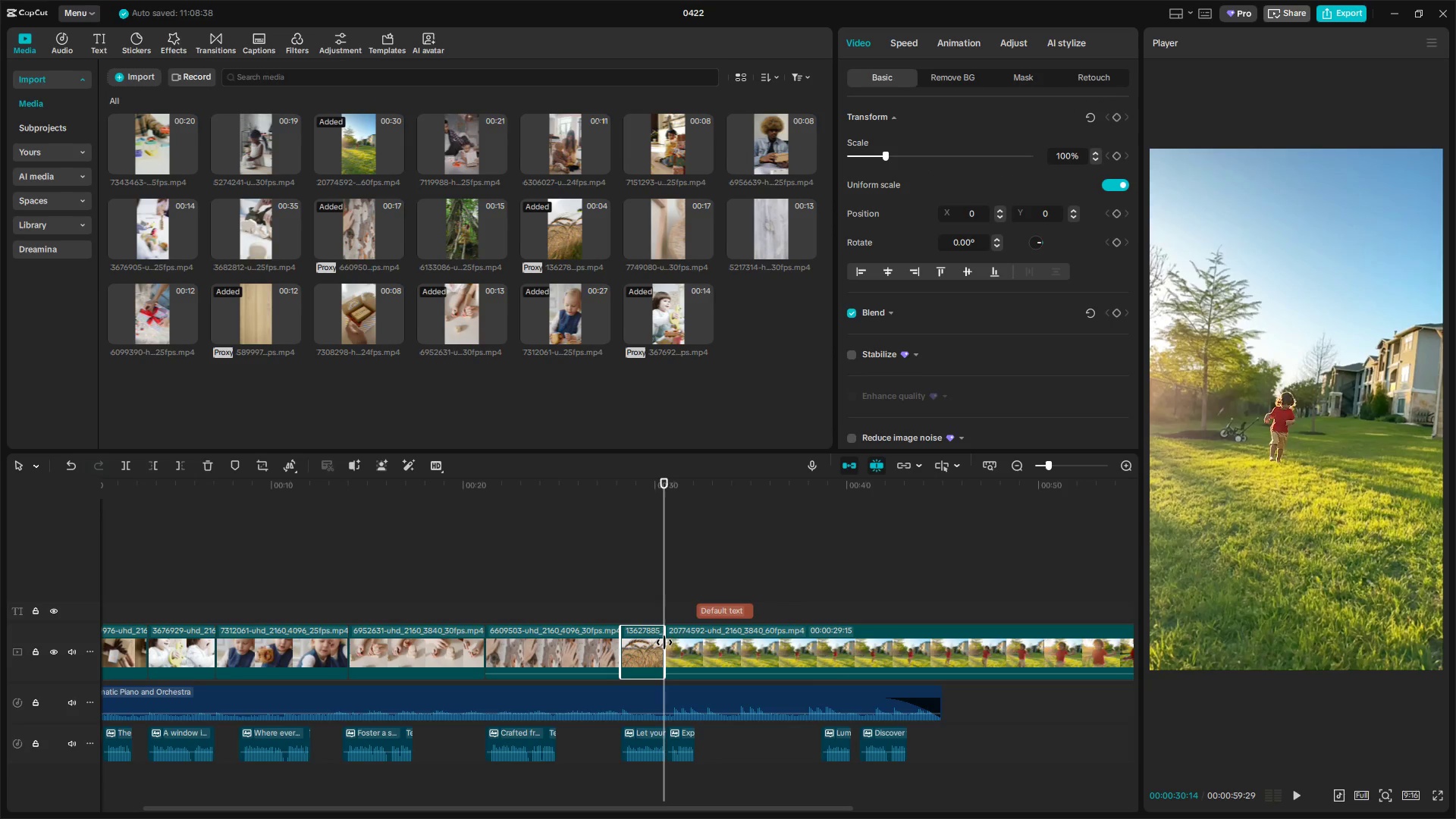 
key(Space)
 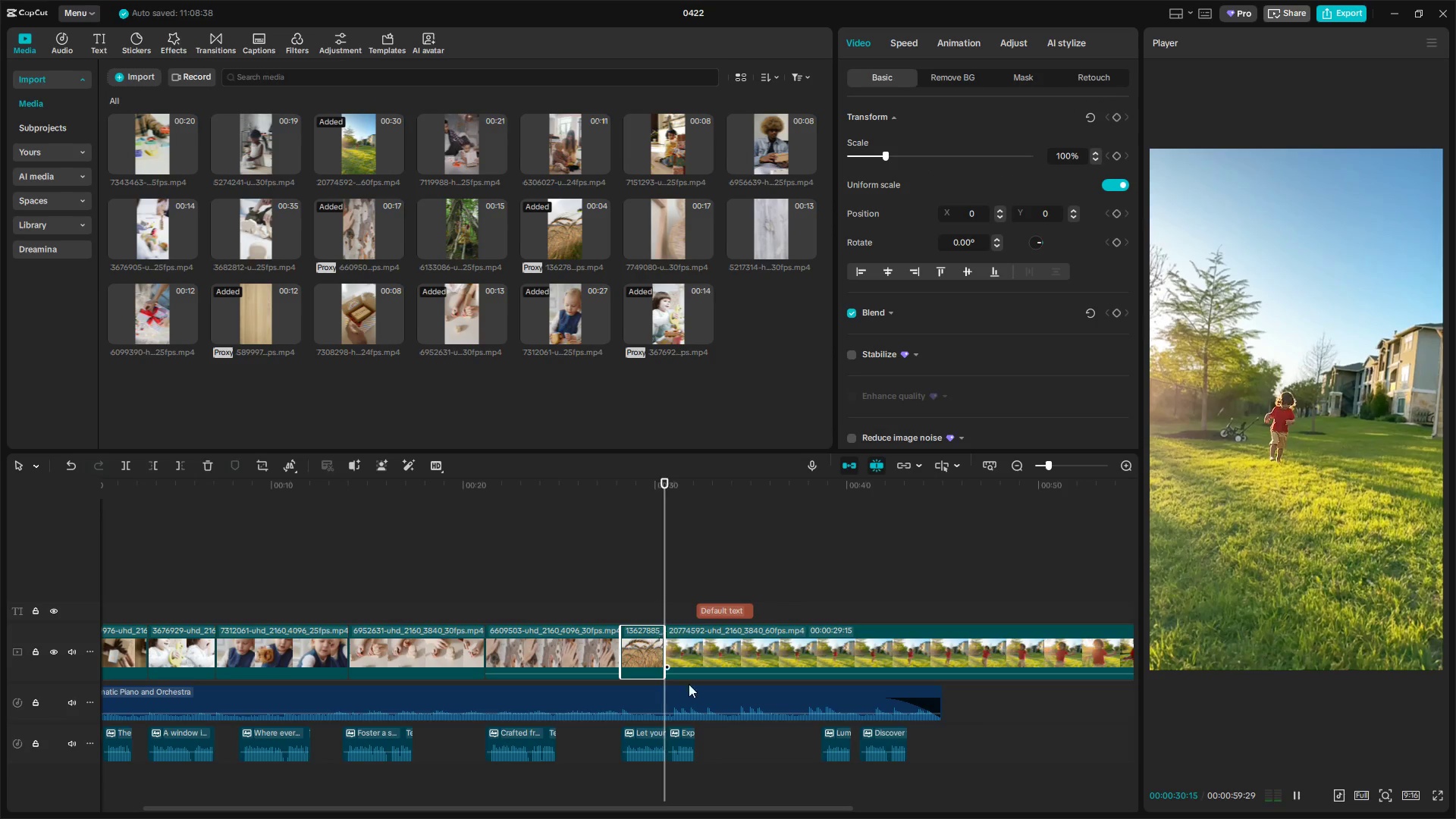 
key(Space)
 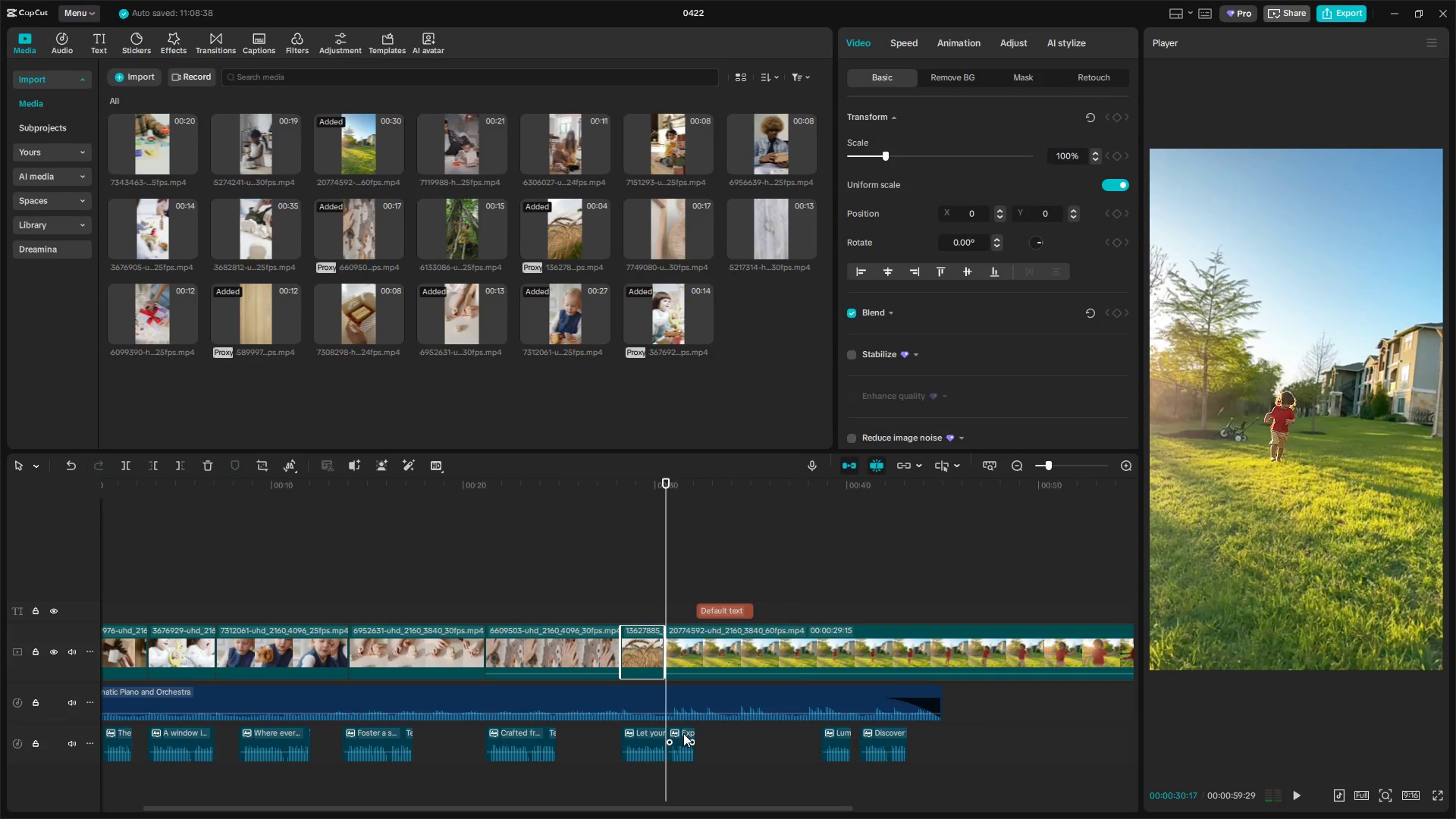 
left_click_drag(start_coordinate=[683, 733], to_coordinate=[692, 733])
 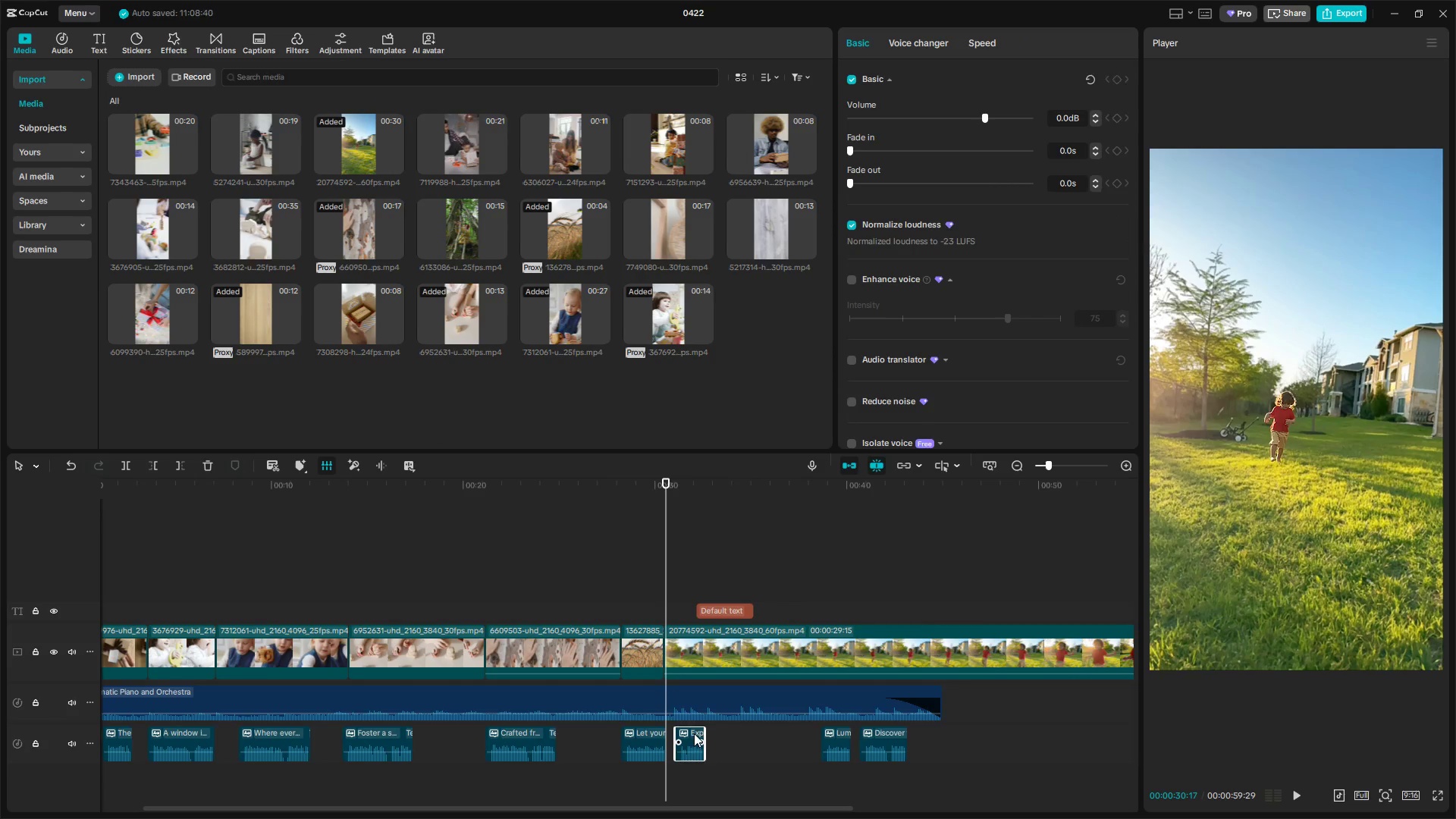 
key(Space)
 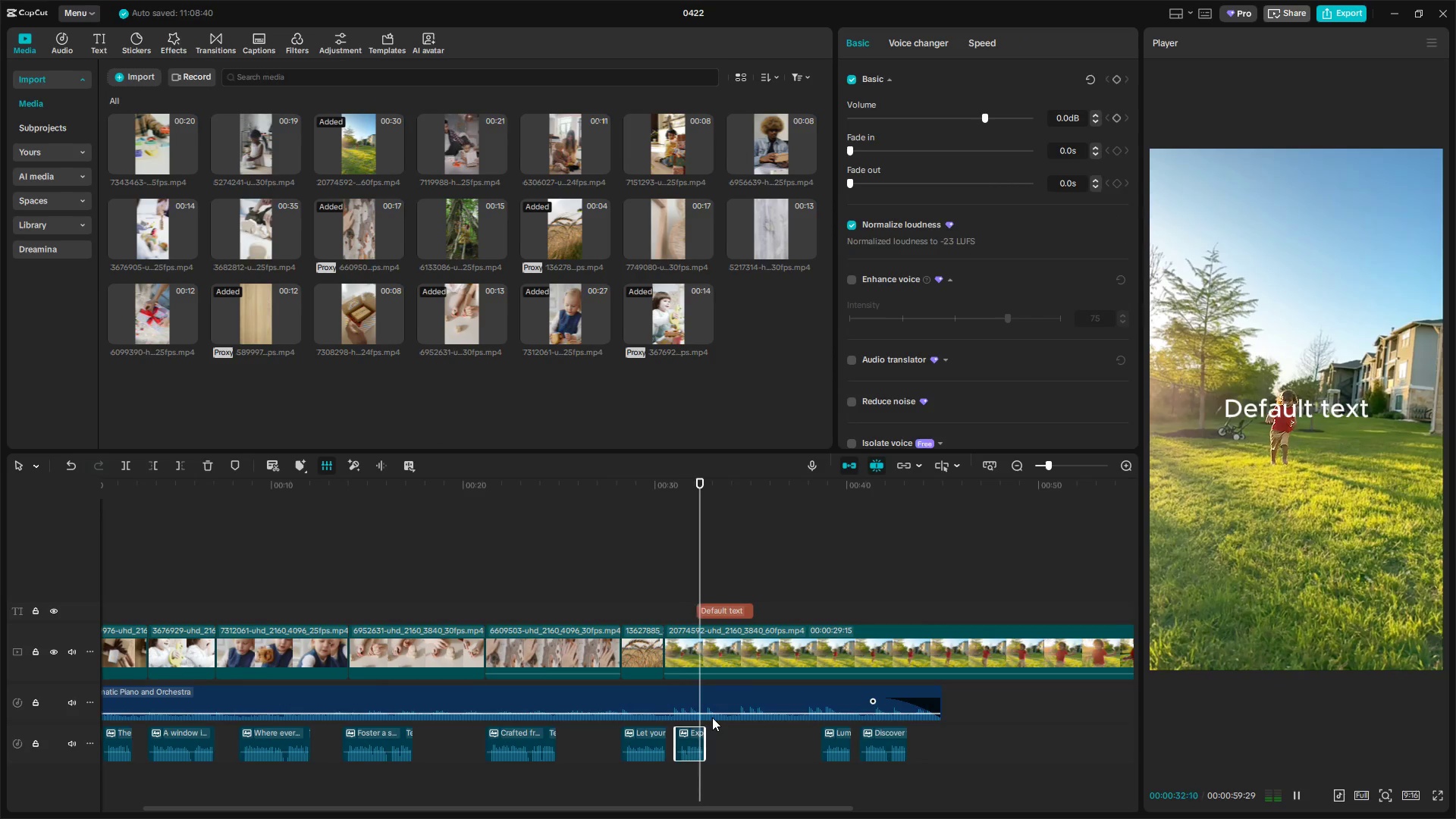 
key(Space)
 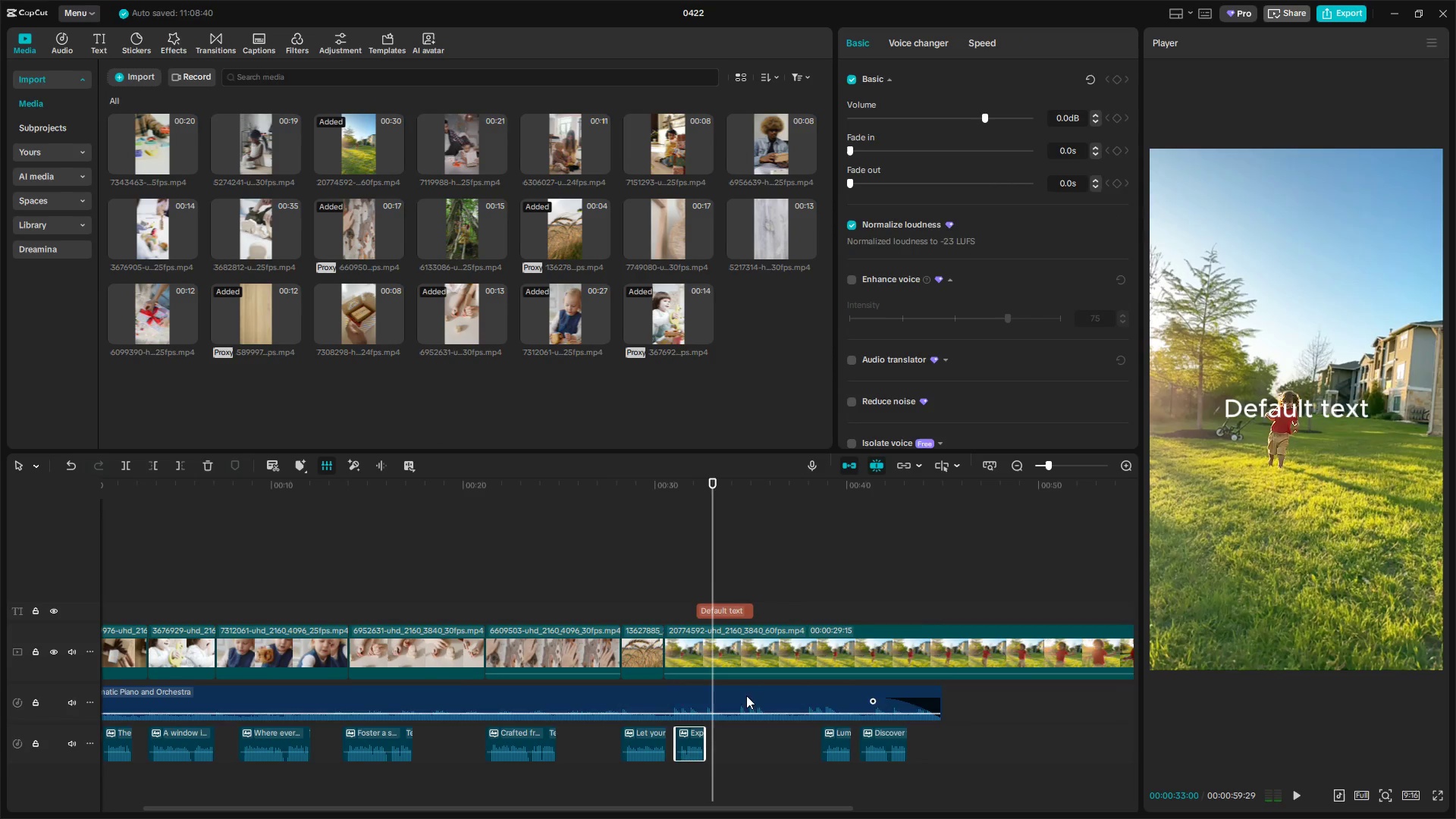 
key(Space)
 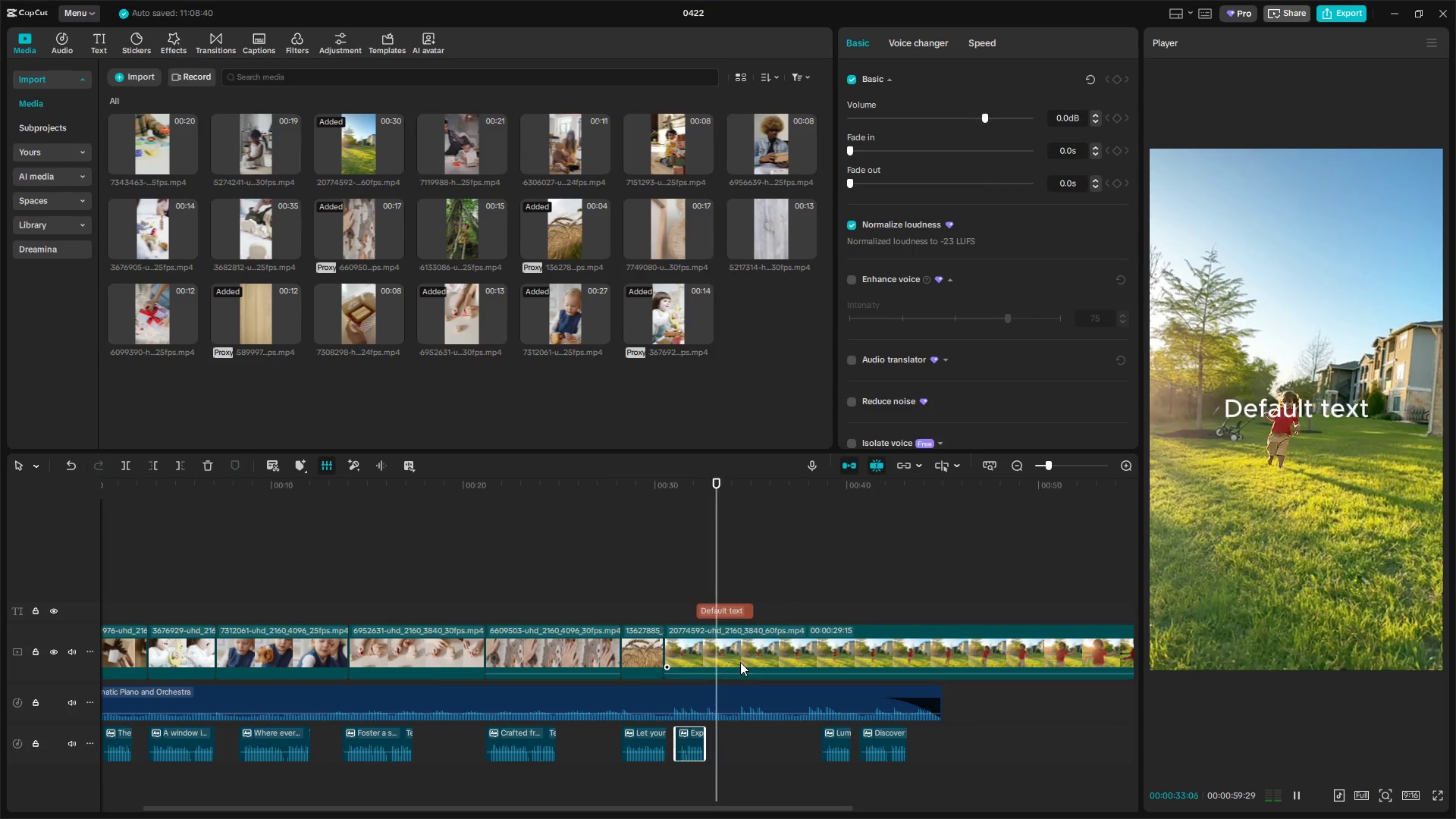 
key(Space)
 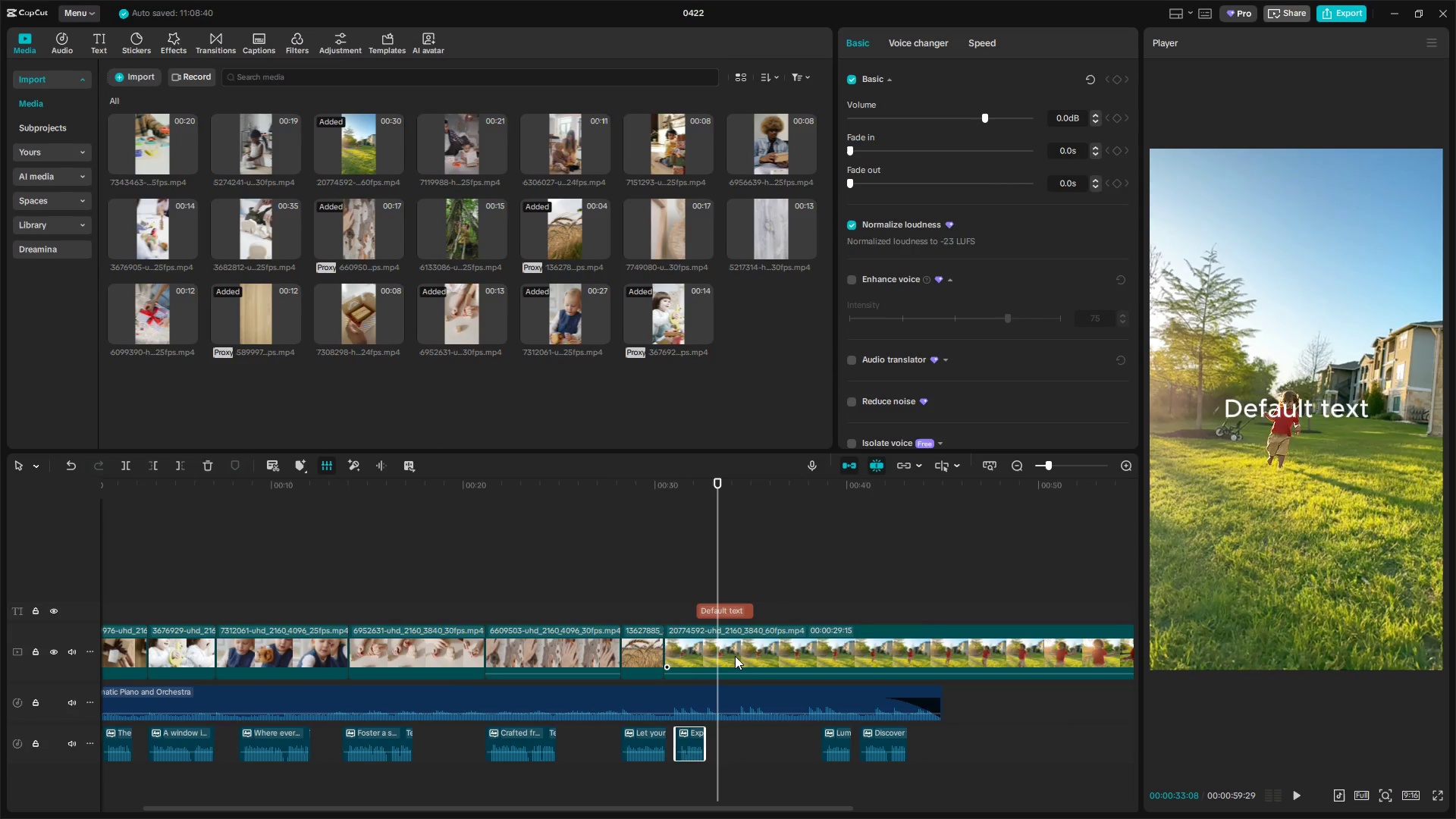 
key(Space)
 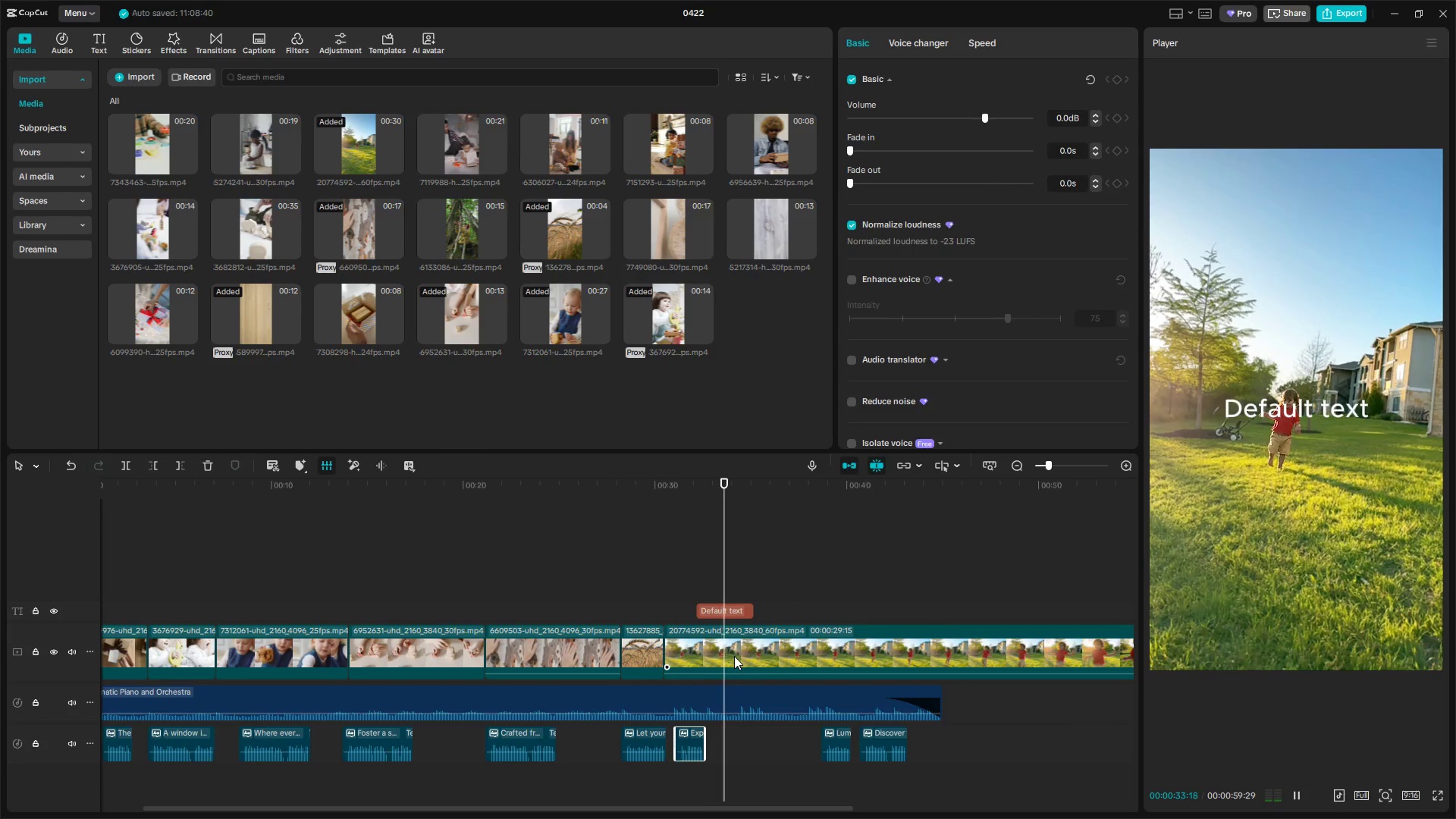 
key(Space)
 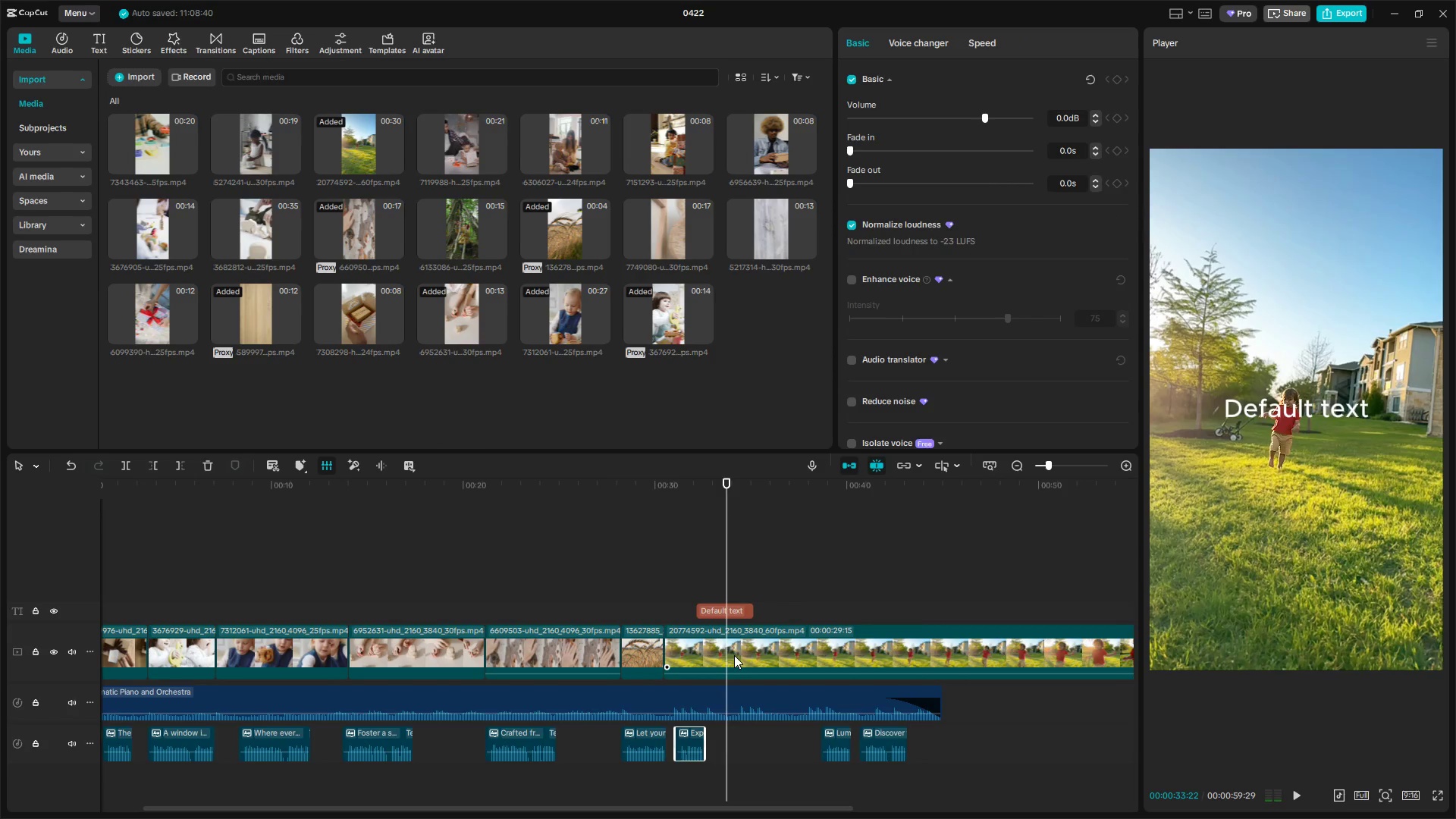 
left_click([734, 655])
 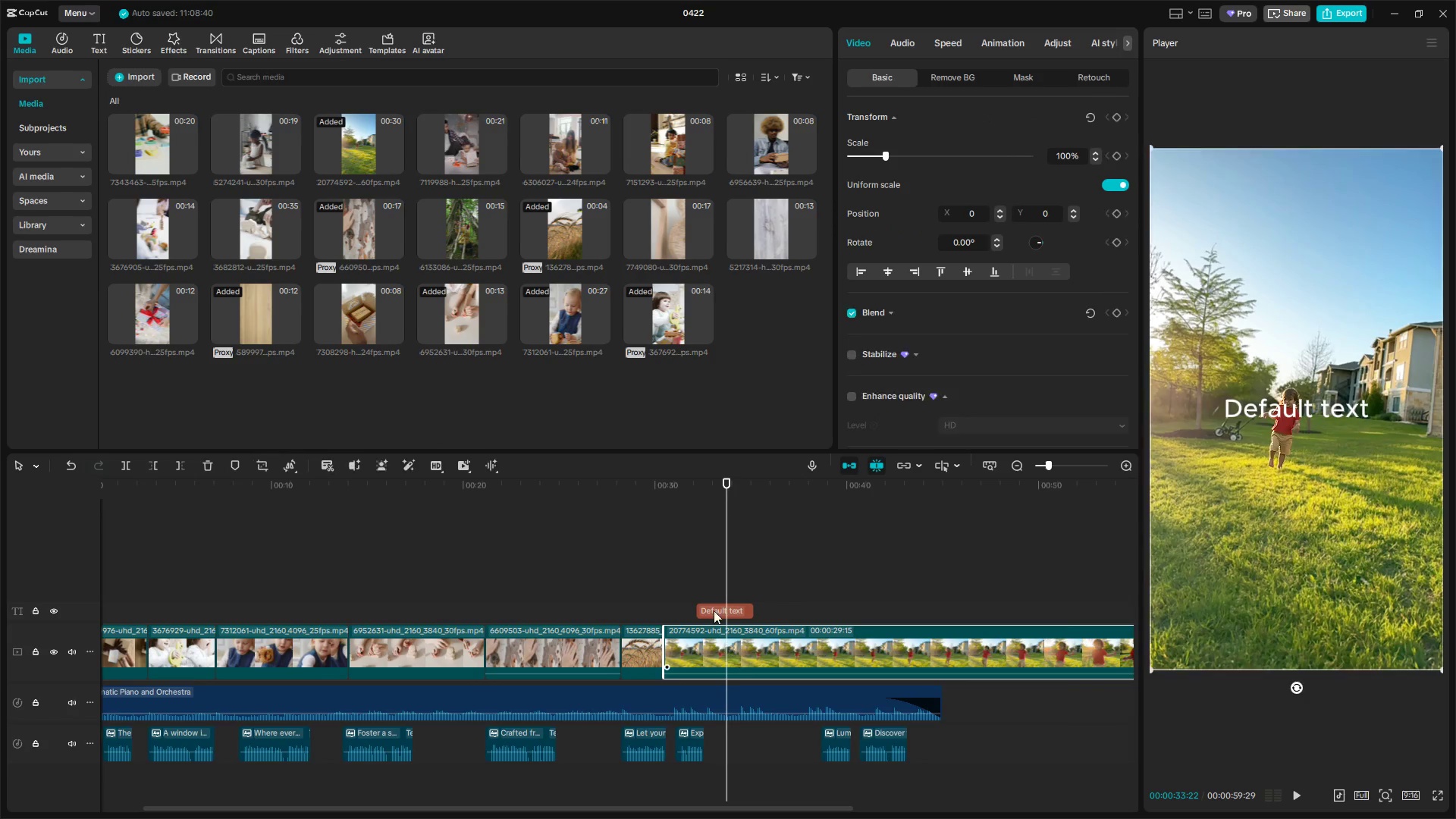 
key(W)
 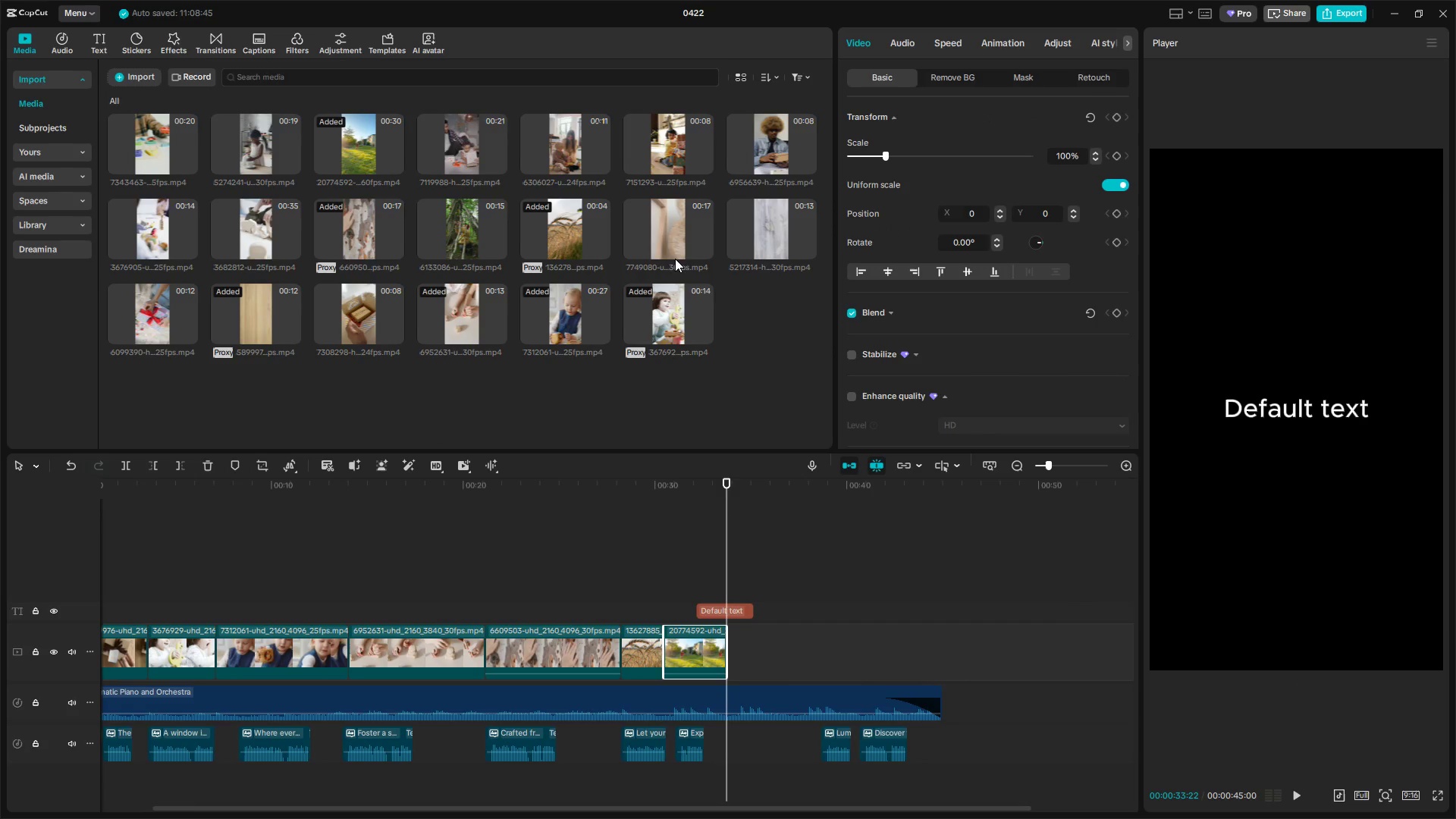 
left_click([665, 228])
 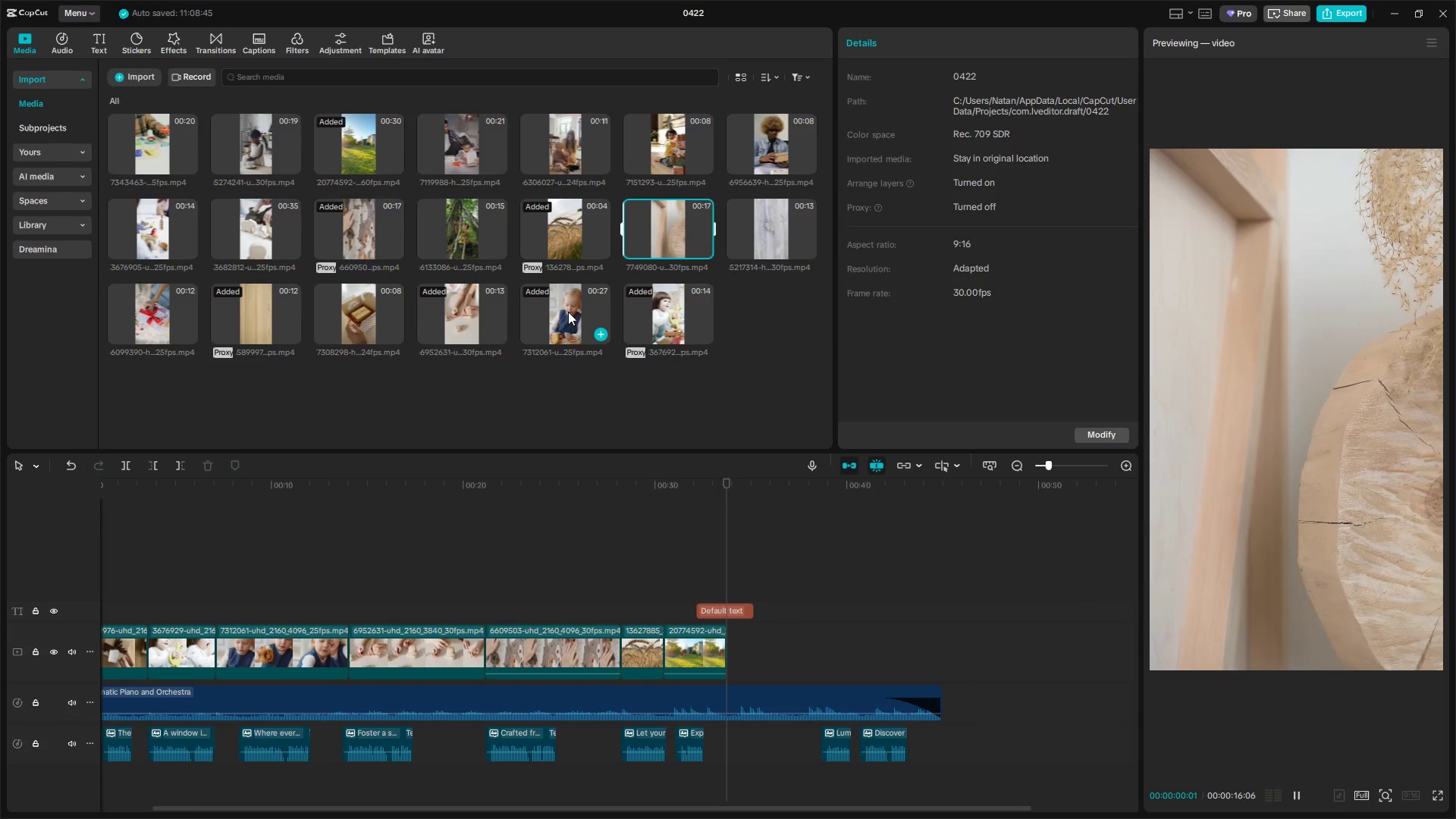 
left_click([582, 315])
 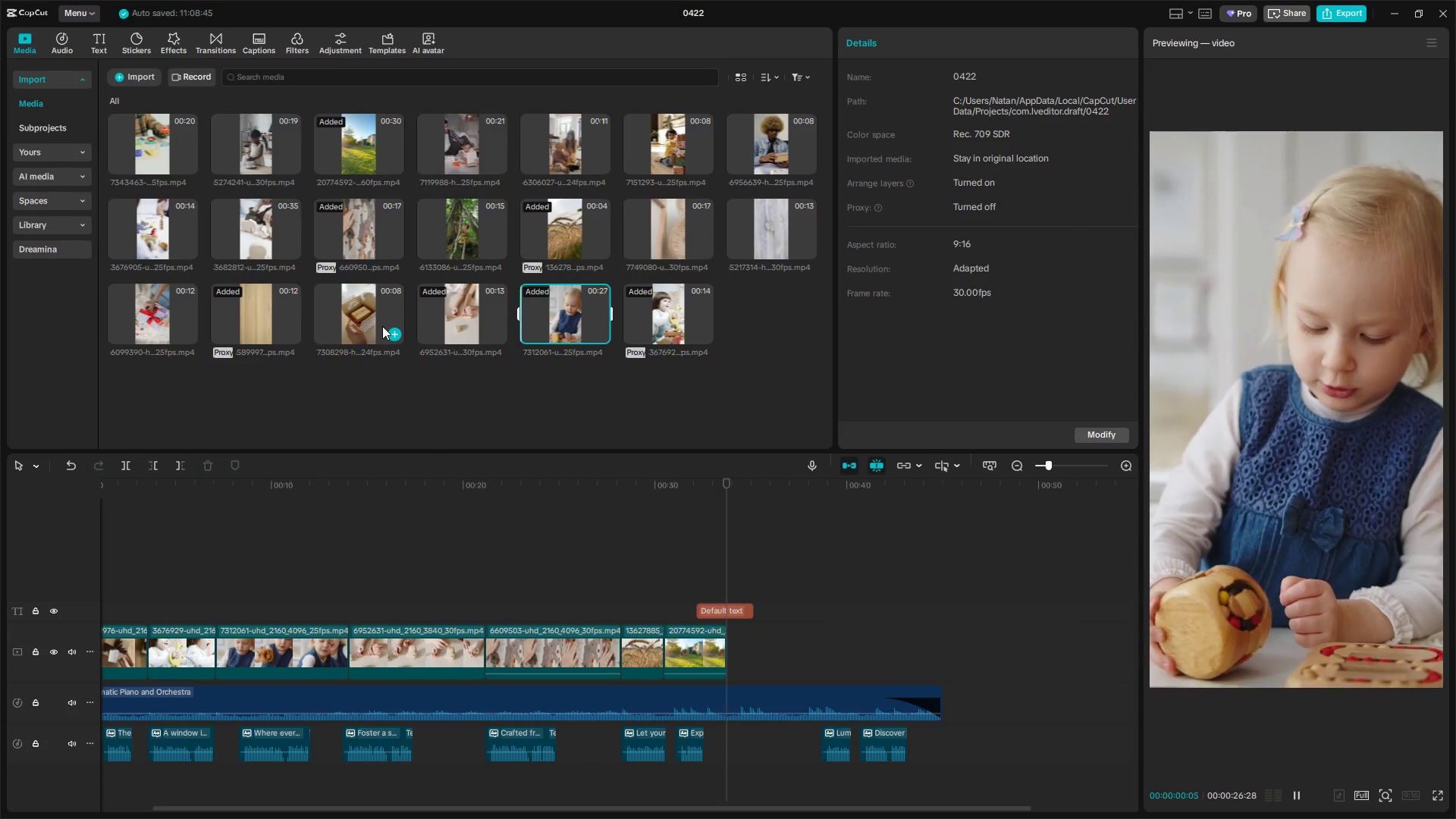 
left_click([358, 323])
 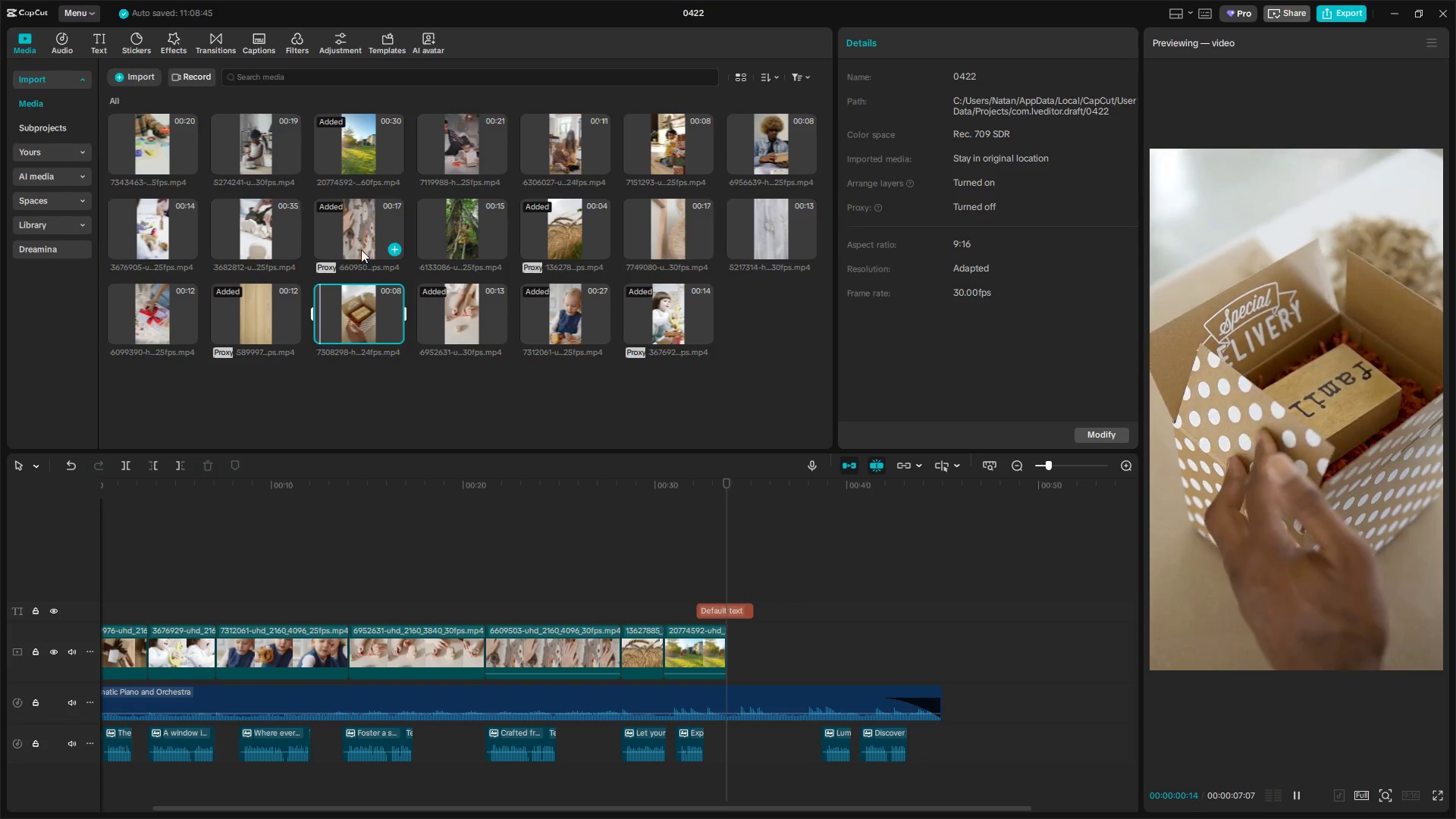 
left_click([278, 227])
 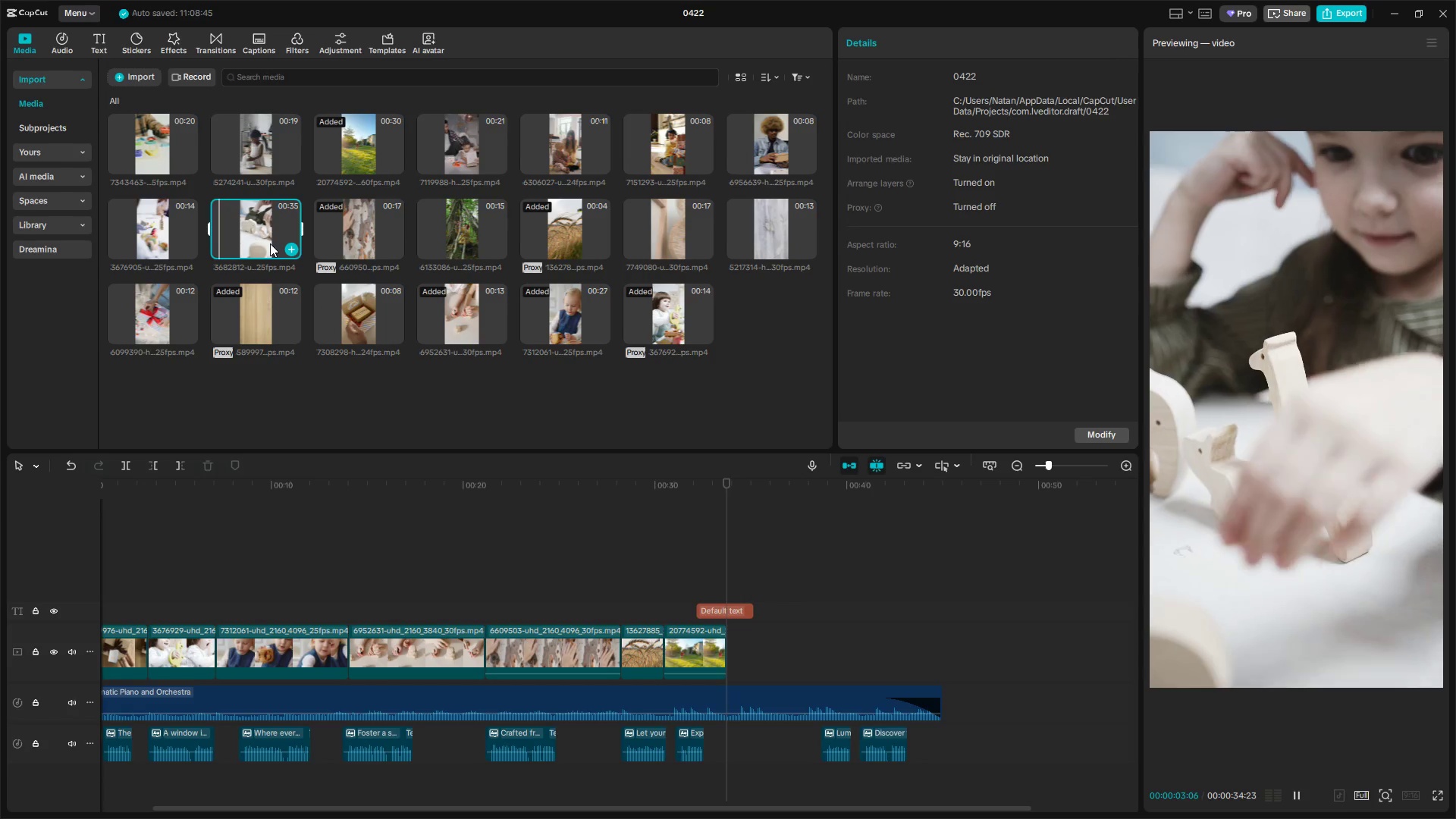 
left_click_drag(start_coordinate=[269, 228], to_coordinate=[734, 642])
 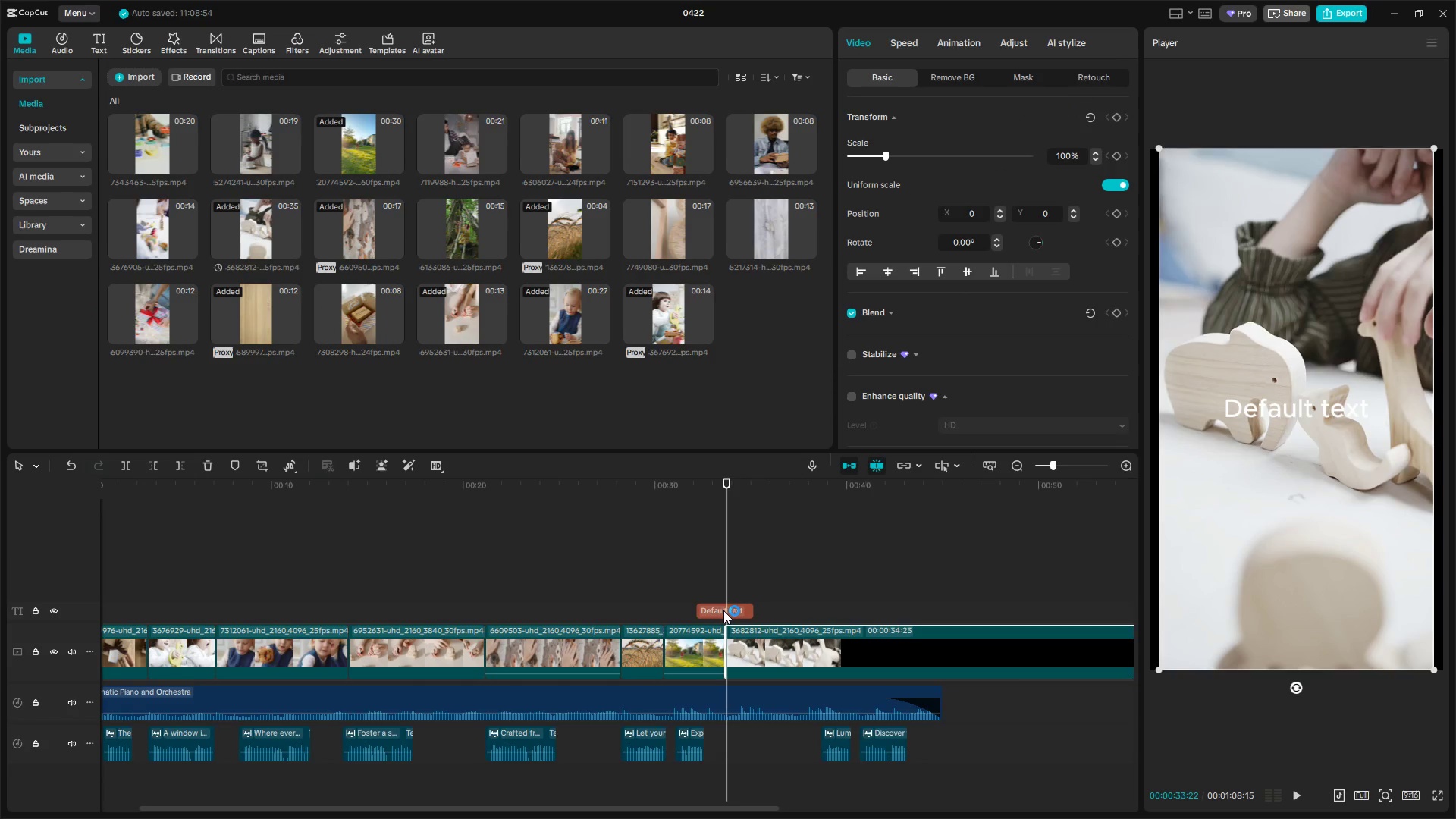 
left_click([723, 608])
 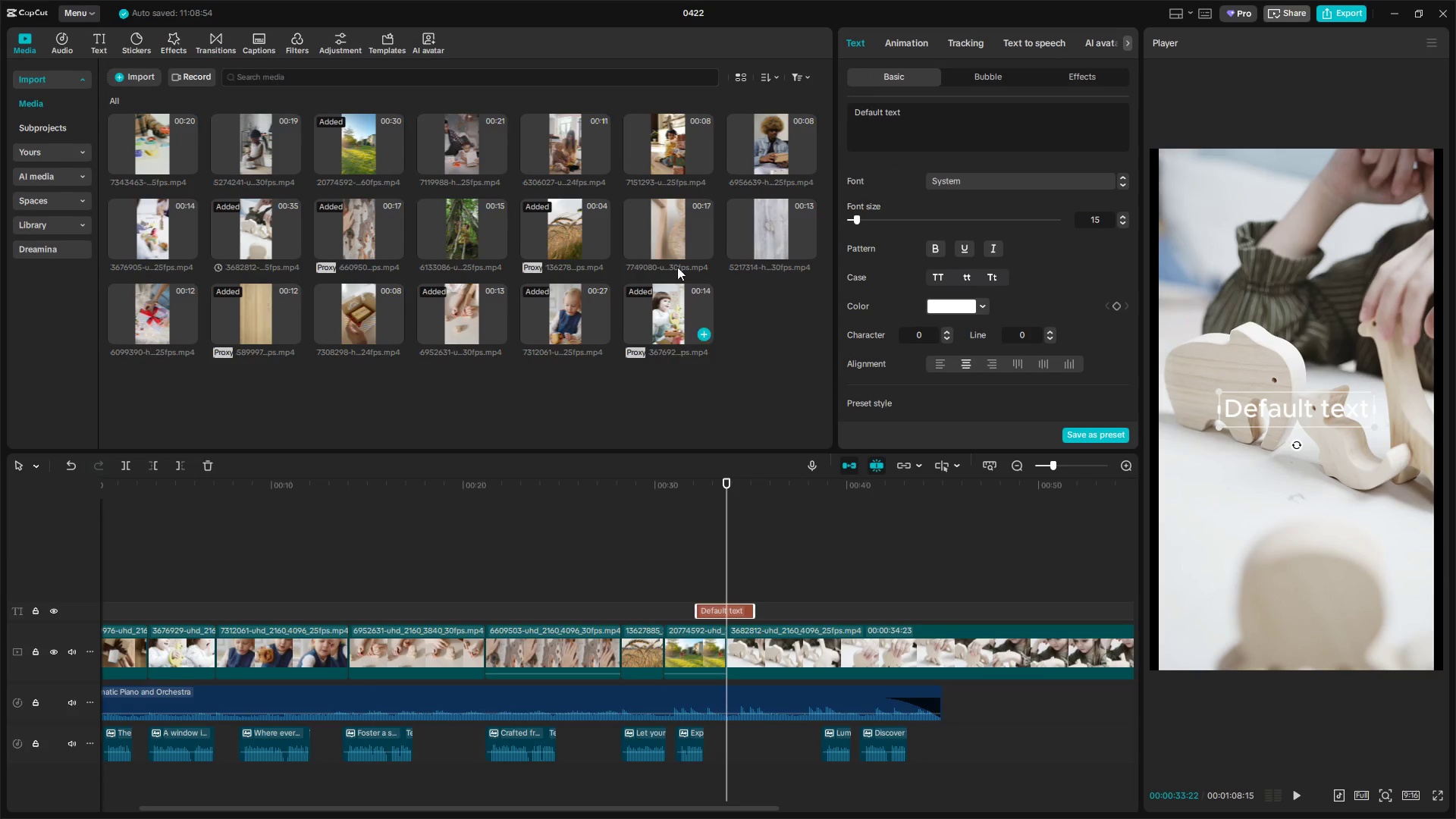 
left_click_drag(start_coordinate=[934, 118], to_coordinate=[818, 111])
 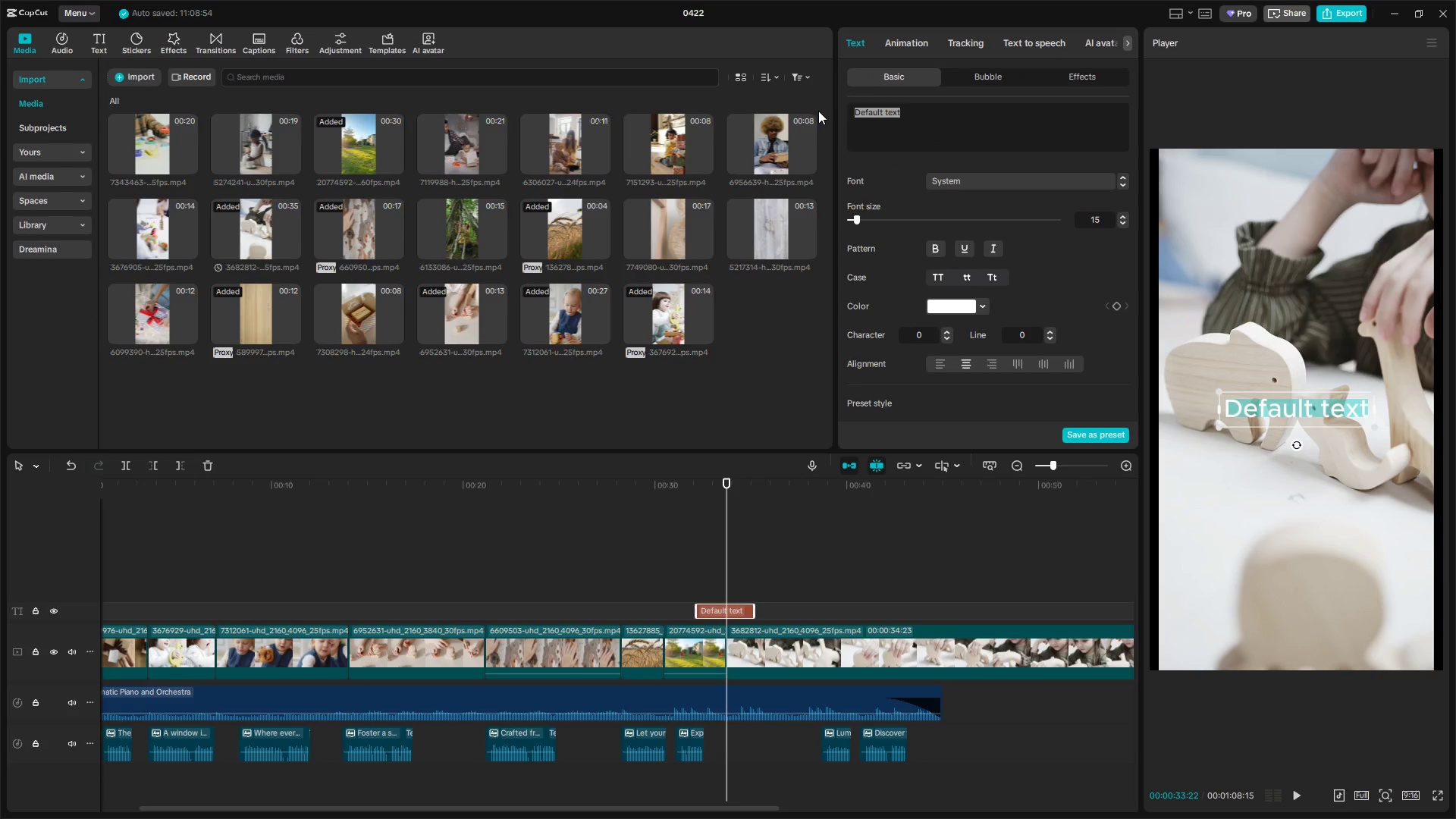 
type(amd play with what ta)
key(Backspace)
key(Backspace)
type(mayt)
key(Backspace)
type(t)
key(Backspace)
key(Backspace)
key(Backspace)
key(Backspace)
type(mature)
key(Backspace)
key(Backspace)
key(Backspace)
key(Backspace)
key(Backspace)
key(Backspace)
type(nature gives them)
 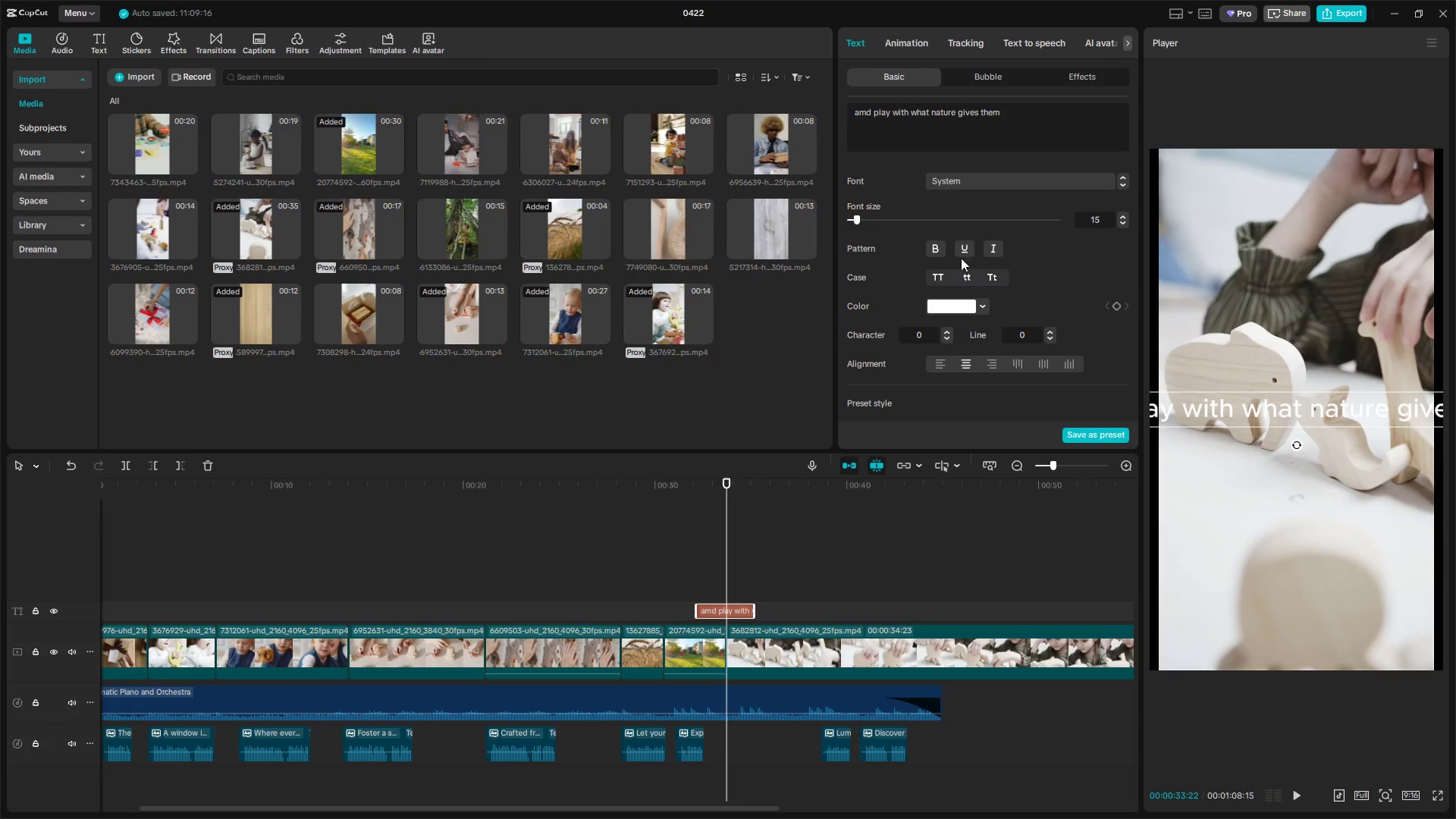 
left_click([1032, 42])
 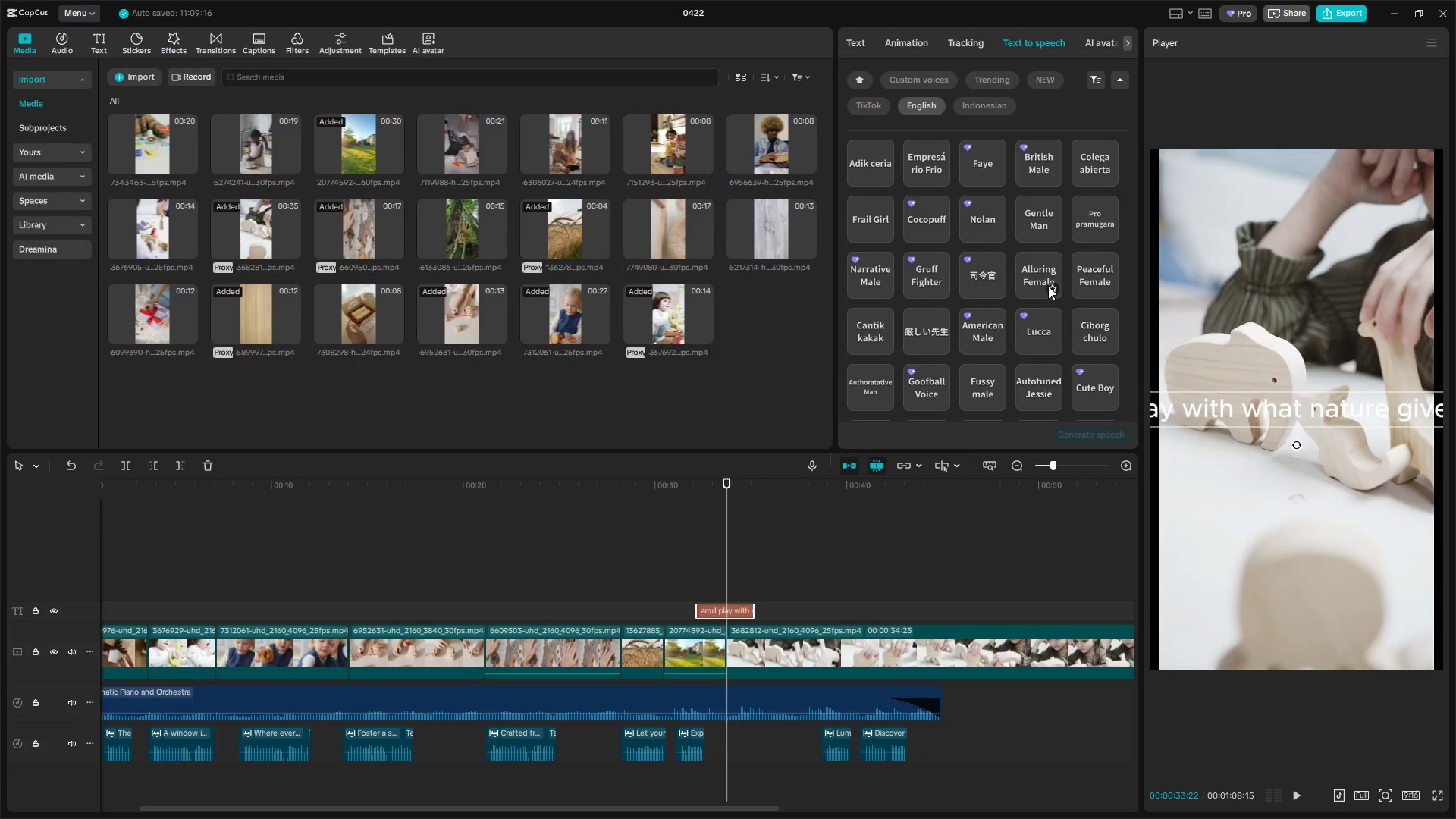 
left_click([1035, 278])
 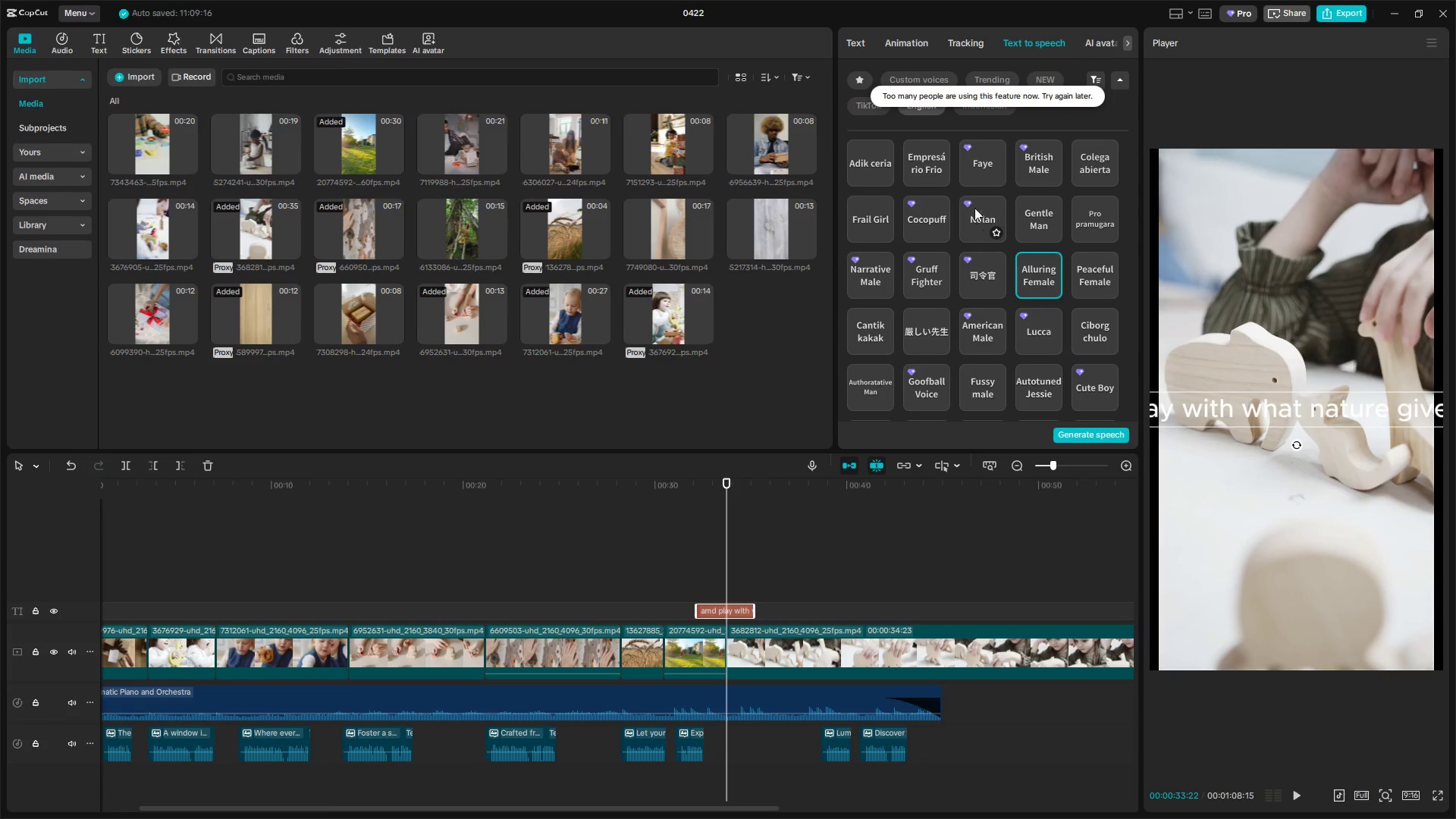 
left_click([1091, 435])
 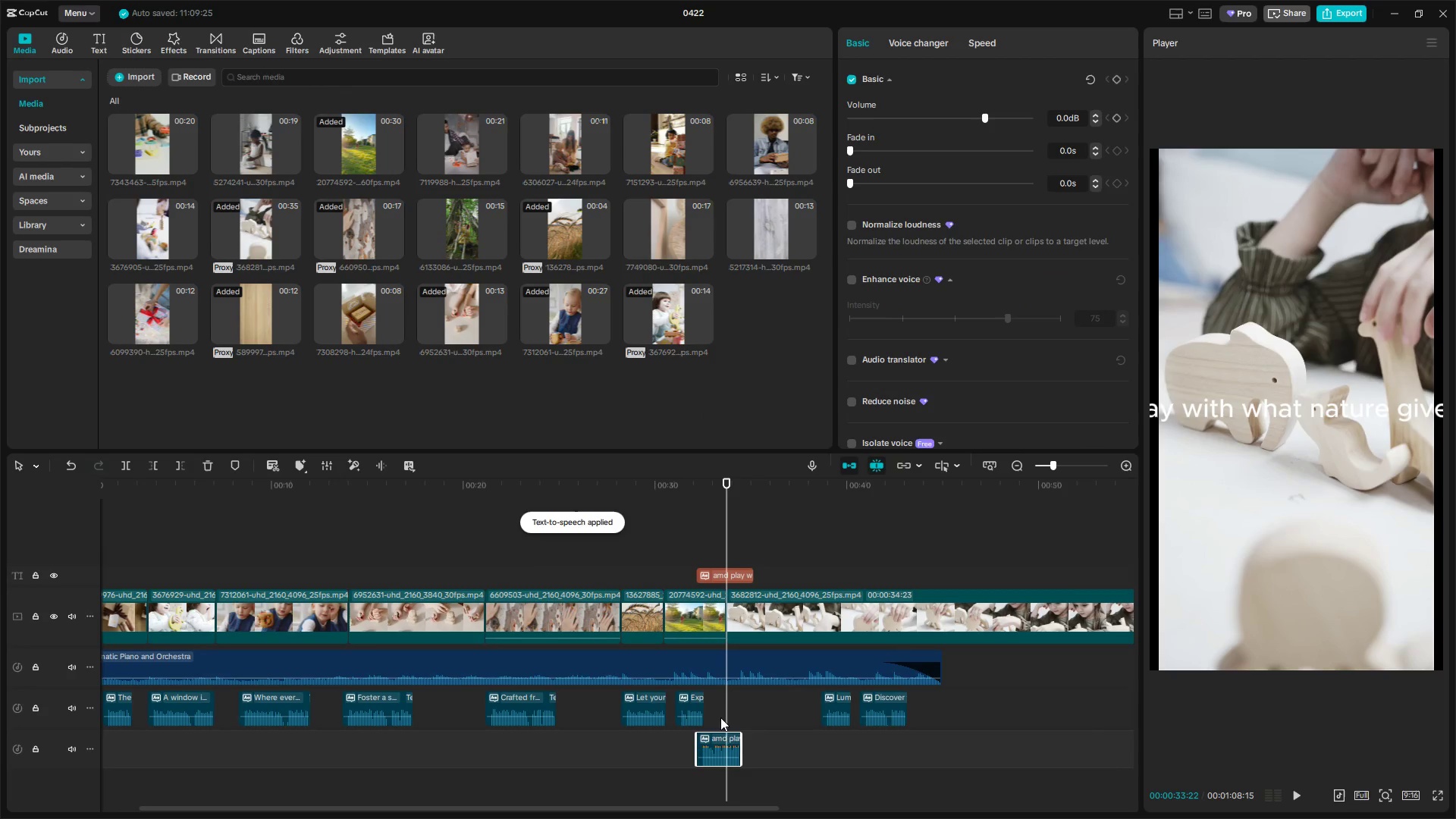 
left_click([988, 39])
 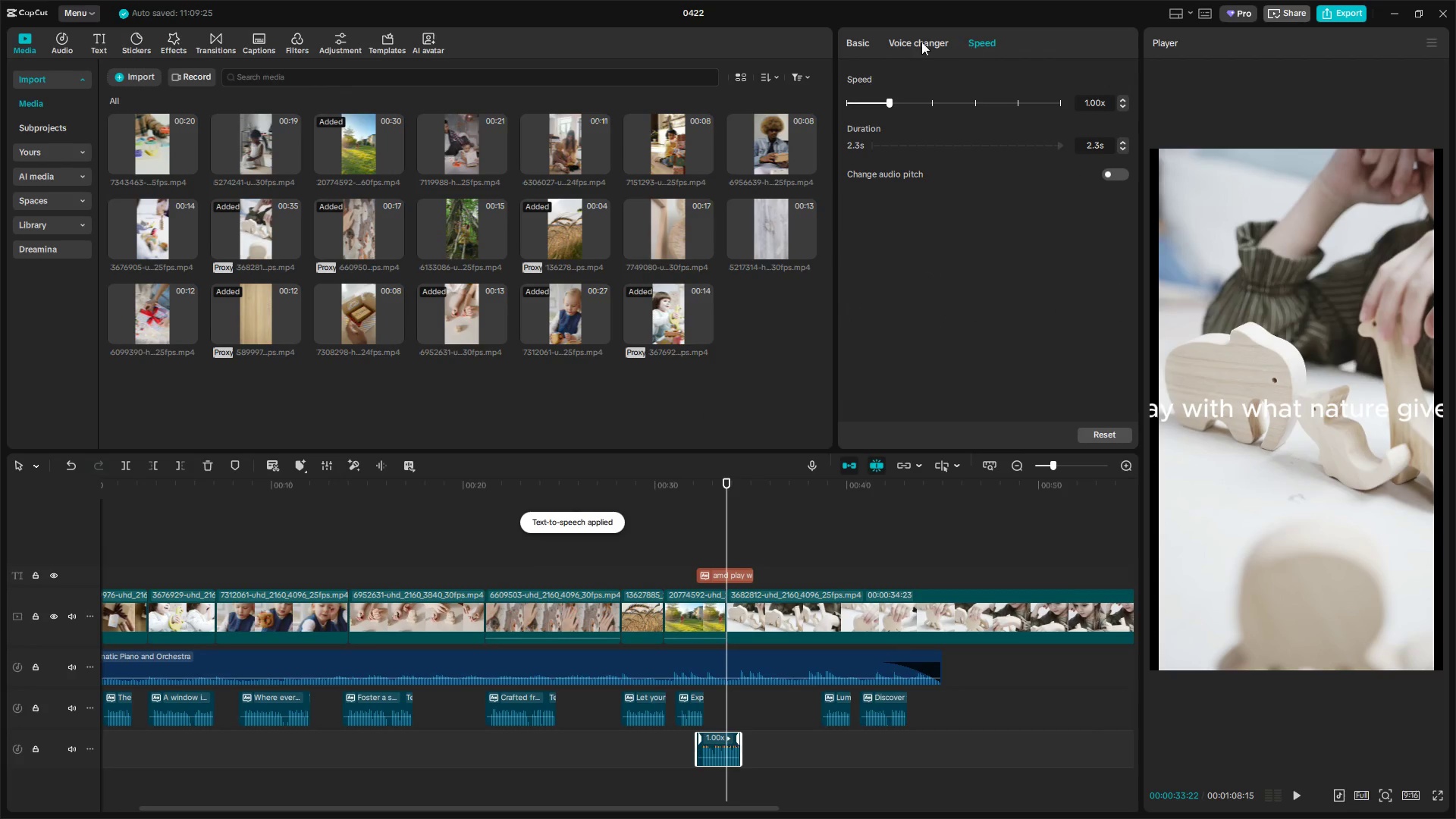 
left_click([867, 40])
 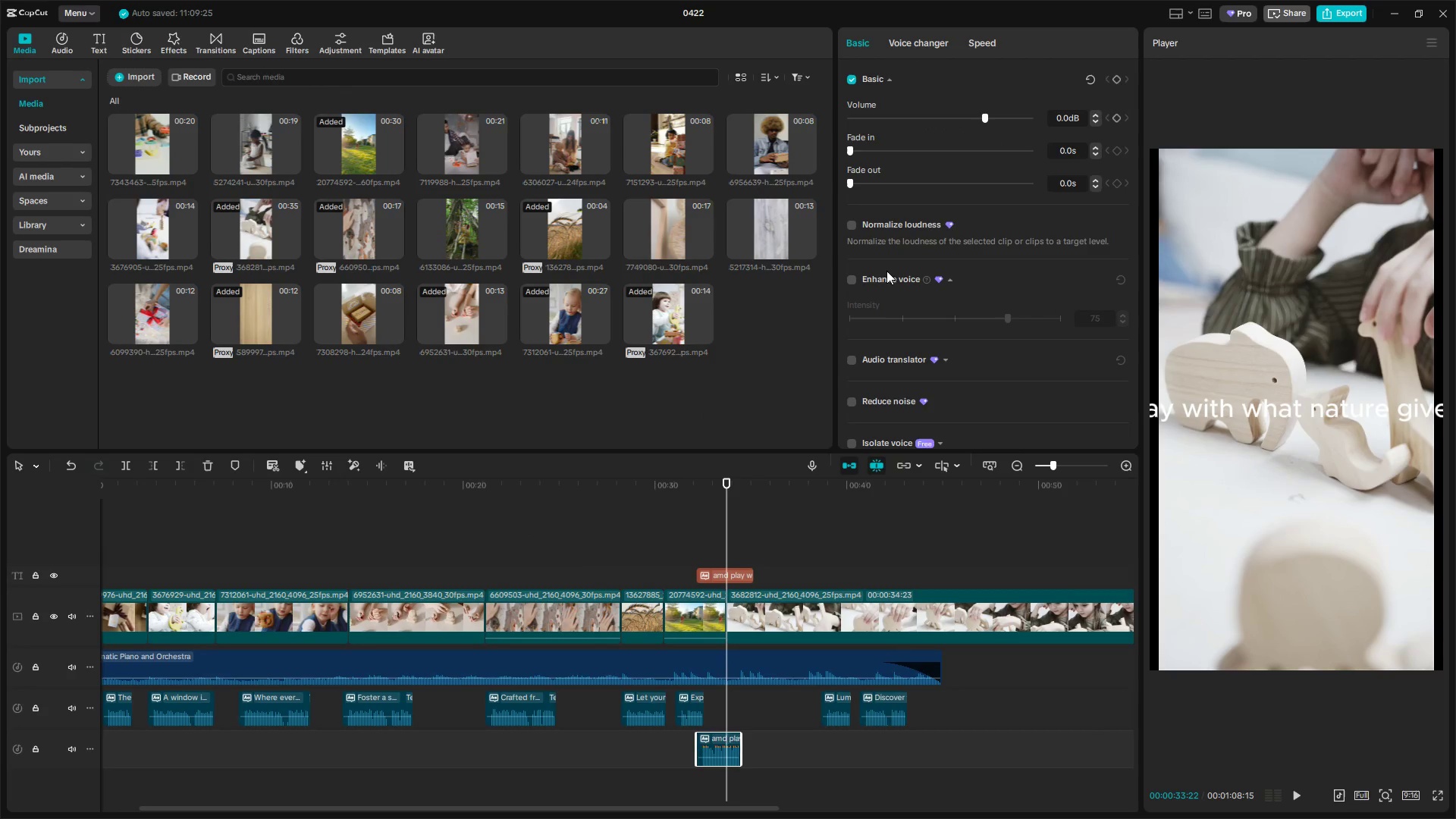 
left_click([852, 219])
 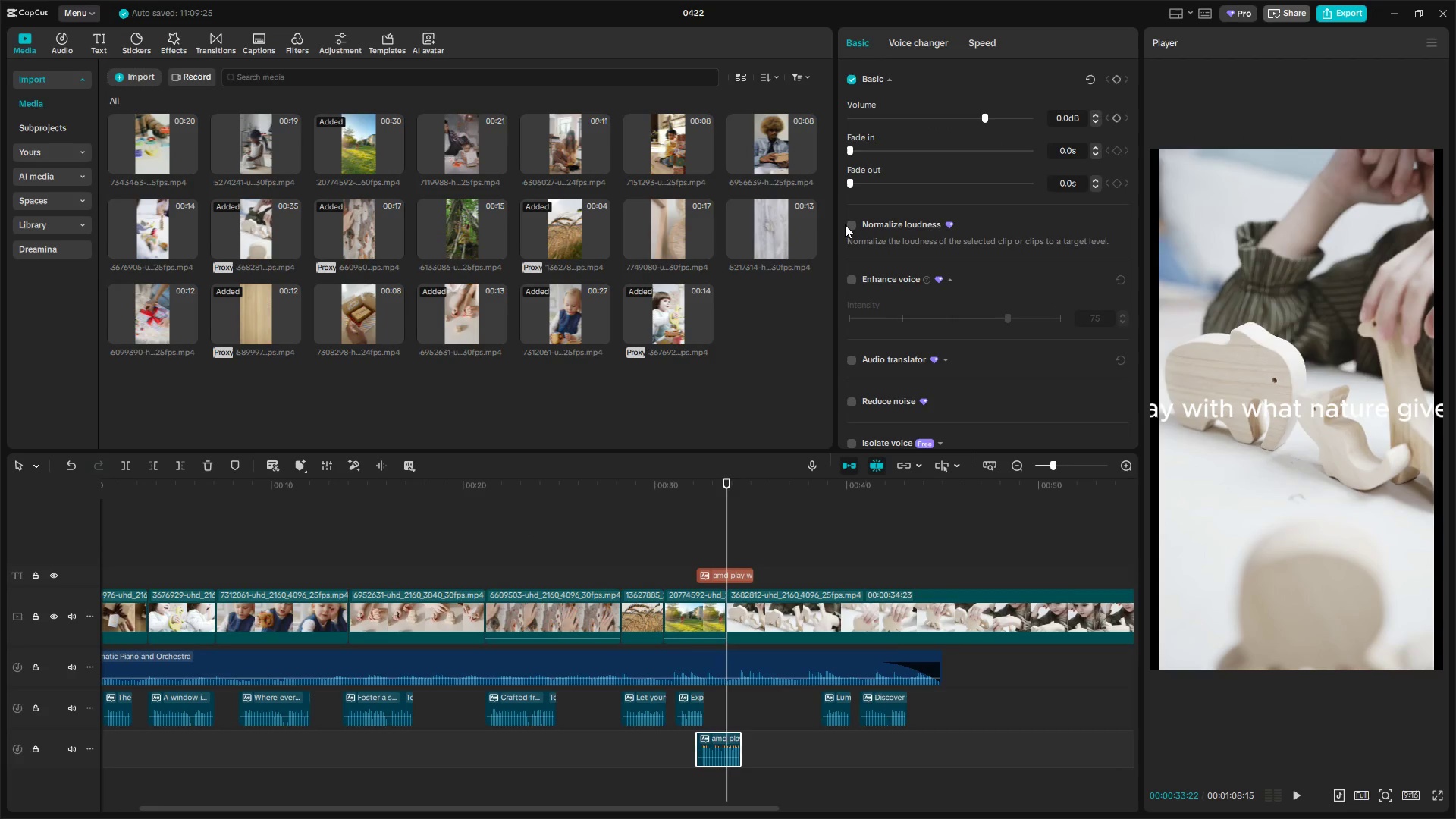 
double_click([846, 224])
 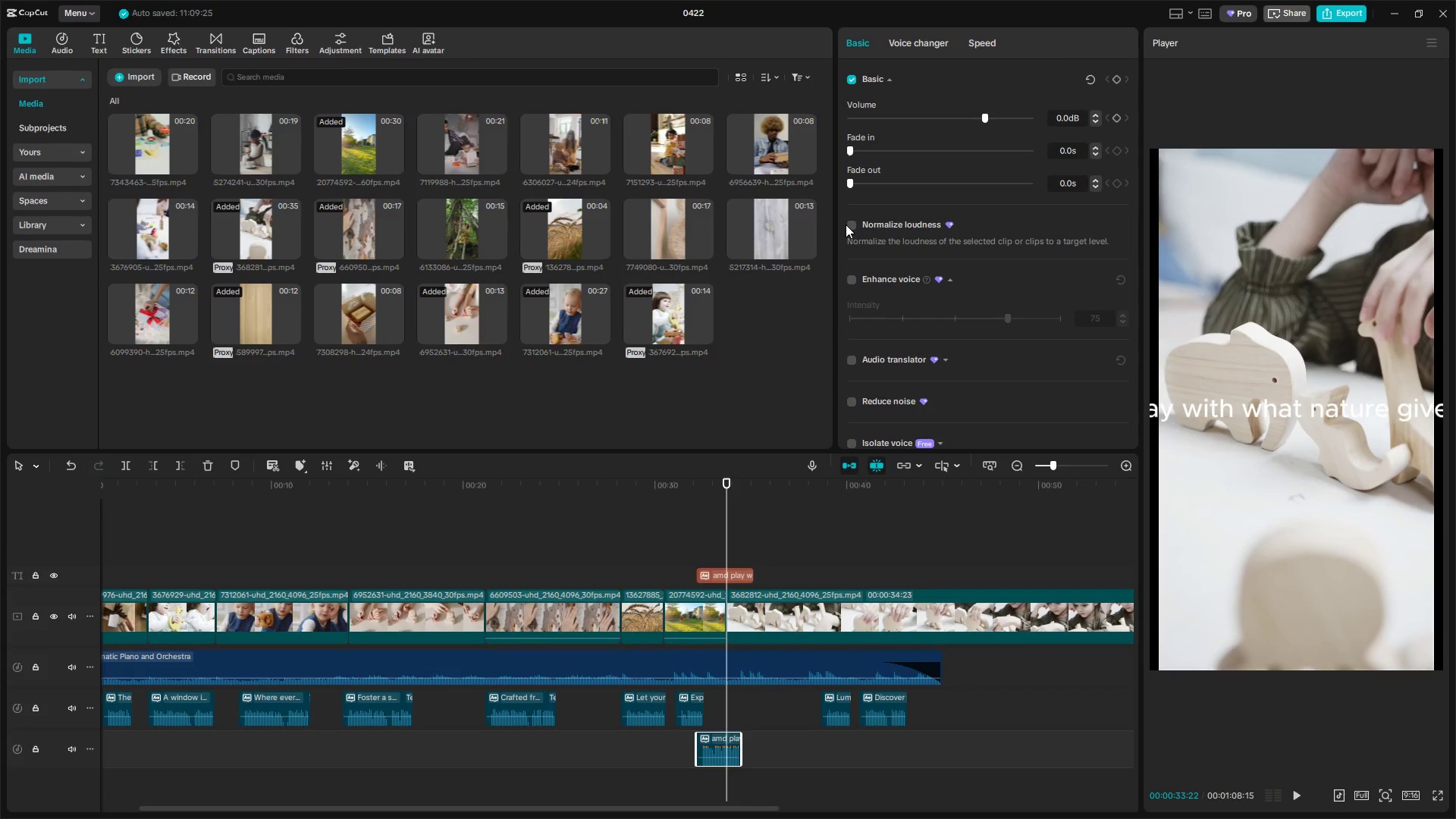 
triple_click([846, 224])
 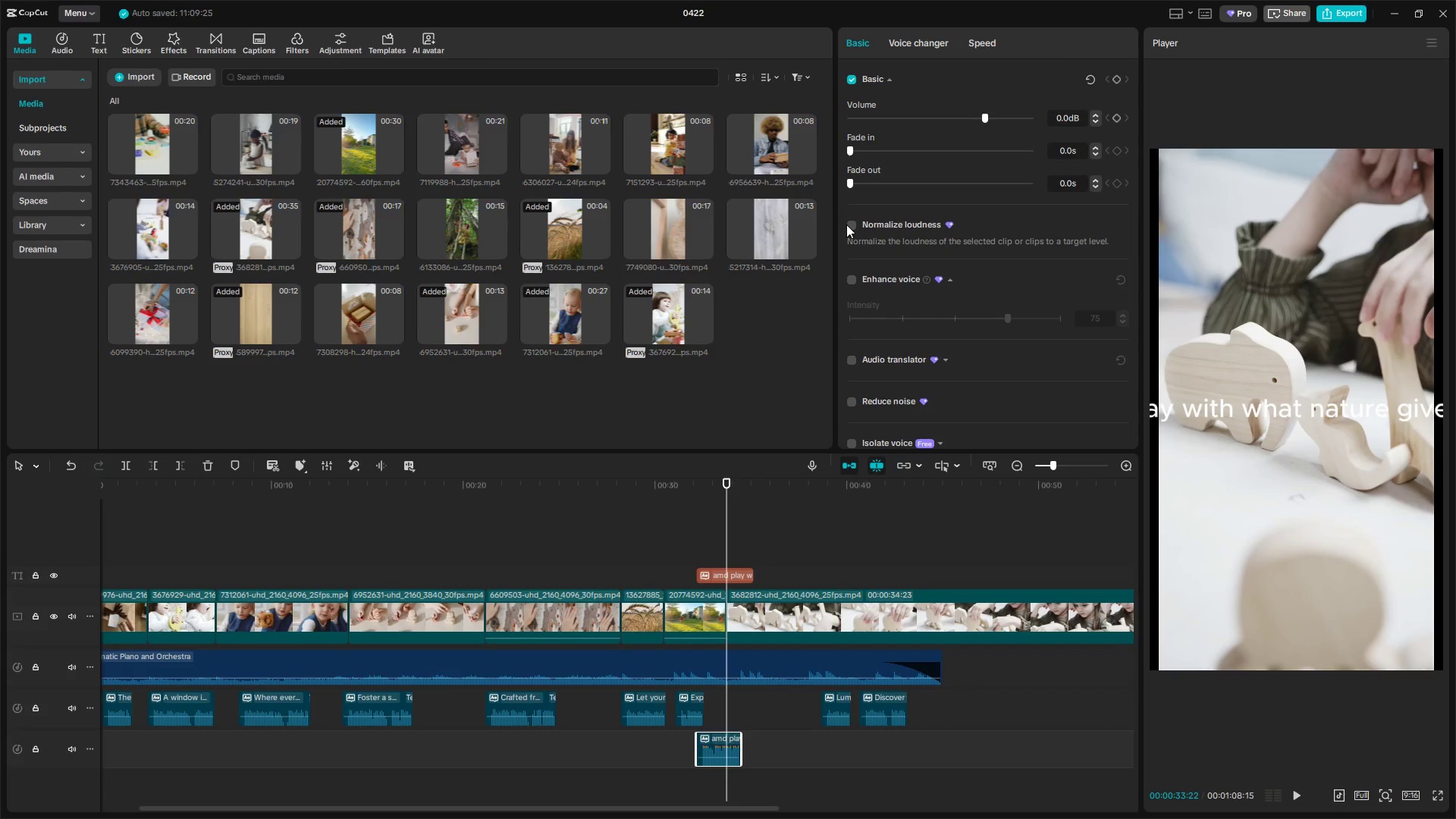 
triple_click([847, 224])
 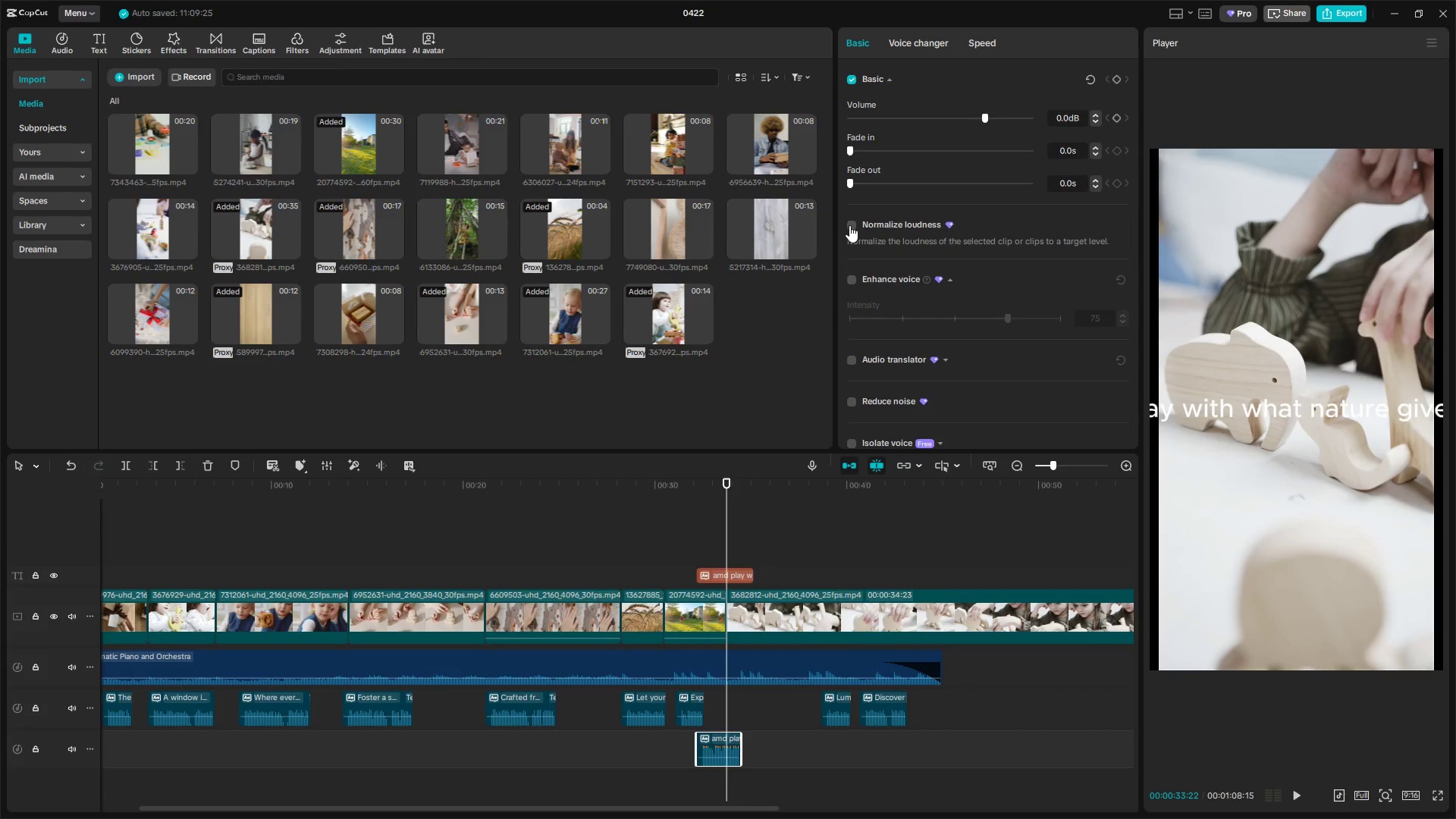 
left_click([849, 225])
 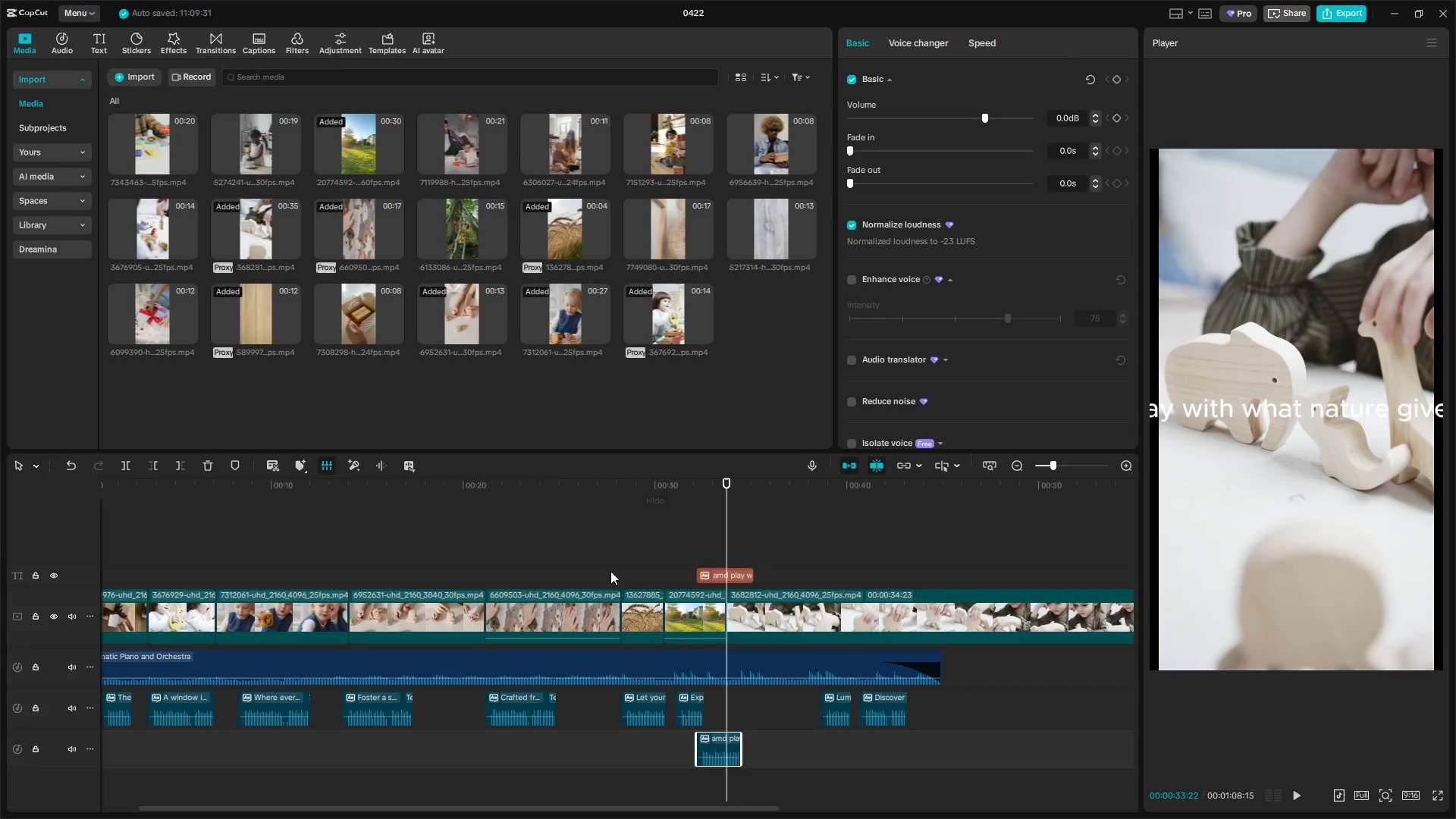 
left_click([667, 557])
 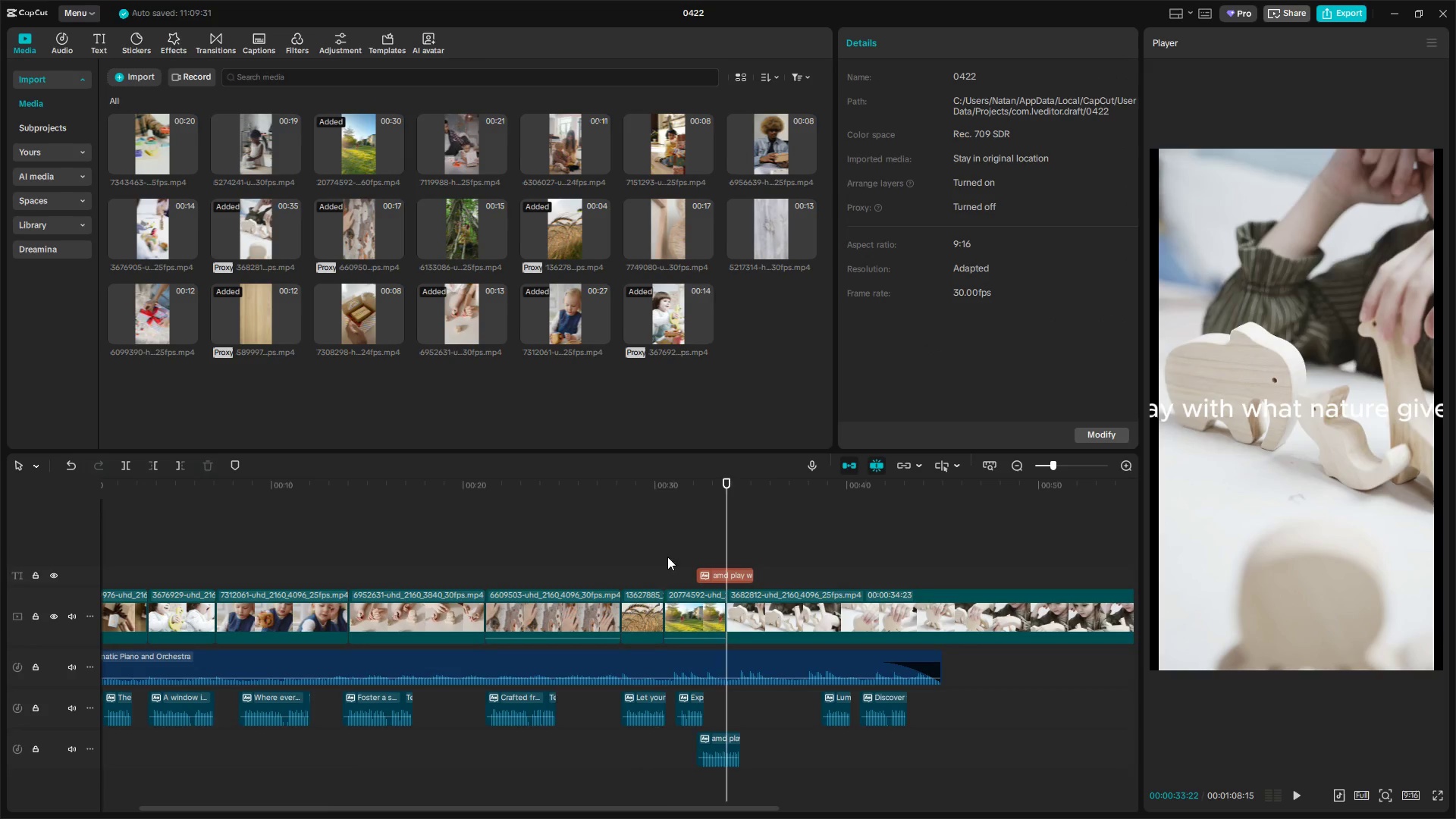 
key(Space)
 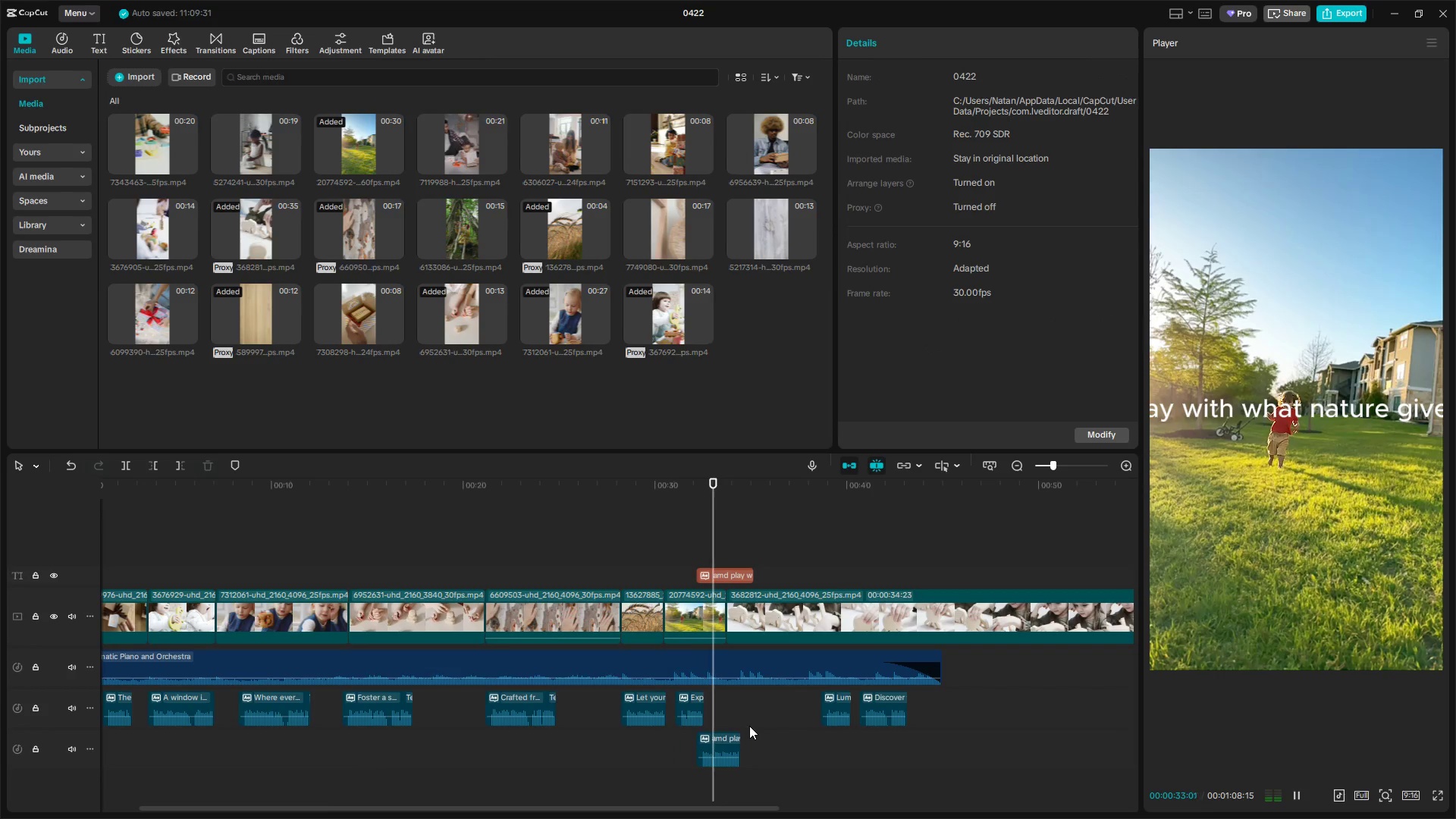 
key(Space)
 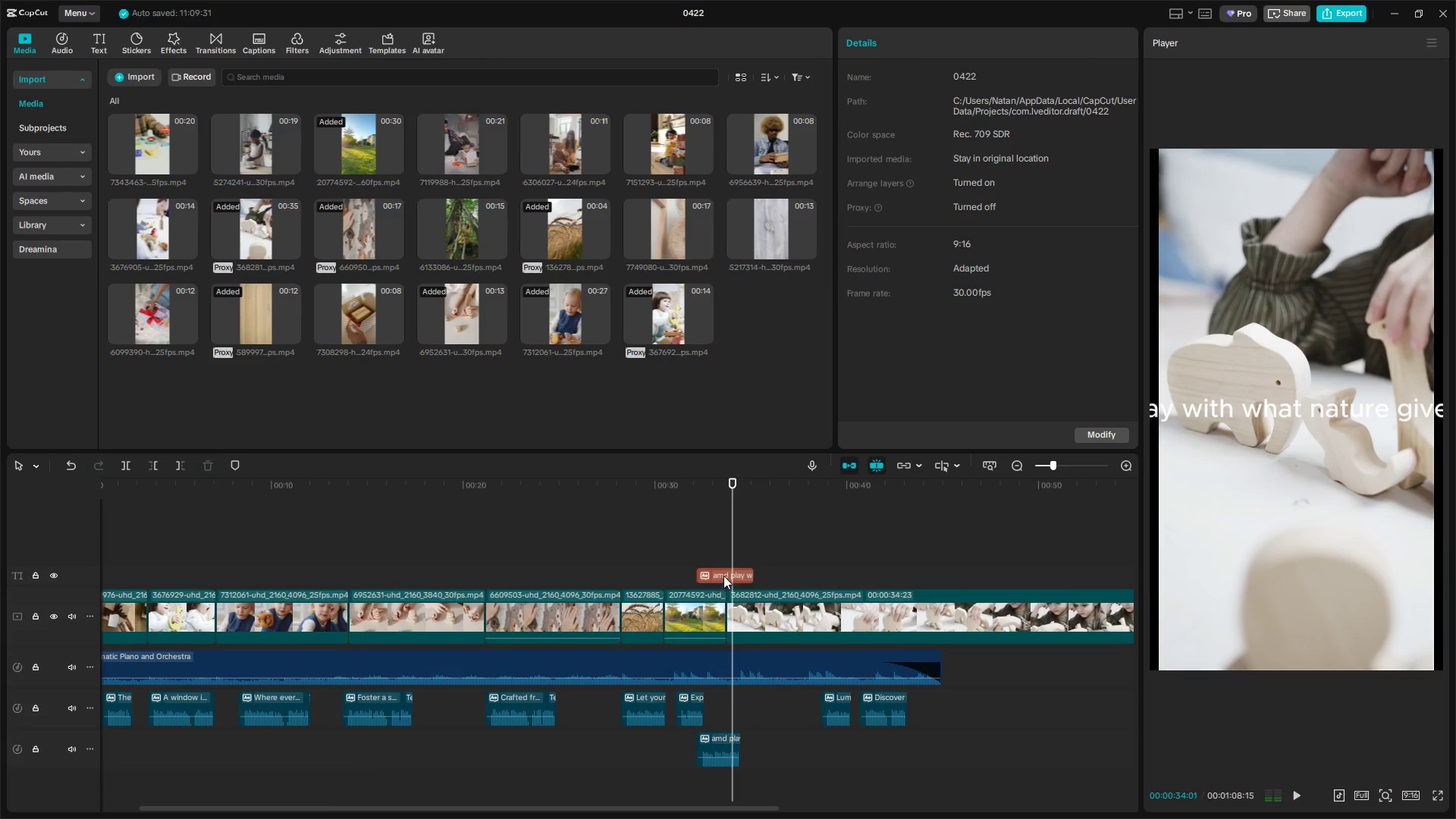 
left_click([722, 568])
 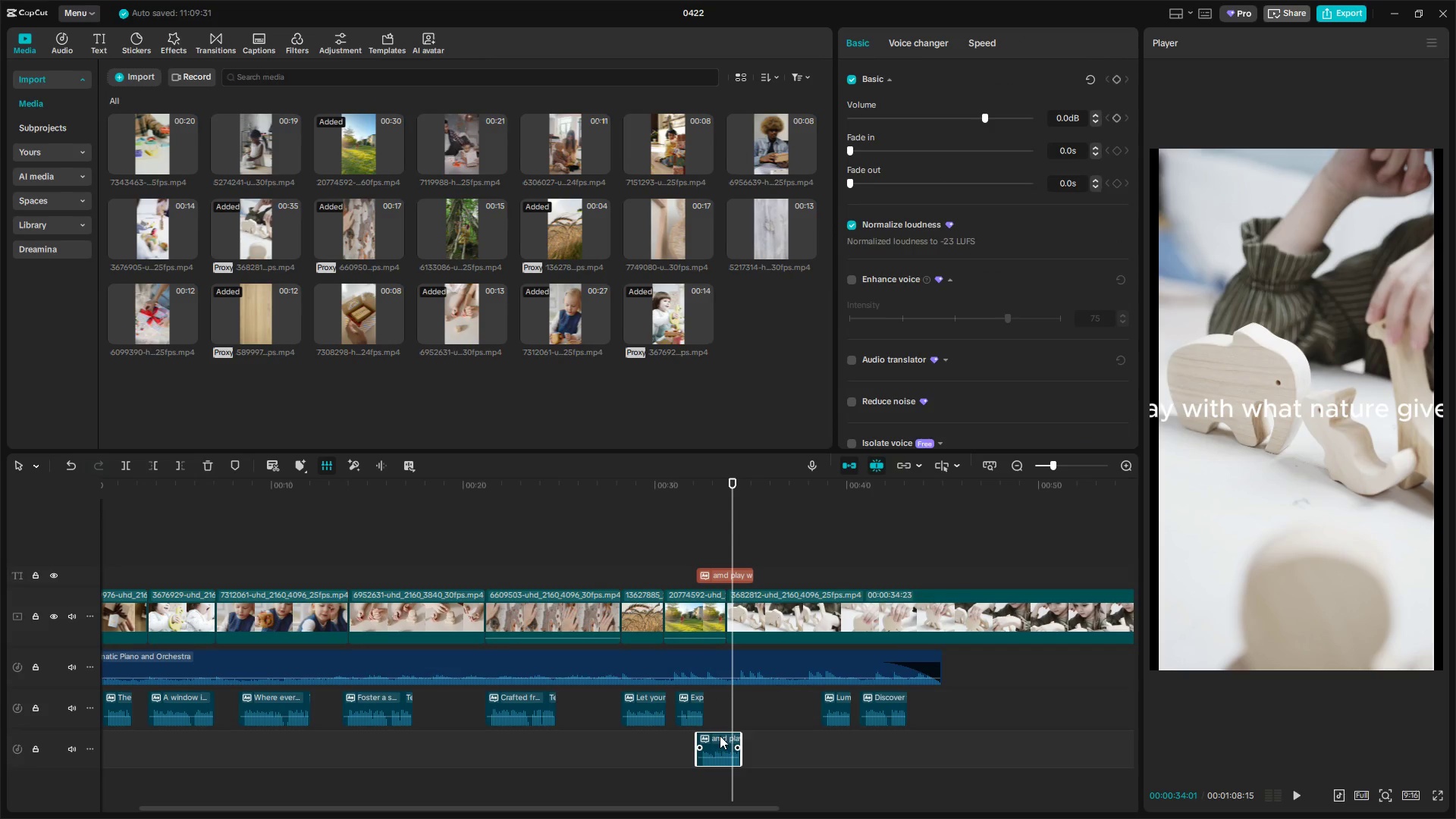 
key(Backspace)
 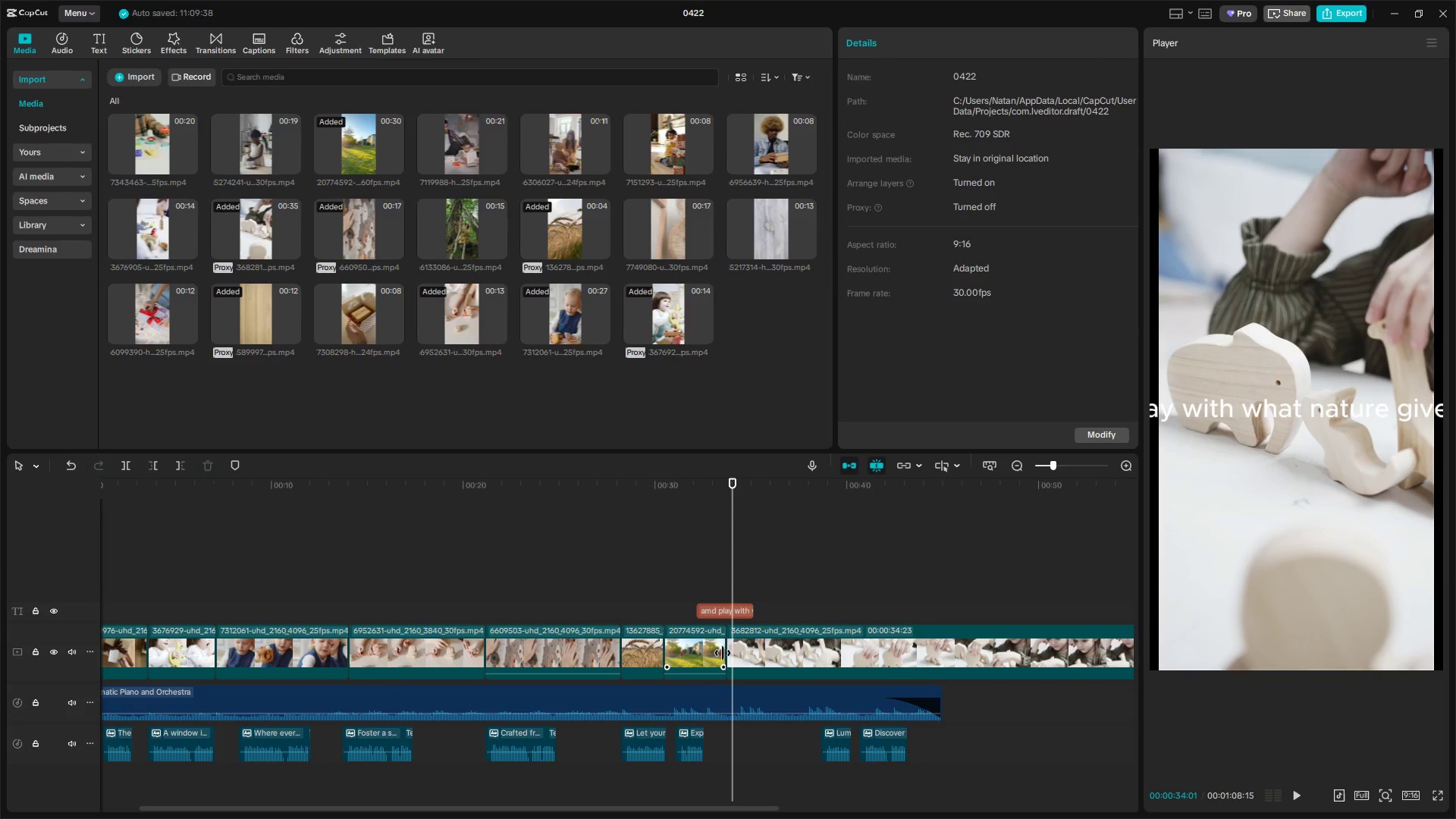 
left_click_drag(start_coordinate=[722, 604], to_coordinate=[723, 598])
 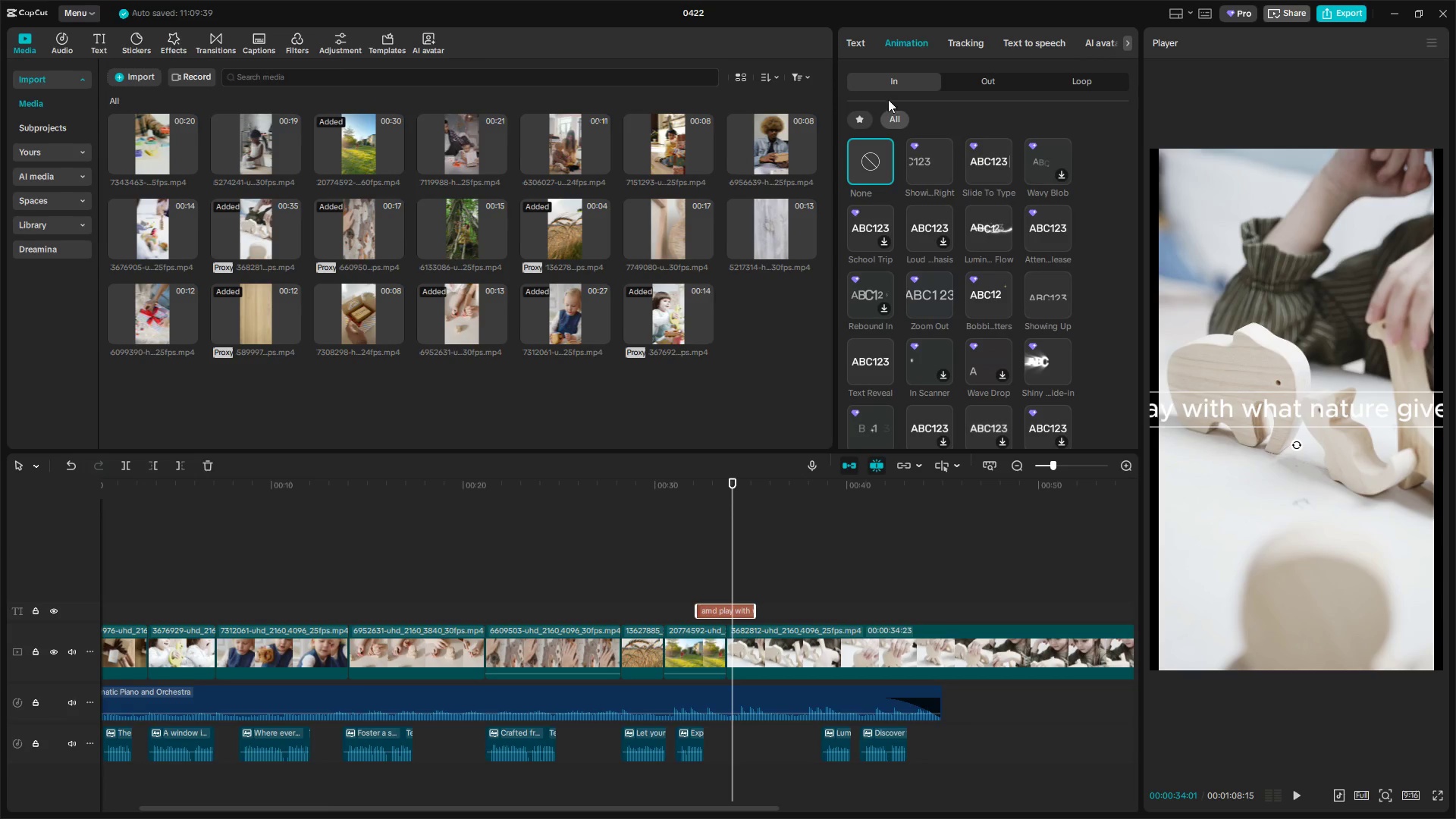 
left_click([858, 42])
 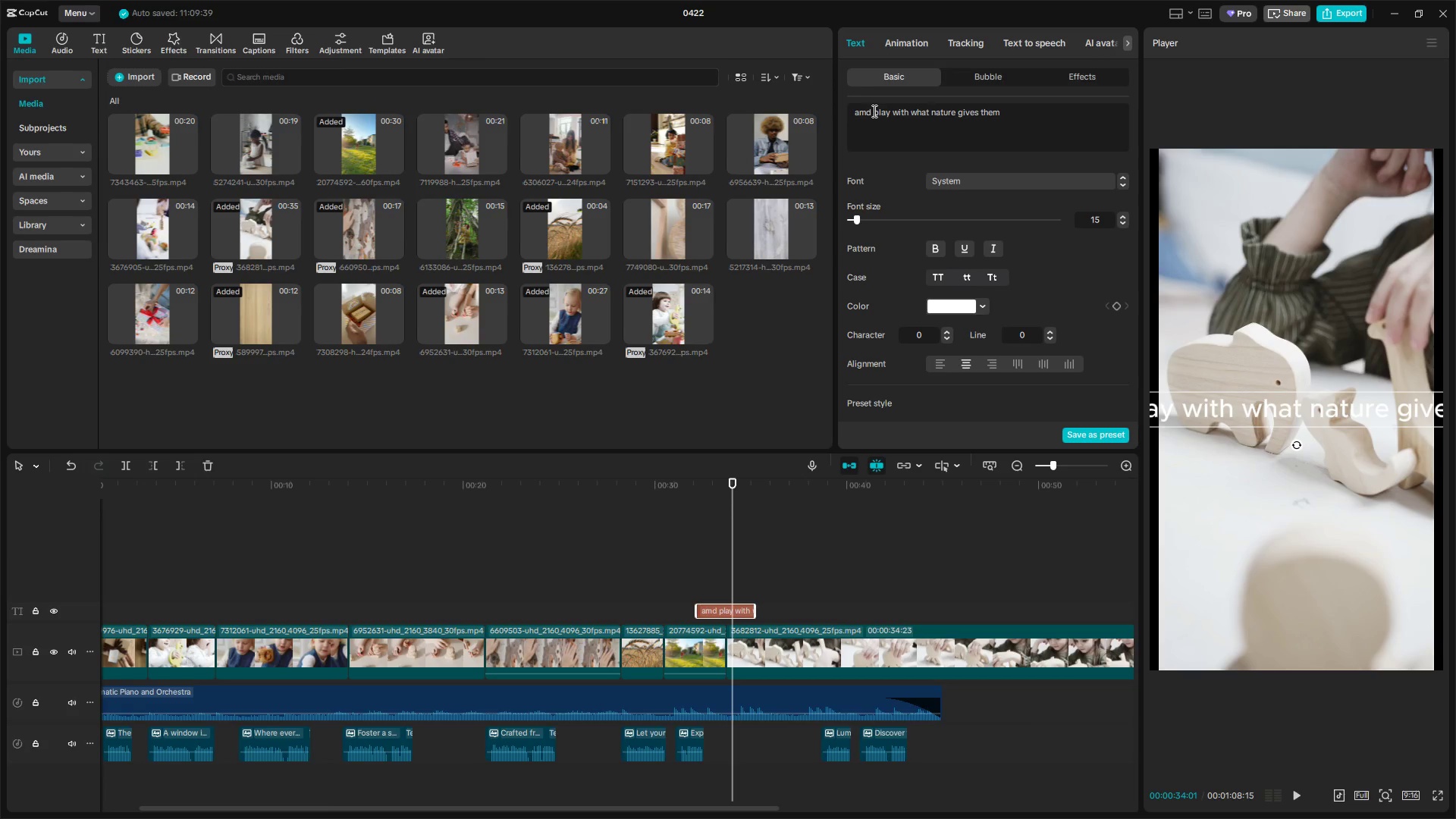 
left_click([868, 111])
 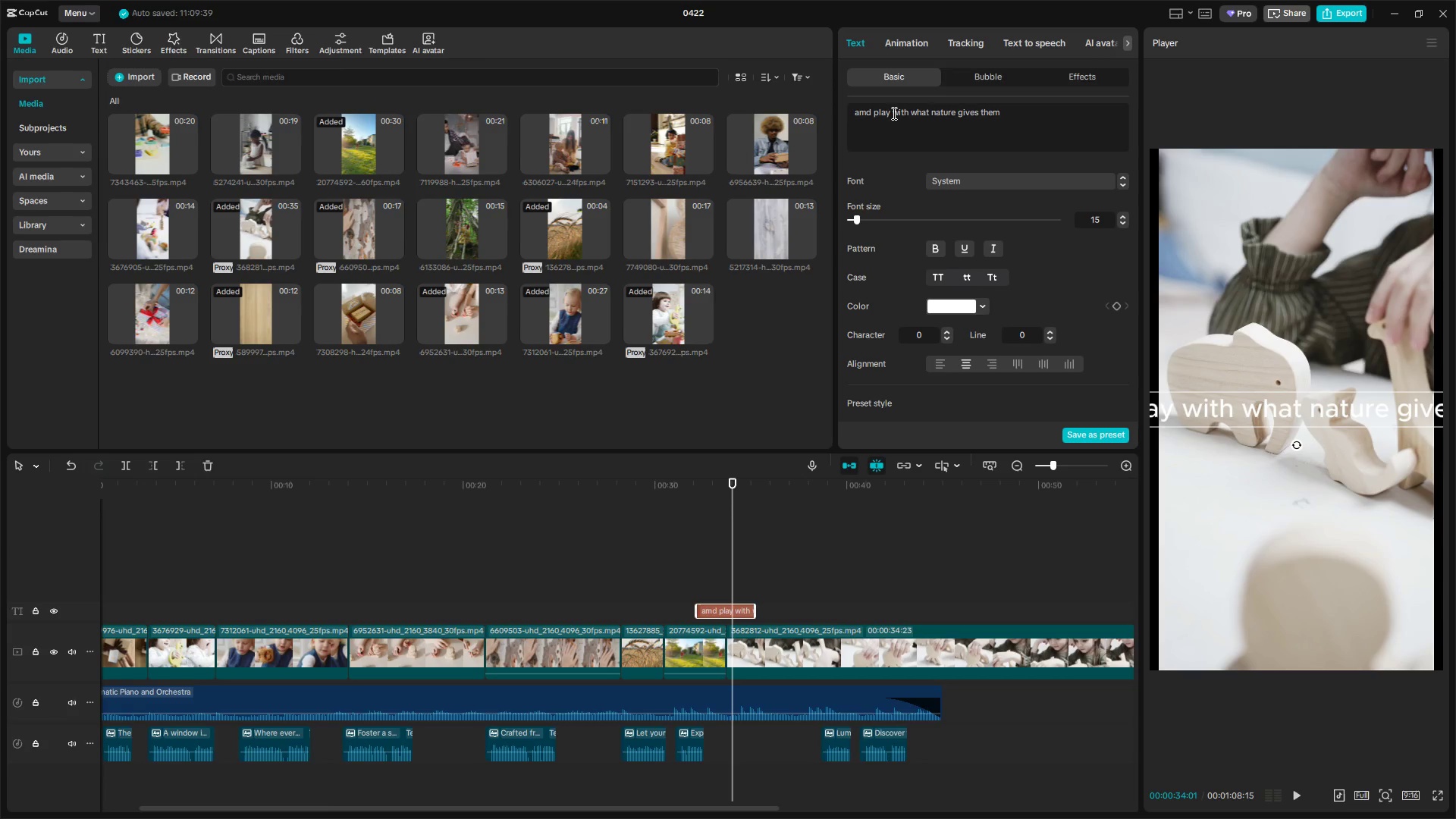 
key(Backspace)
 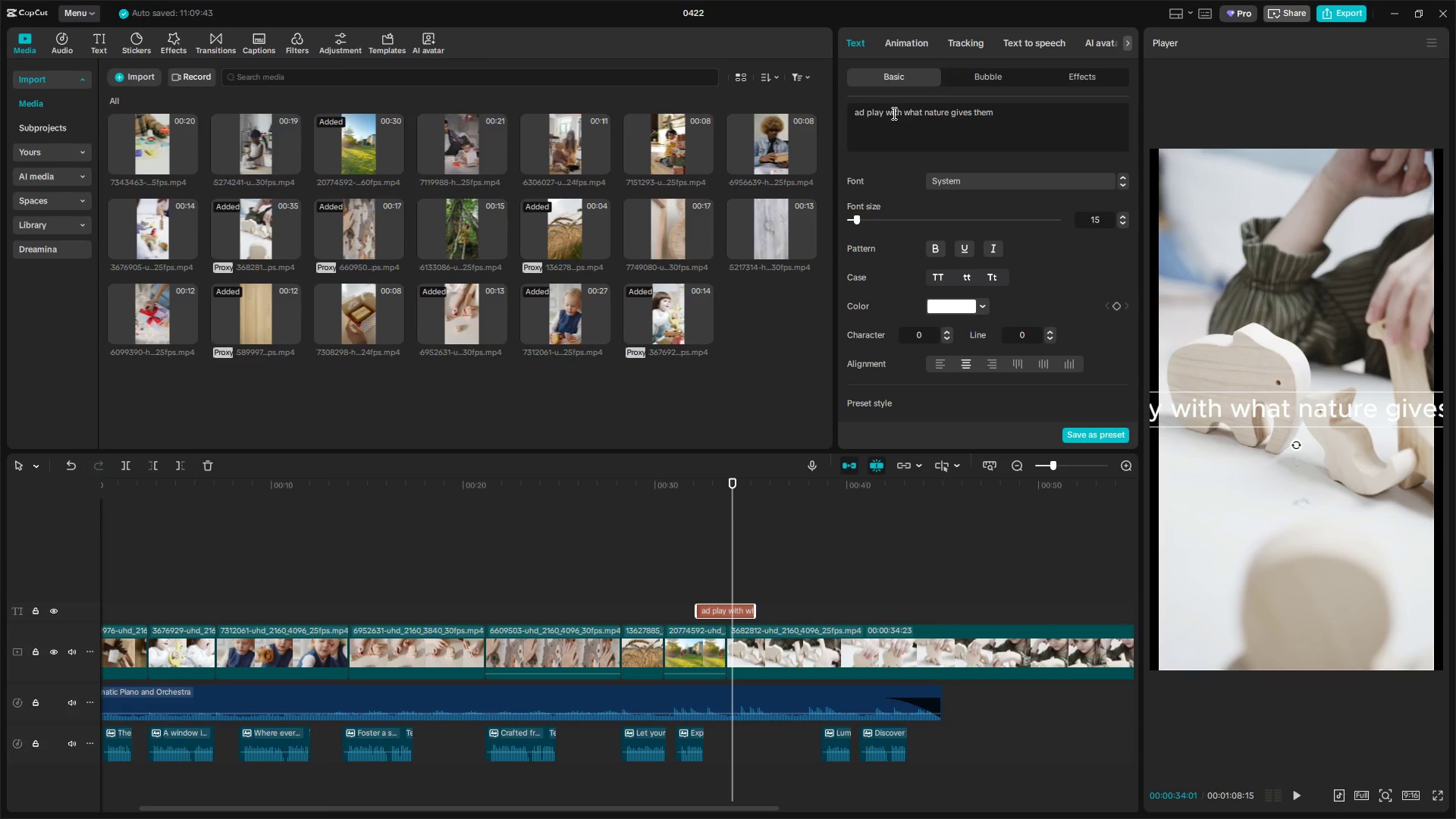 
key(N)
 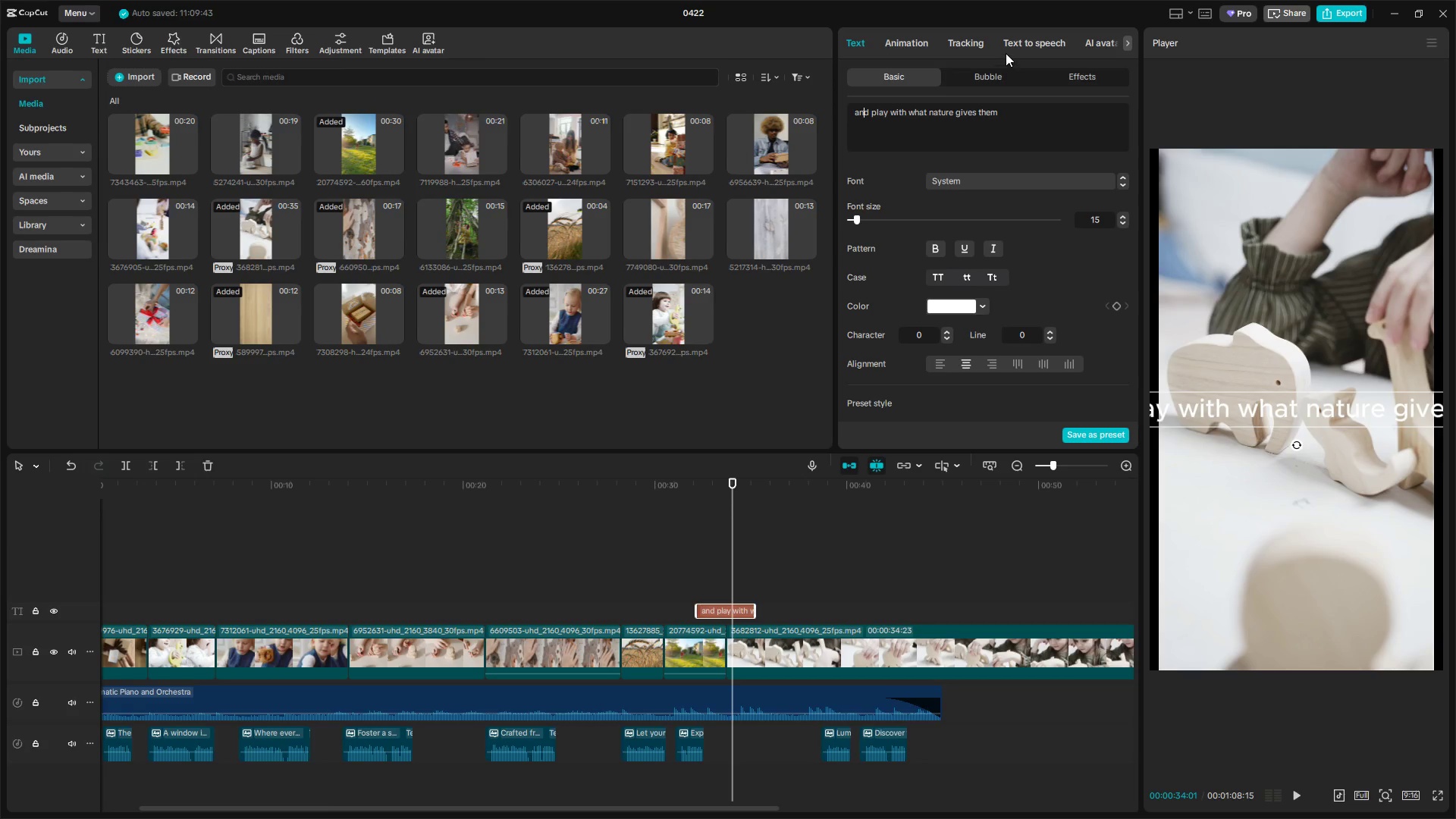 
left_click([1018, 35])
 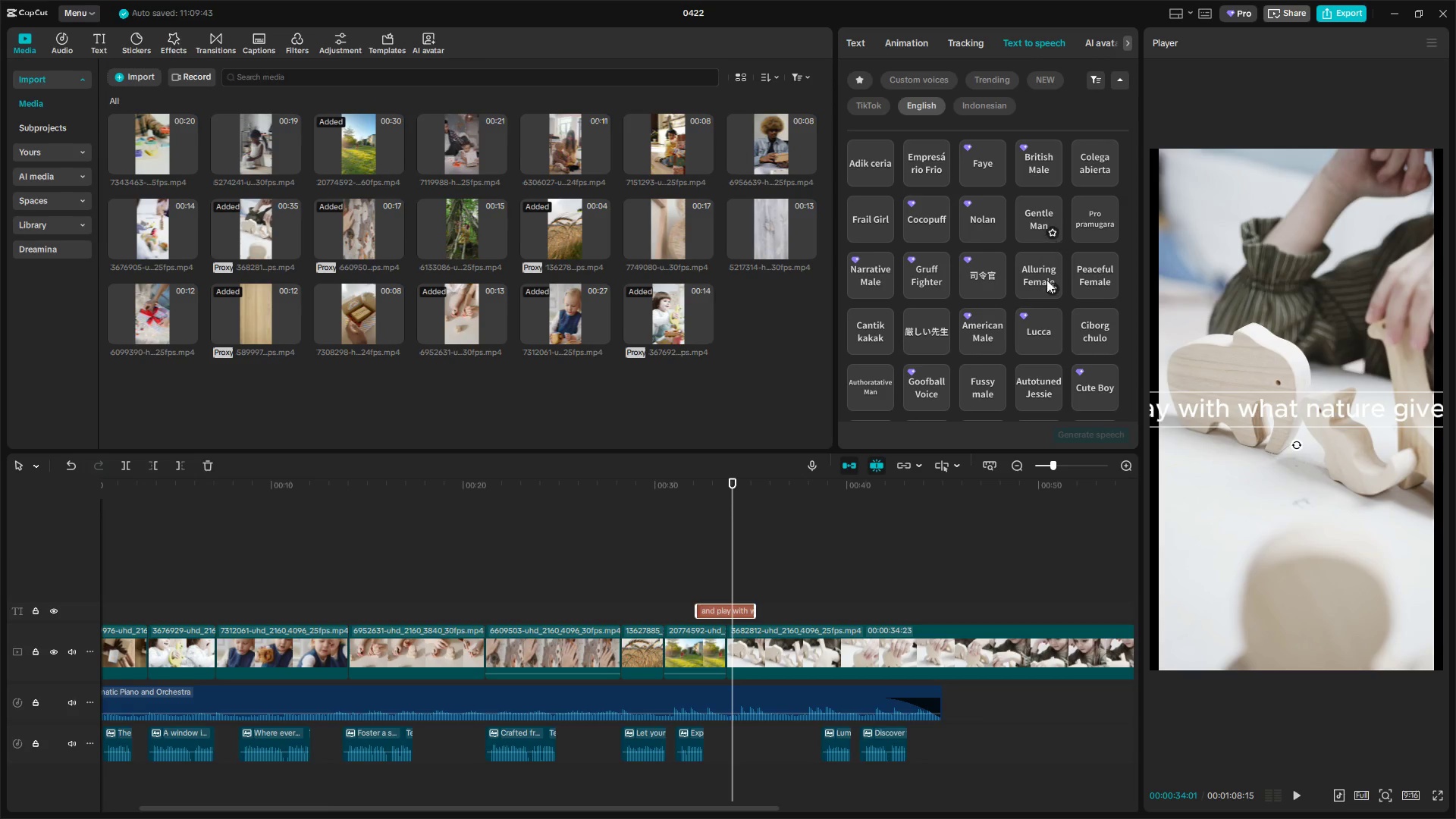 
scroll: coordinate [1035, 310], scroll_direction: down, amount: 4.0
 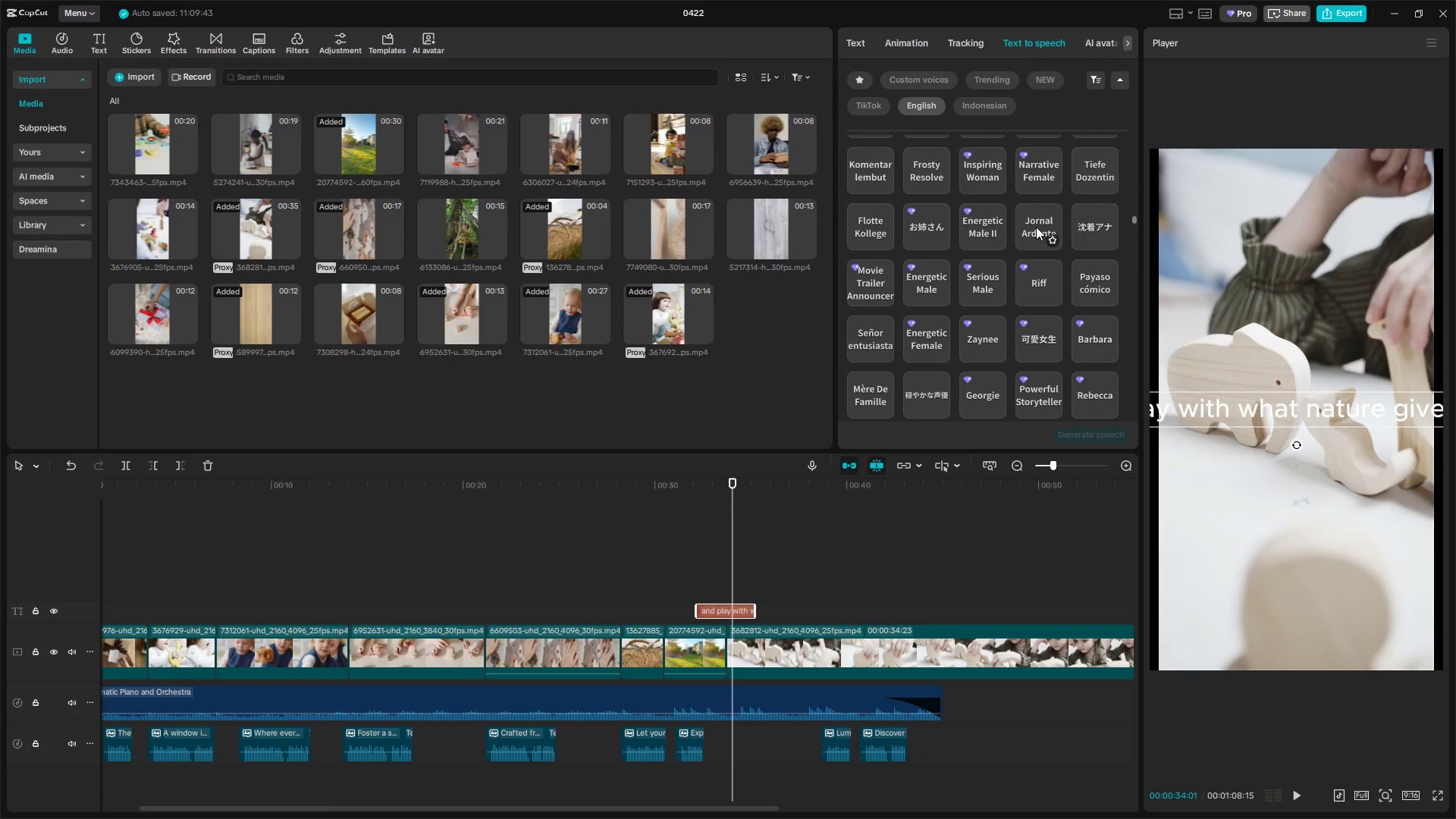 
scroll: coordinate [1037, 253], scroll_direction: up, amount: 3.0
 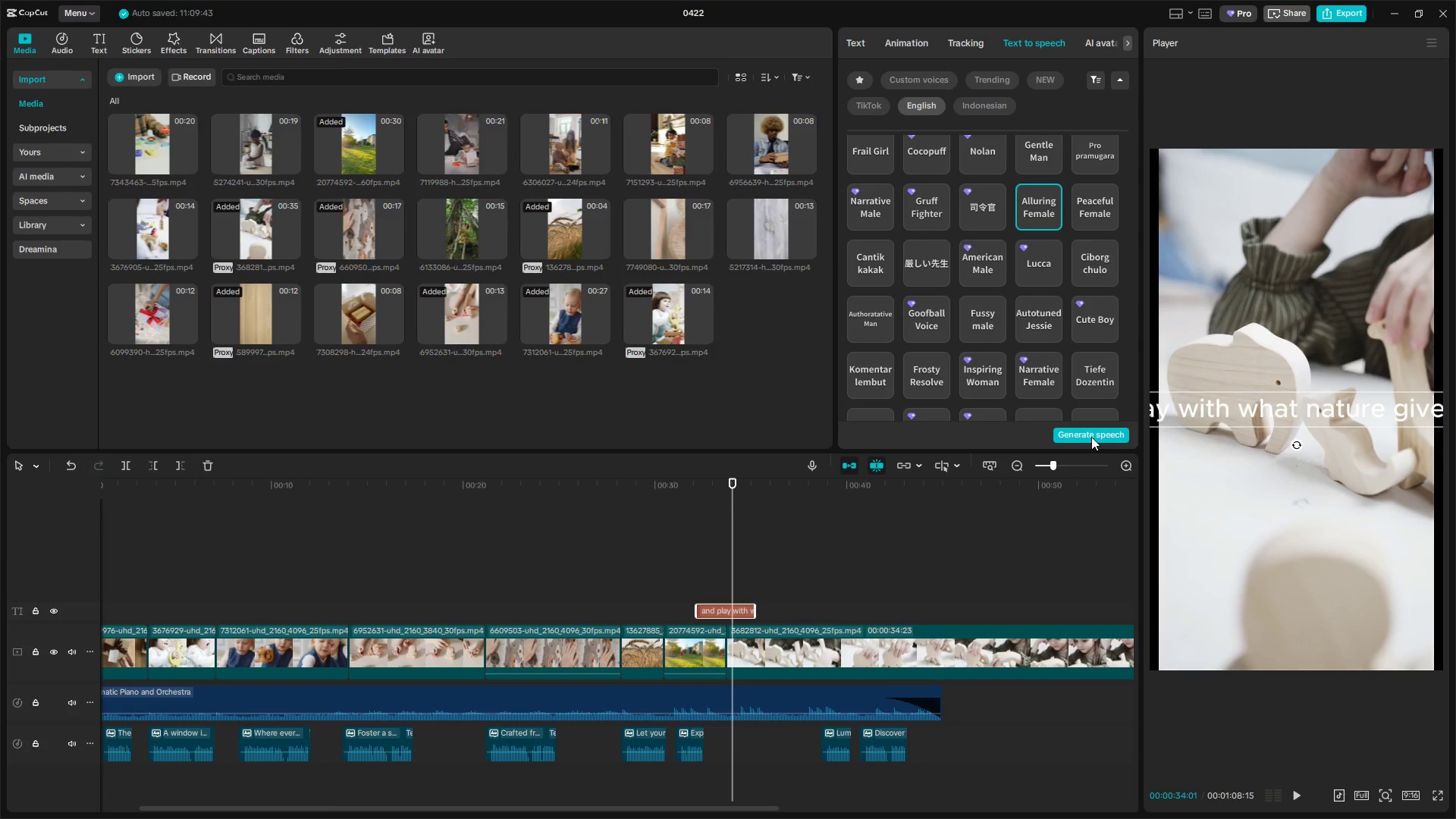 
left_click([1091, 437])
 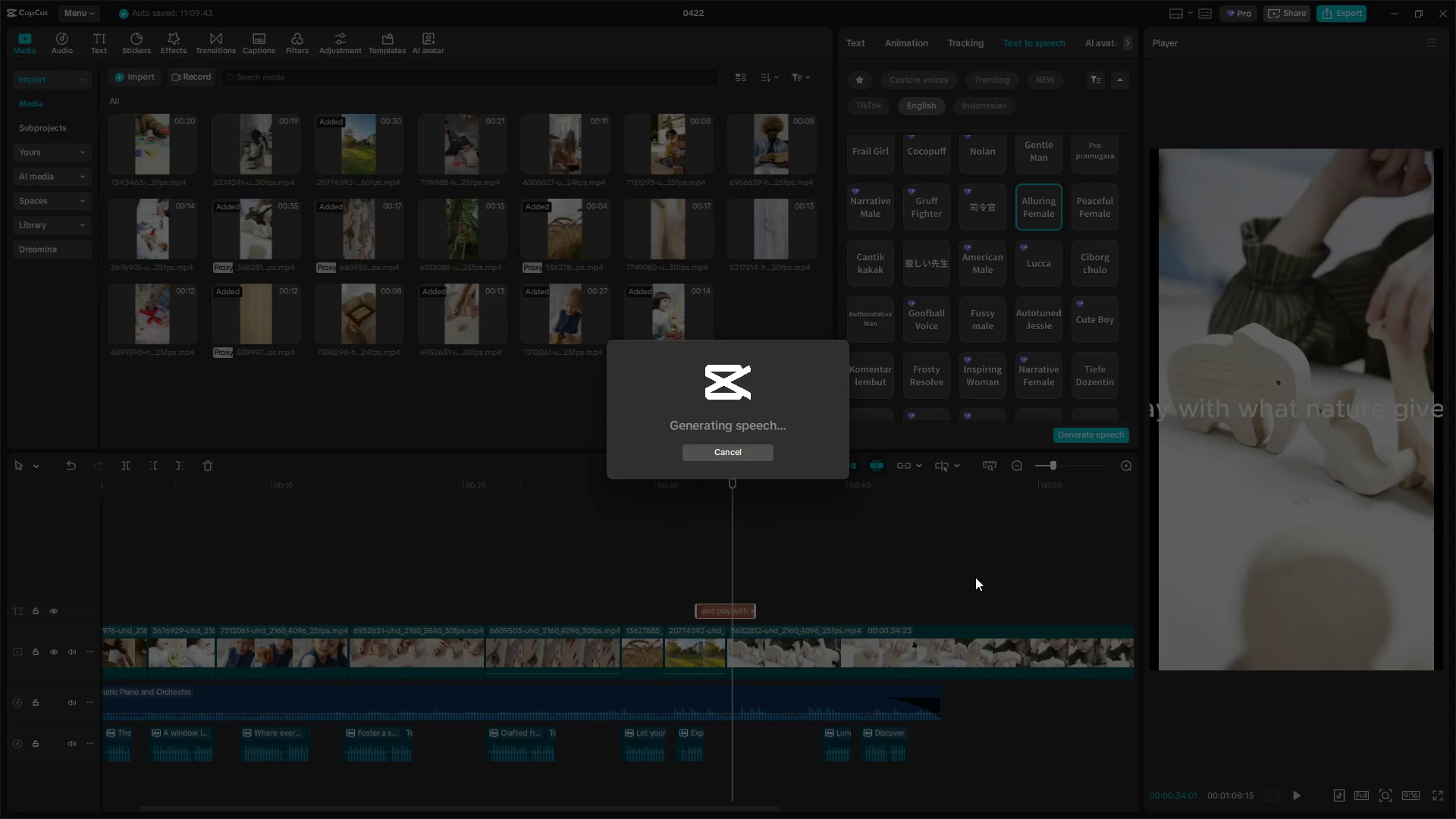 
mouse_move([895, 733])
 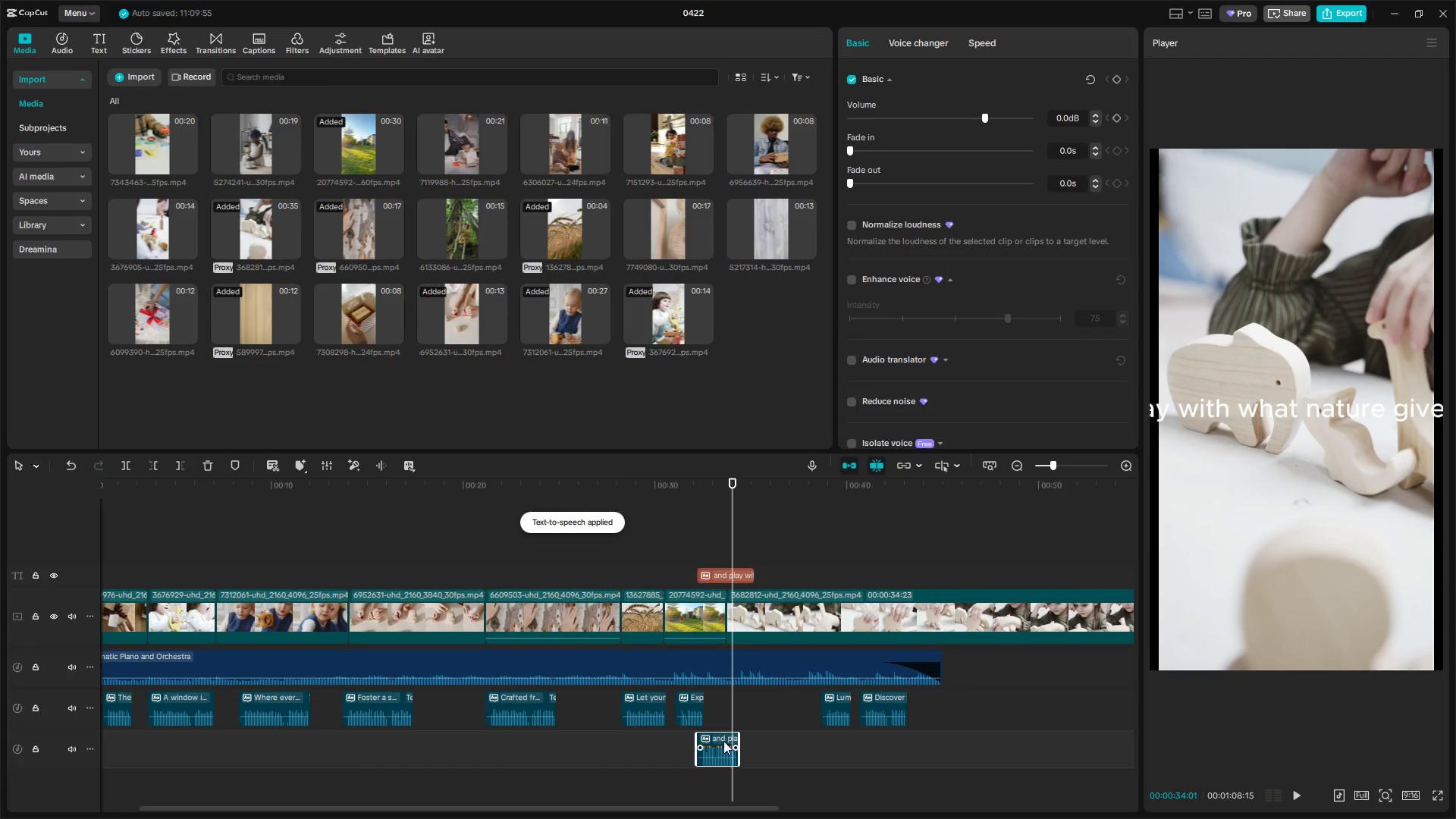 
left_click_drag(start_coordinate=[720, 736], to_coordinate=[739, 701])
 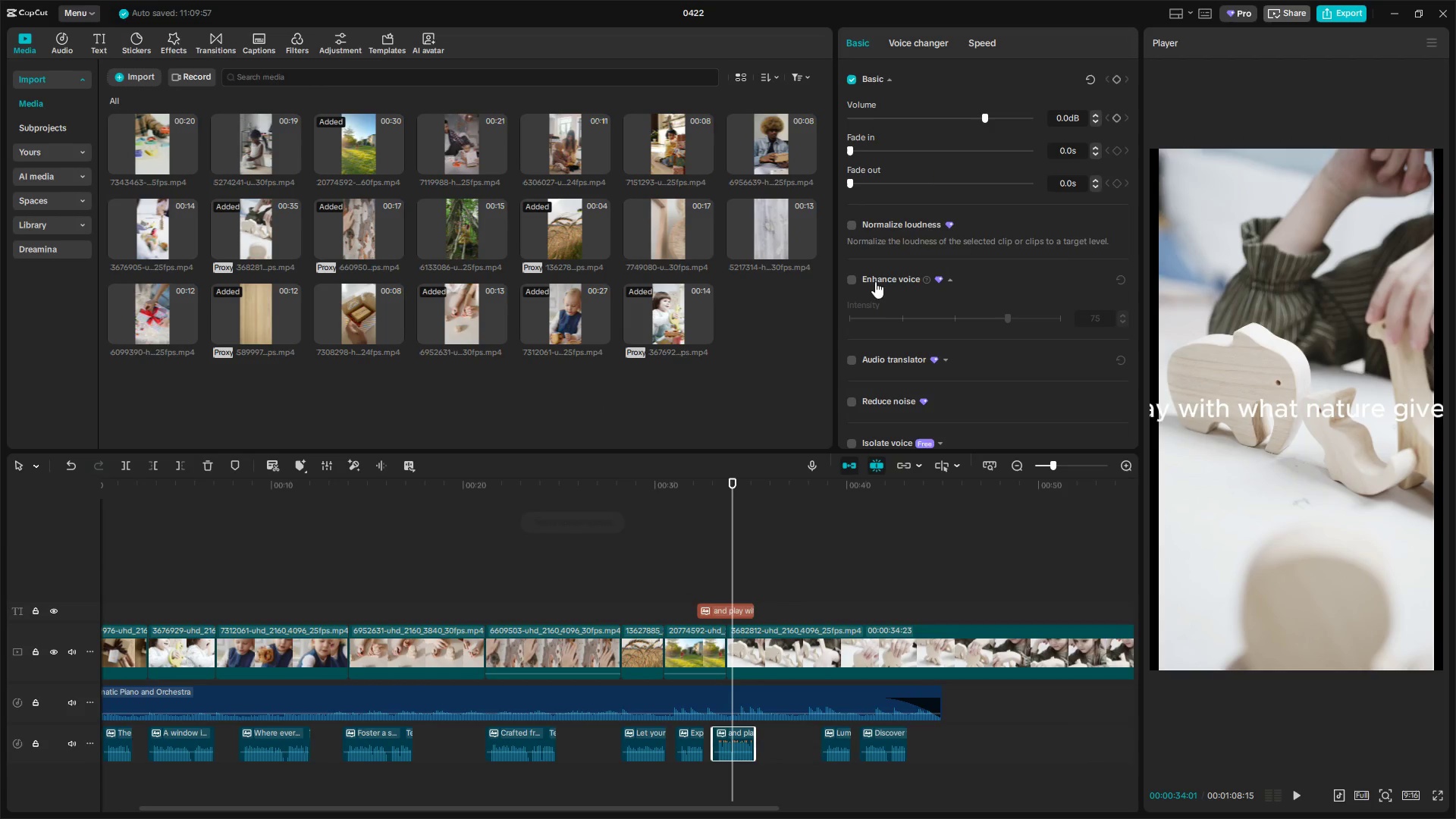 
double_click([856, 278])
 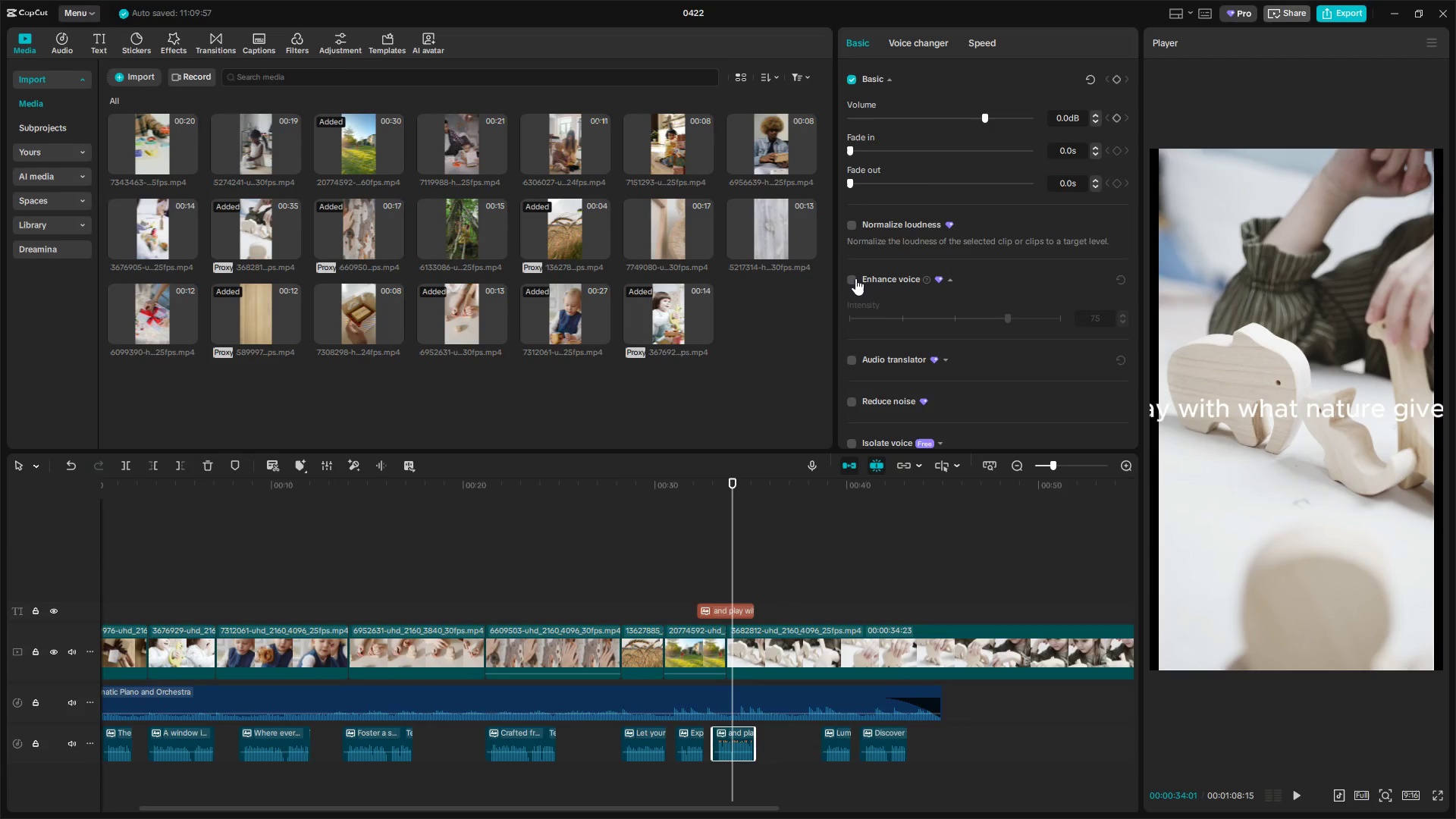 
triple_click([854, 278])
 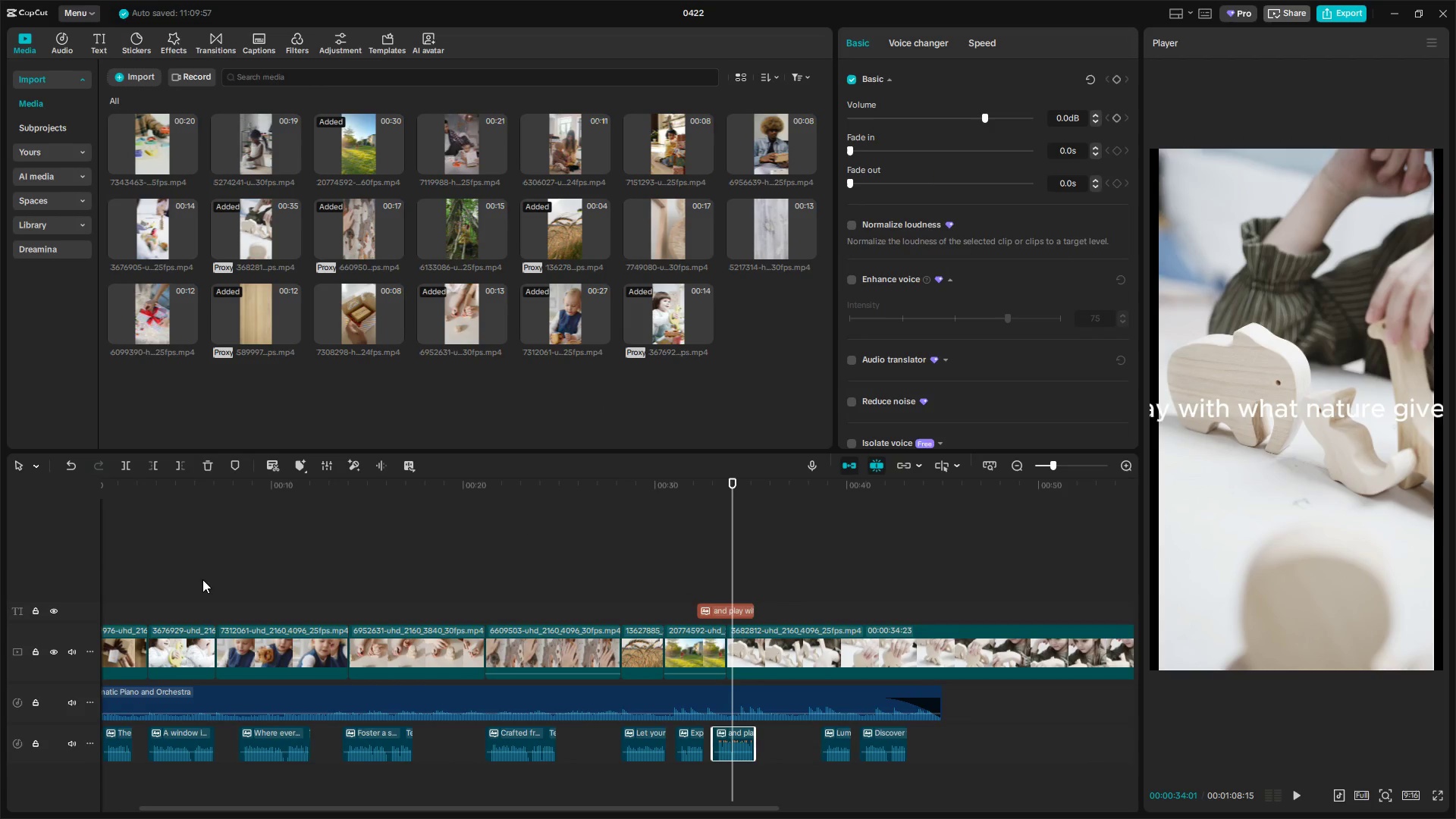 
left_click([144, 572])
 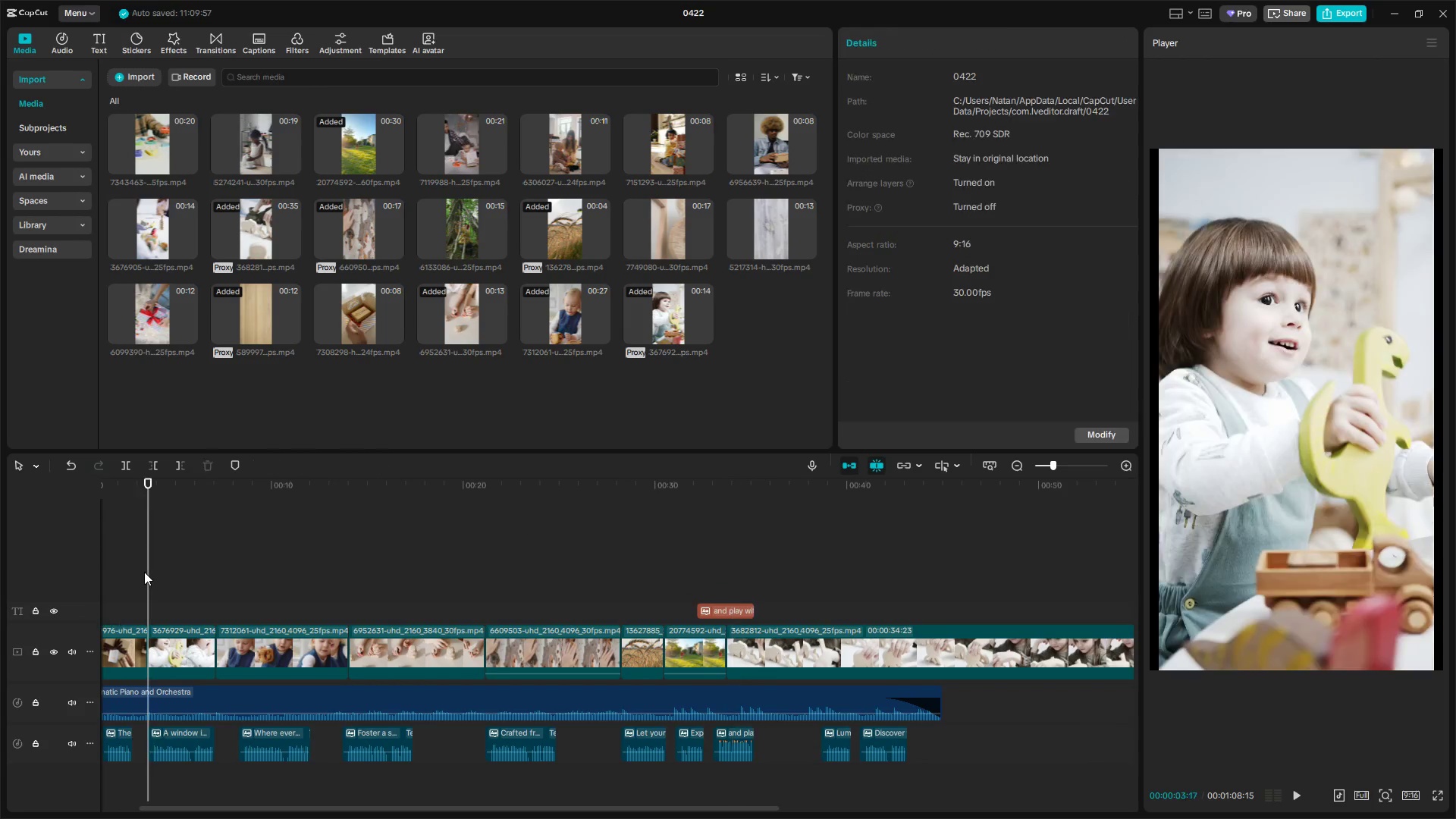 
left_click_drag(start_coordinate=[144, 572], to_coordinate=[0, 574])
 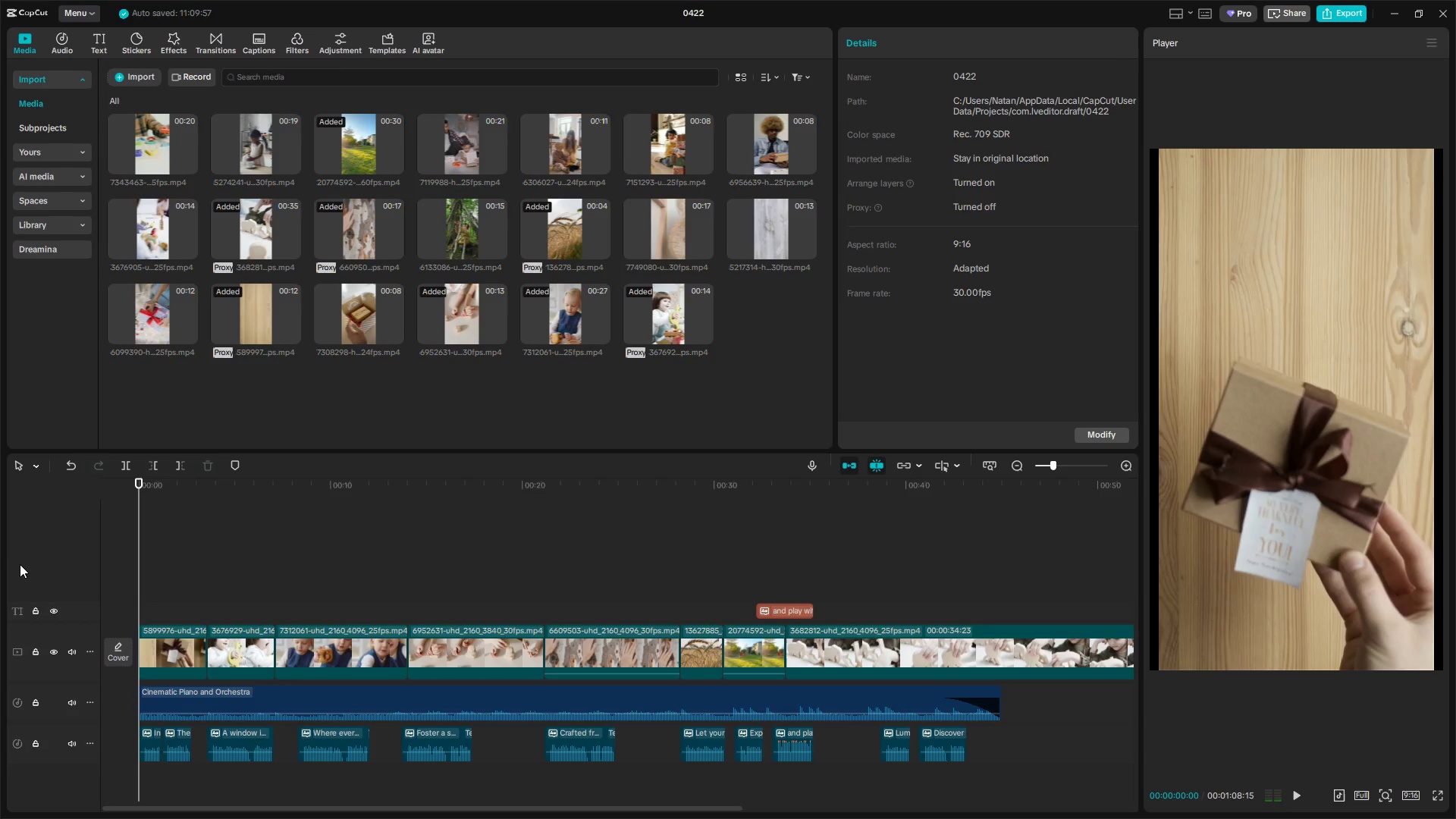 
key(Space)
 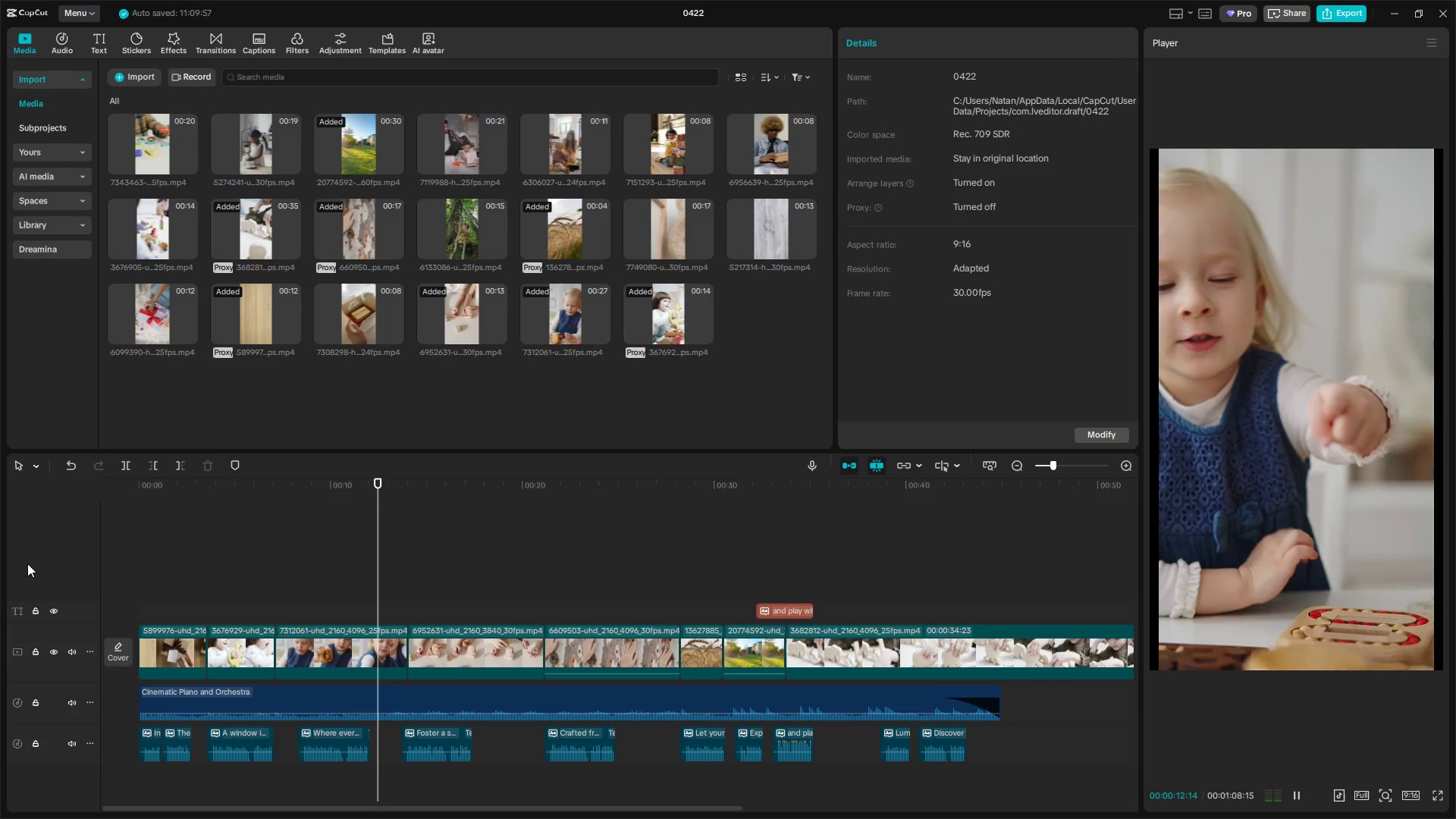 
wait(17.5)
 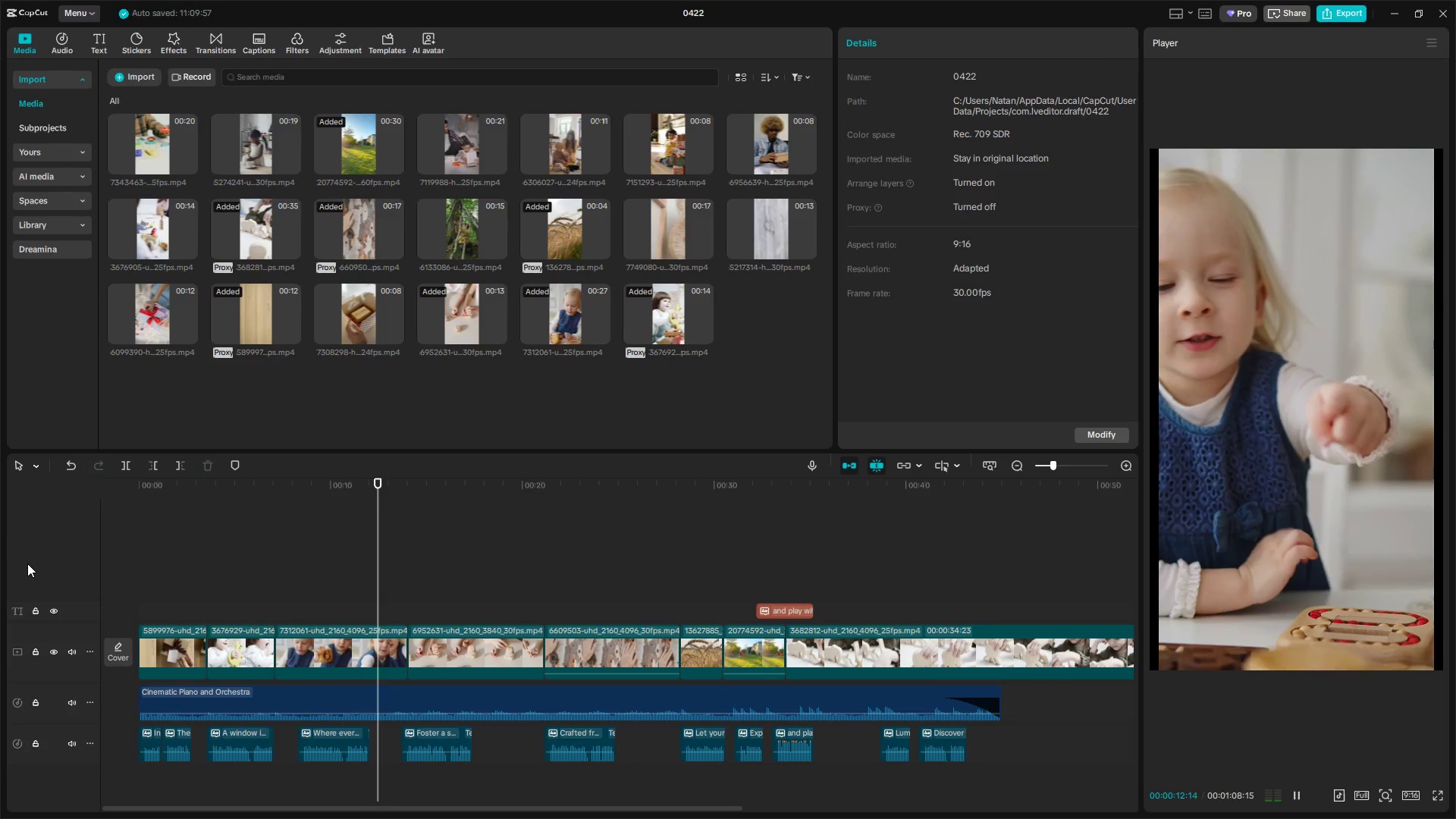 
left_click_drag(start_coordinate=[434, 733], to_coordinate=[461, 734])
 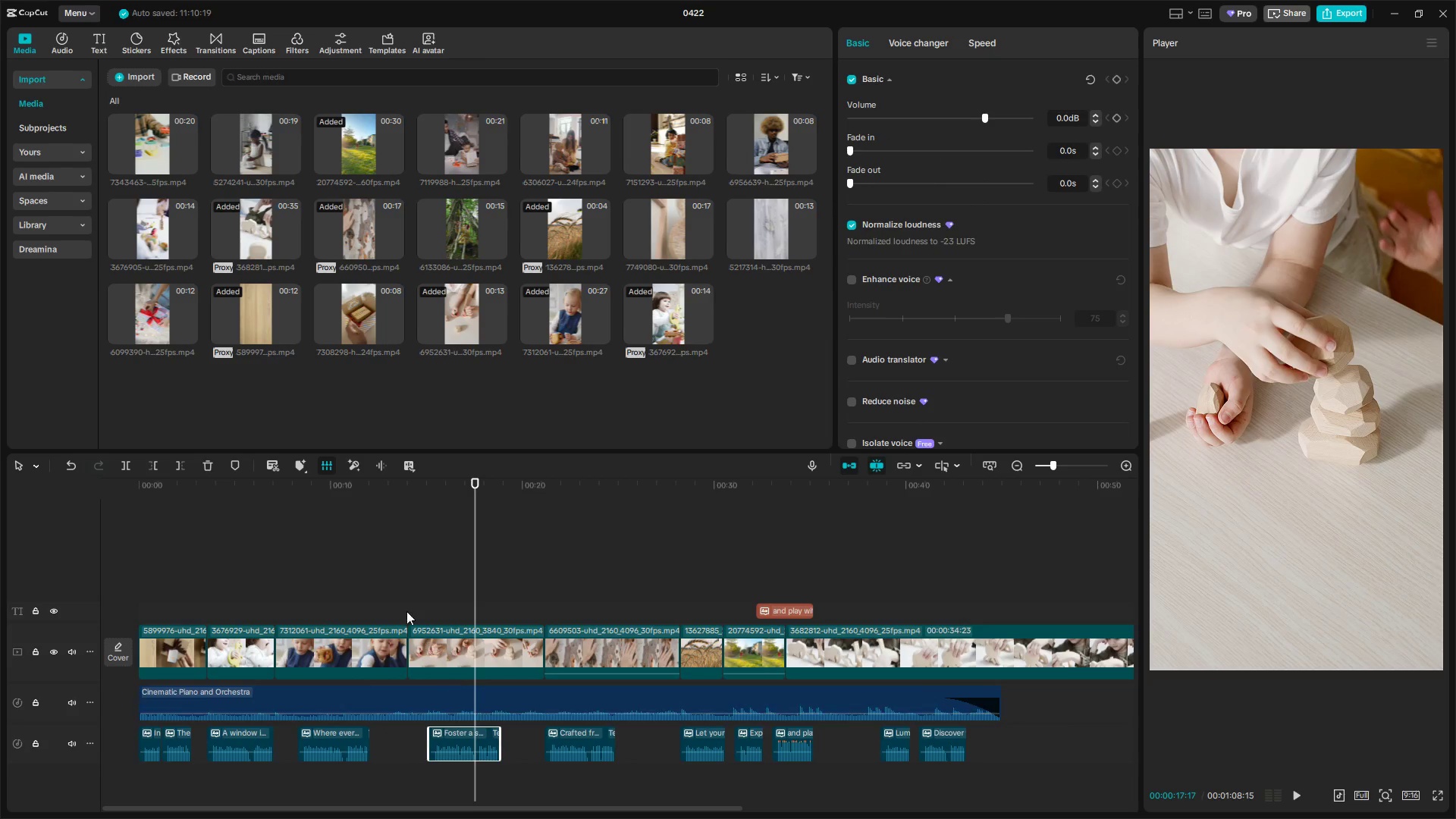 
left_click([396, 599])
 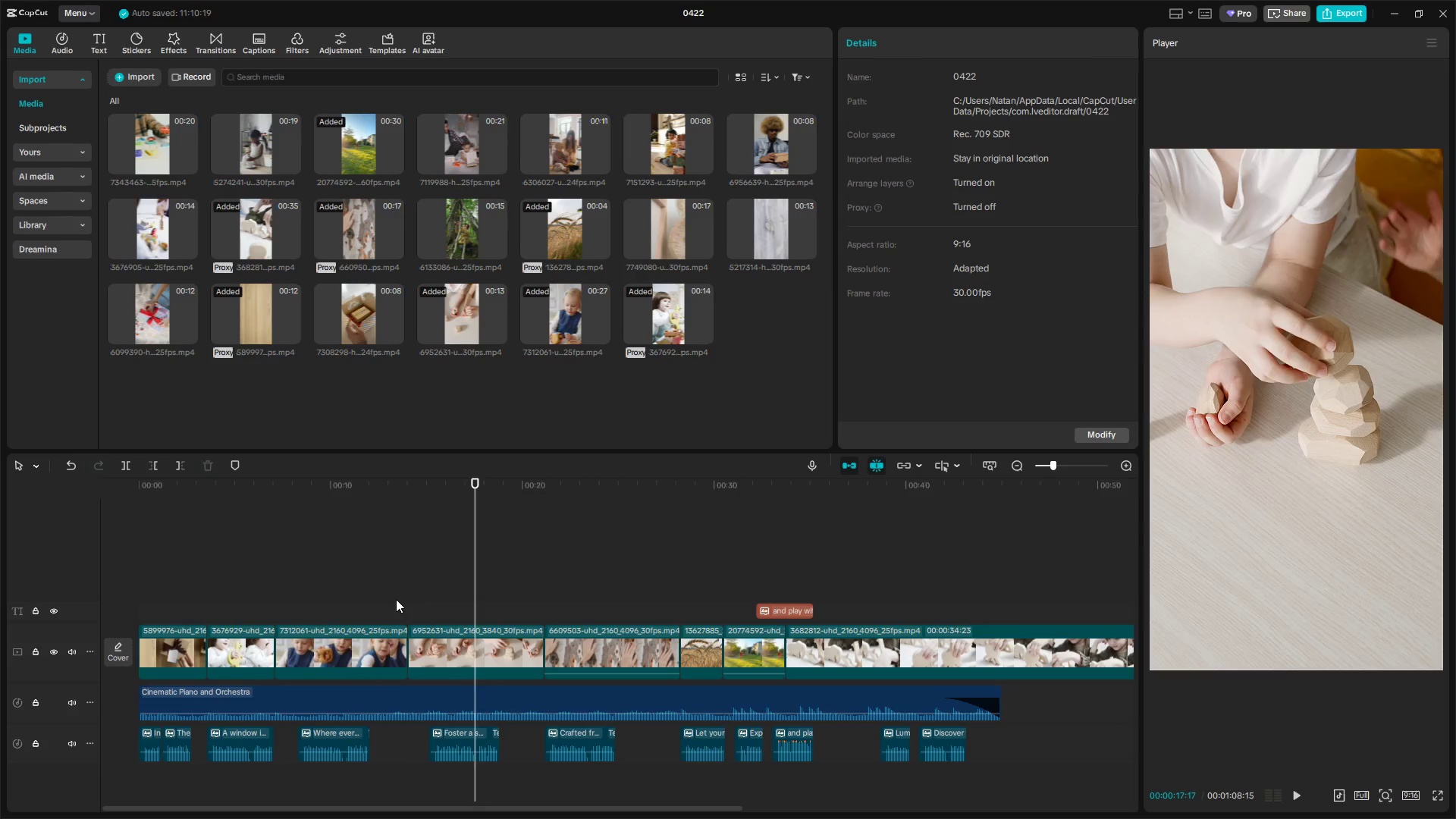 
key(Space)
 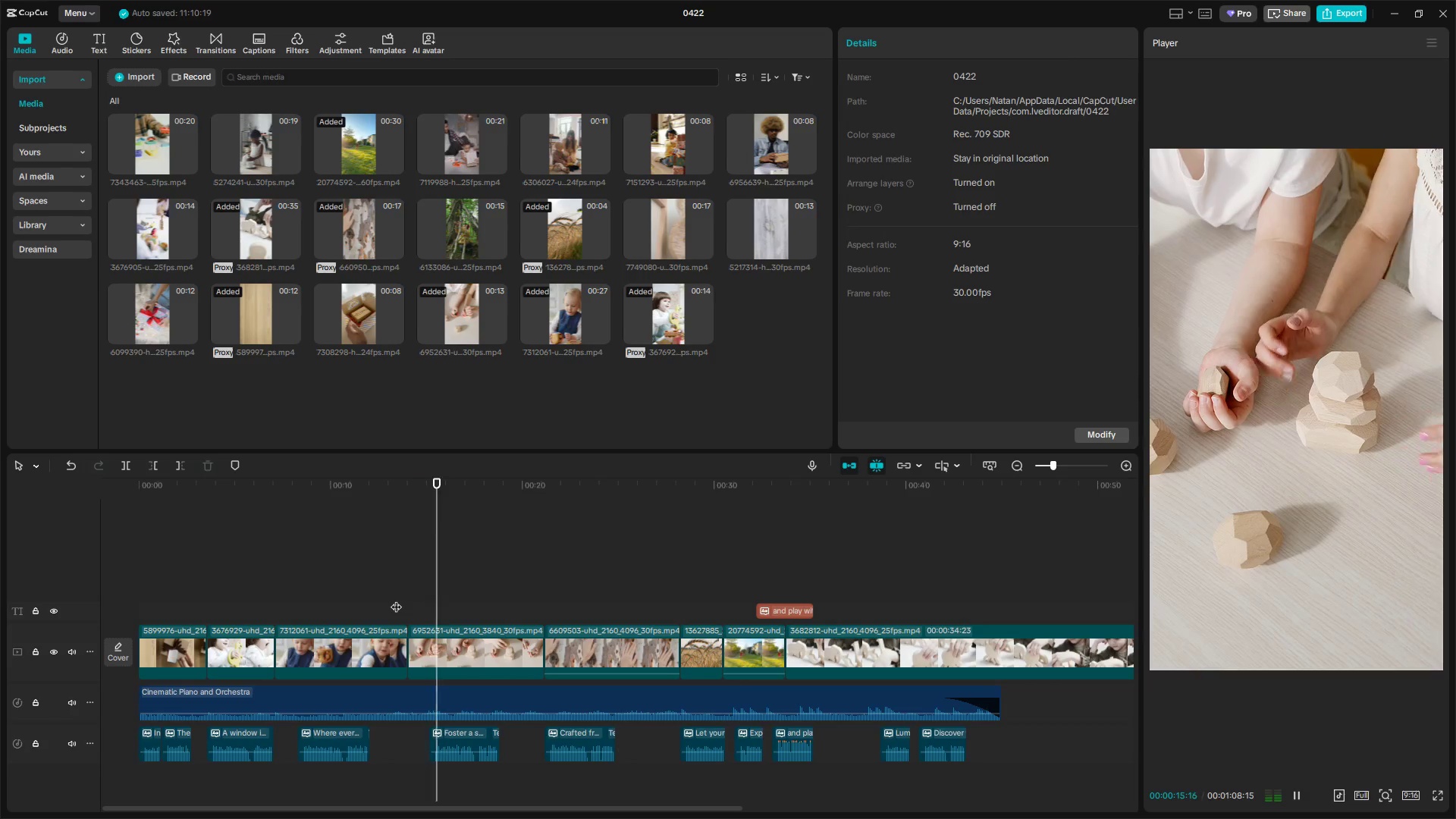 
key(Space)
 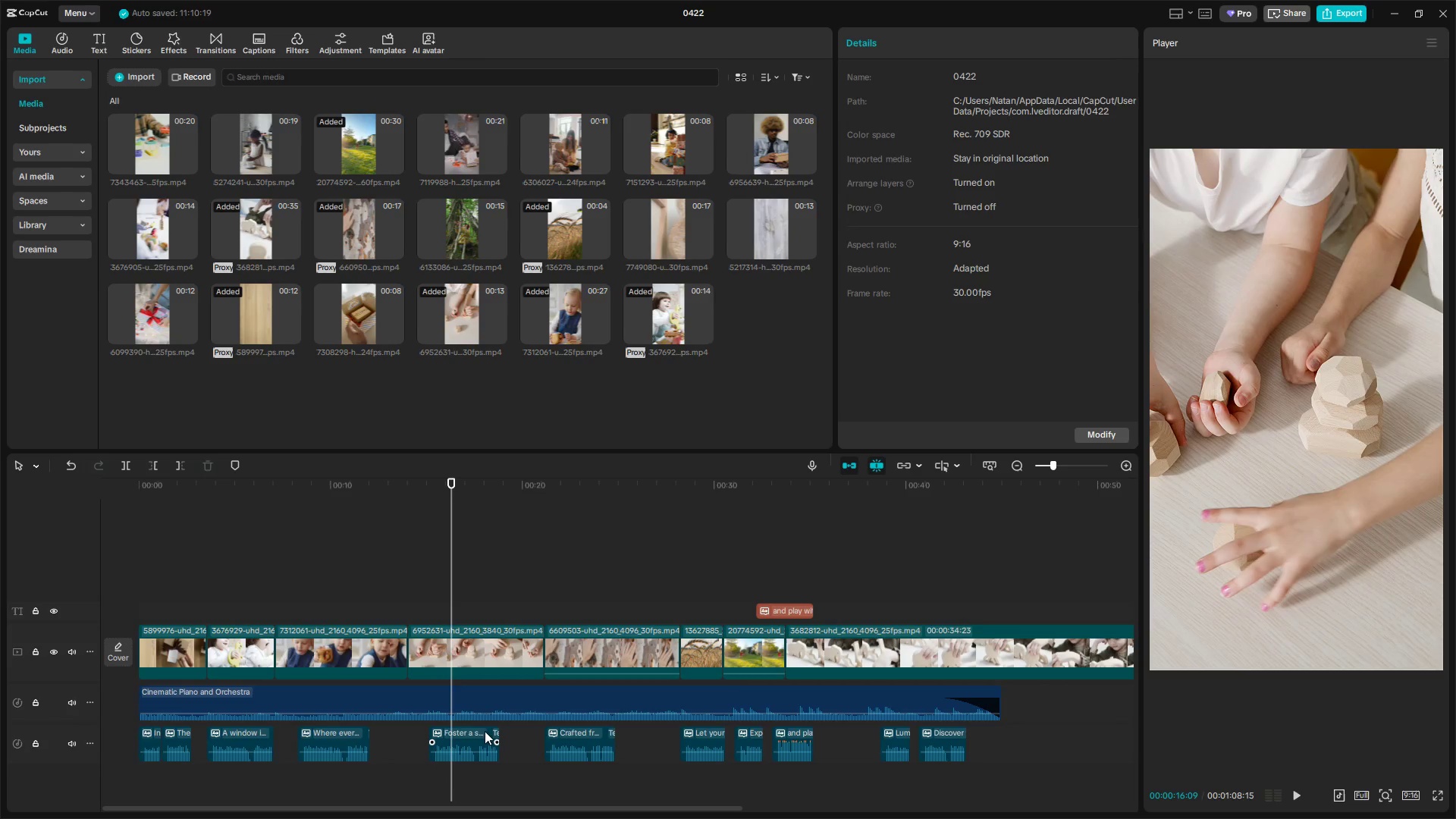 
left_click_drag(start_coordinate=[475, 735], to_coordinate=[467, 736])
 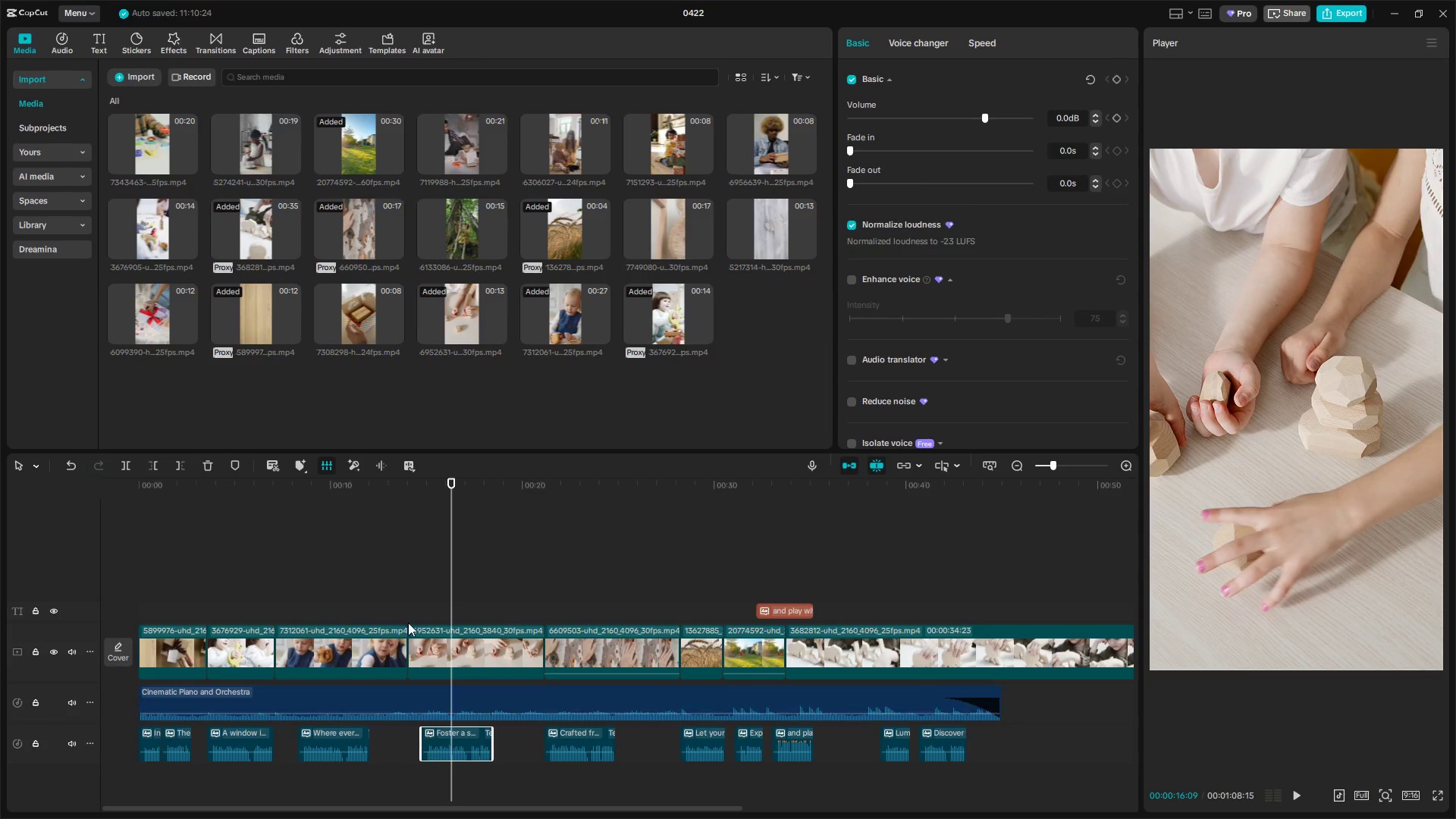 
left_click([404, 614])
 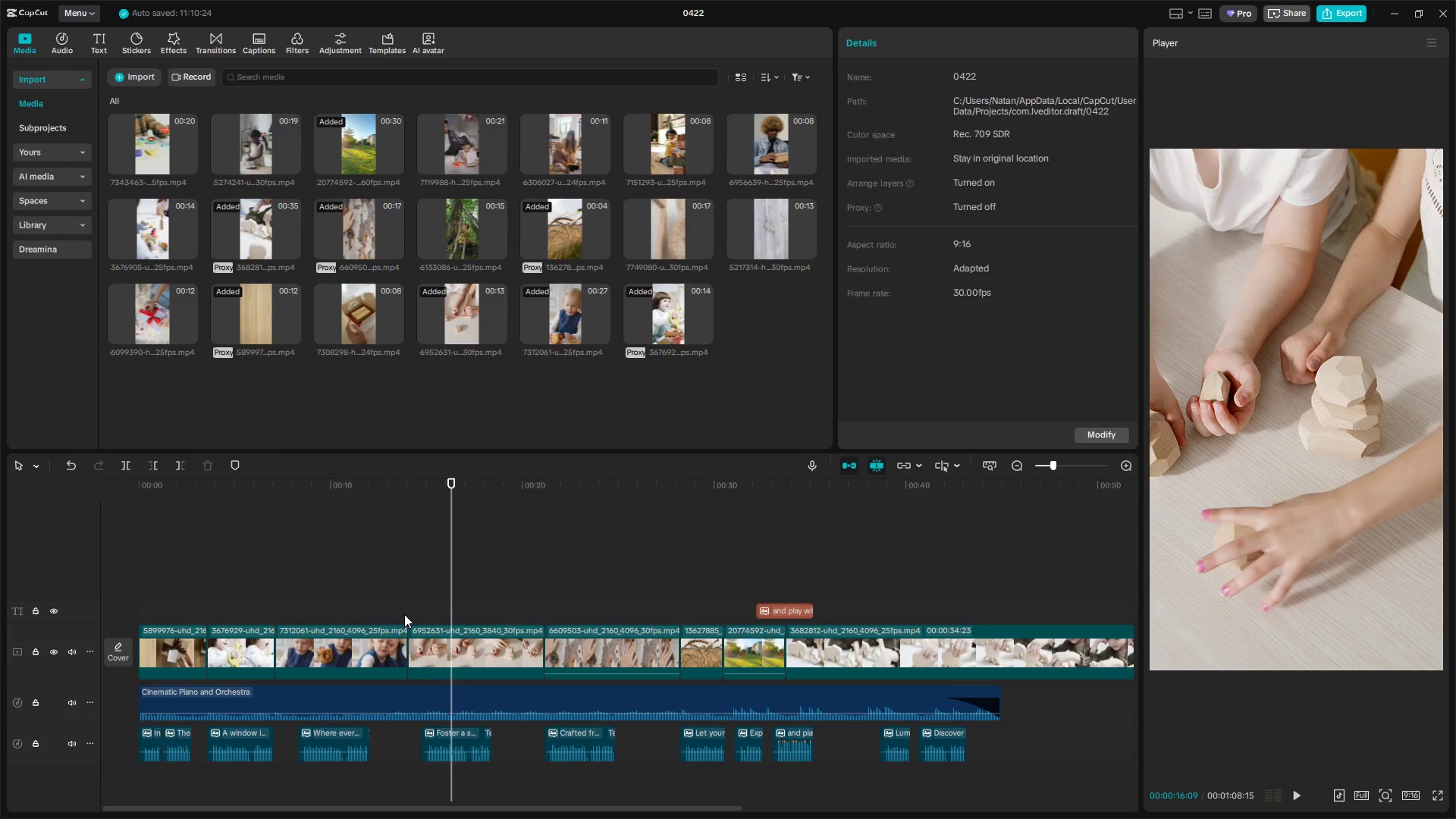 
key(Space)
 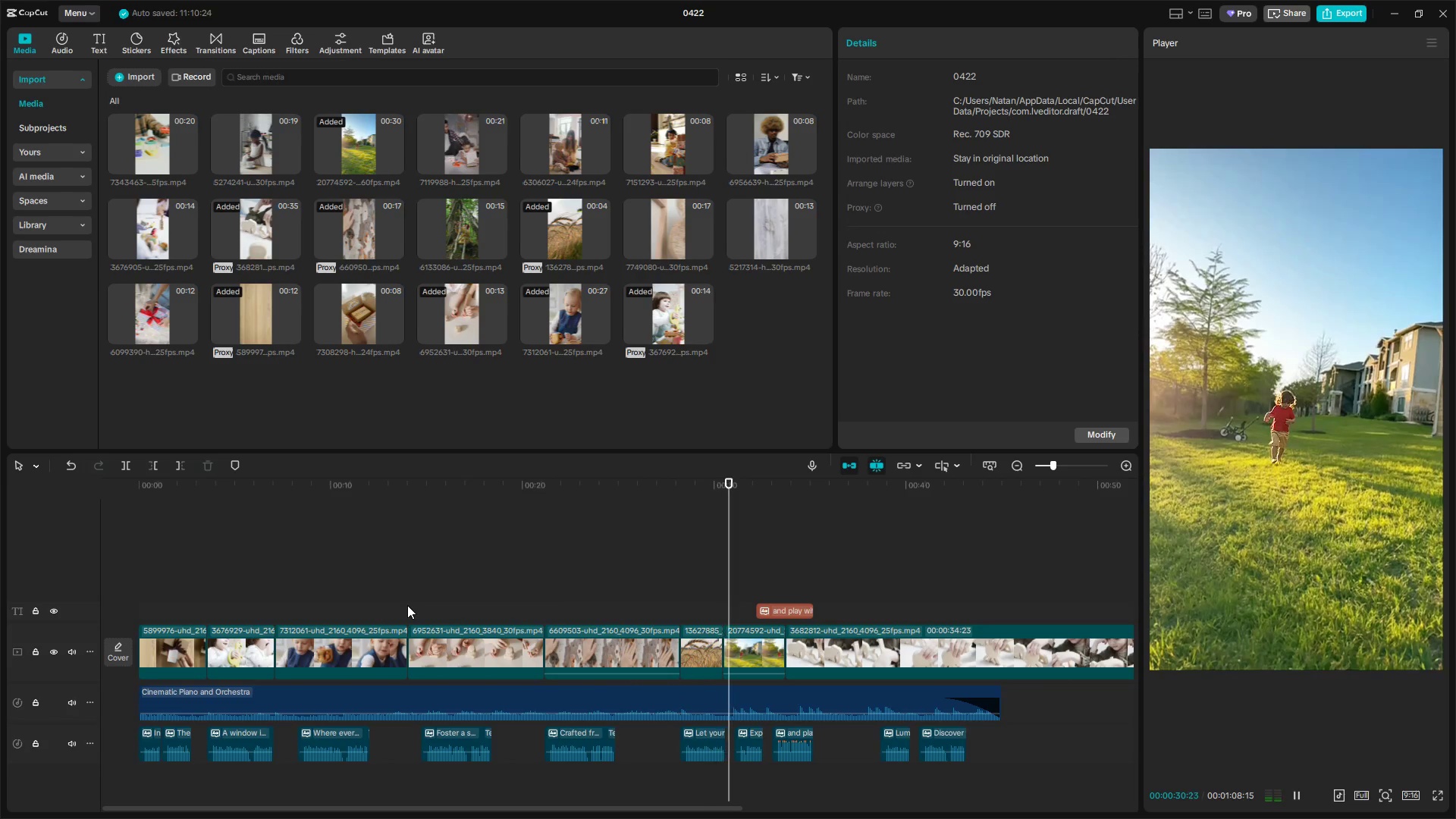 
wait(21.78)
 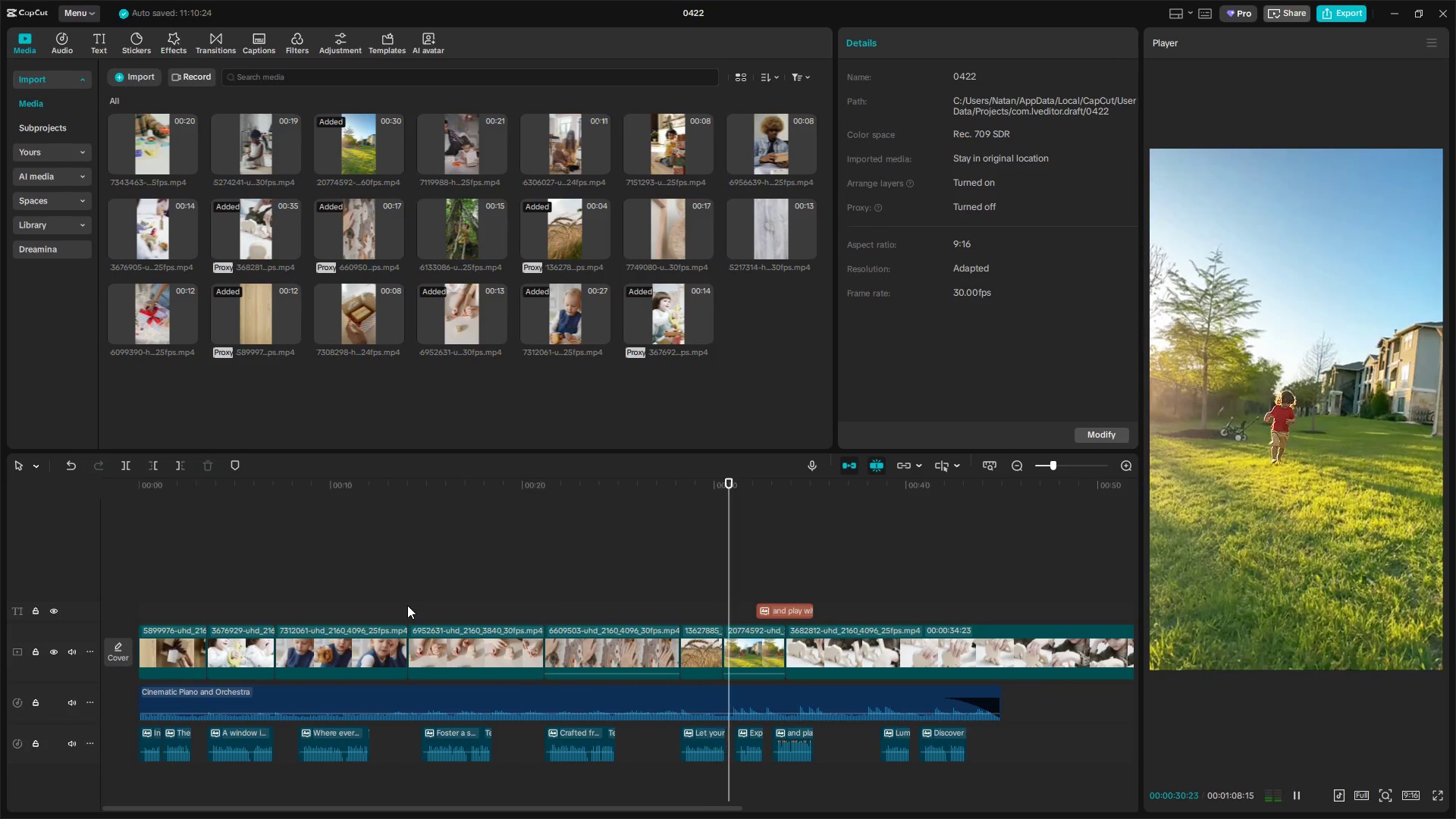 
key(Space)
 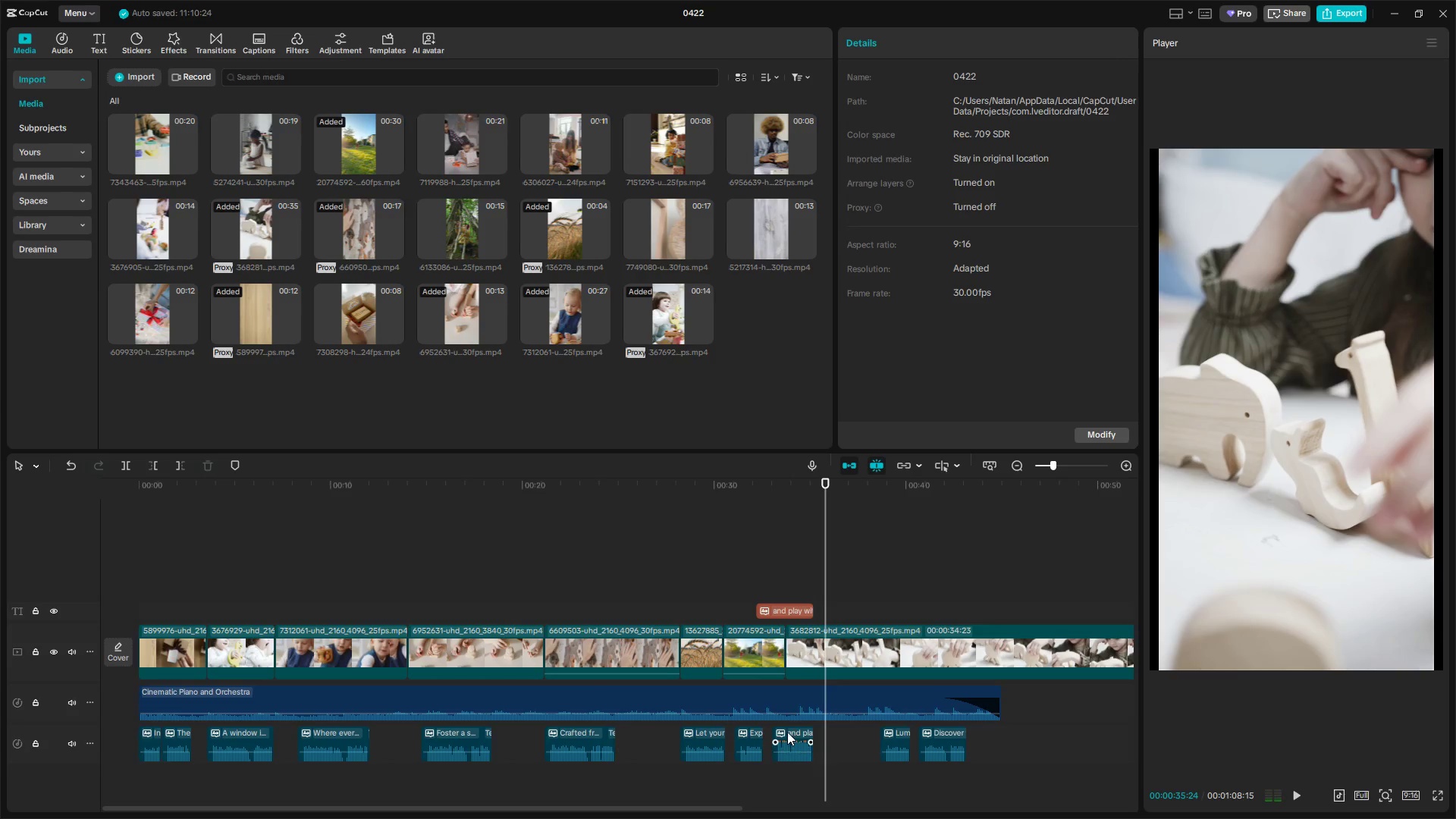 
left_click_drag(start_coordinate=[787, 732], to_coordinate=[802, 733])
 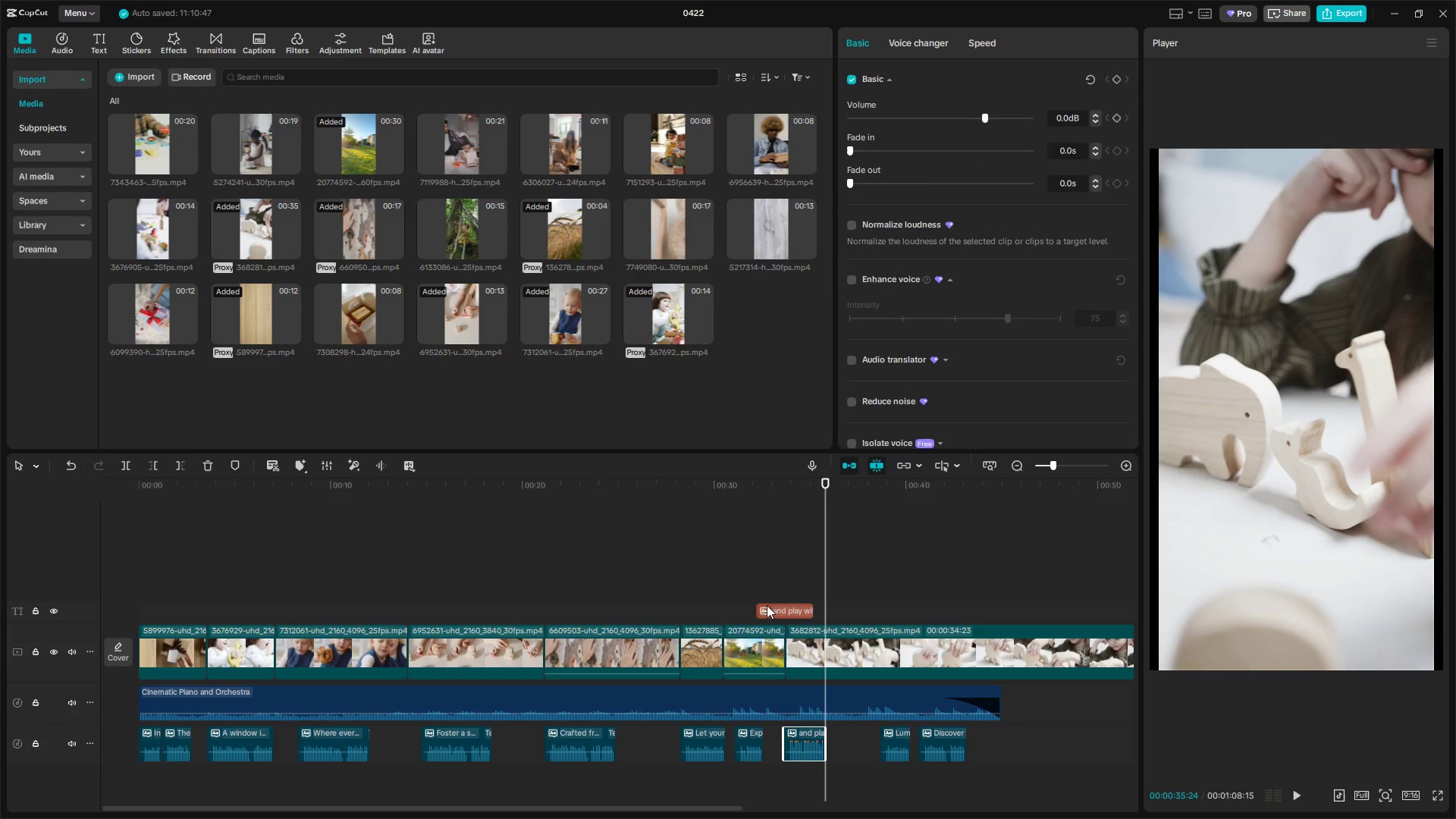 
left_click([770, 608])
 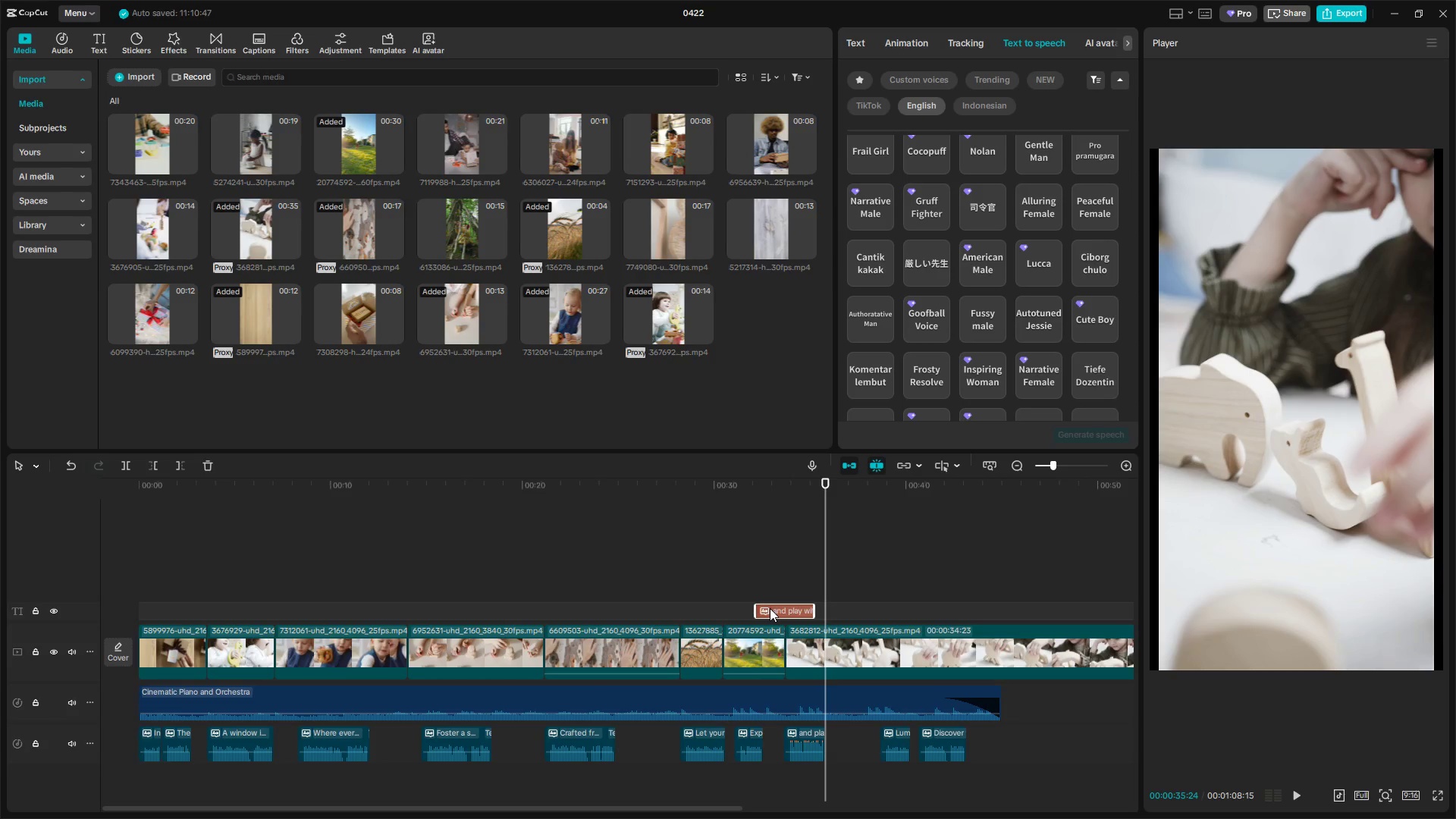 
key(Backspace)
 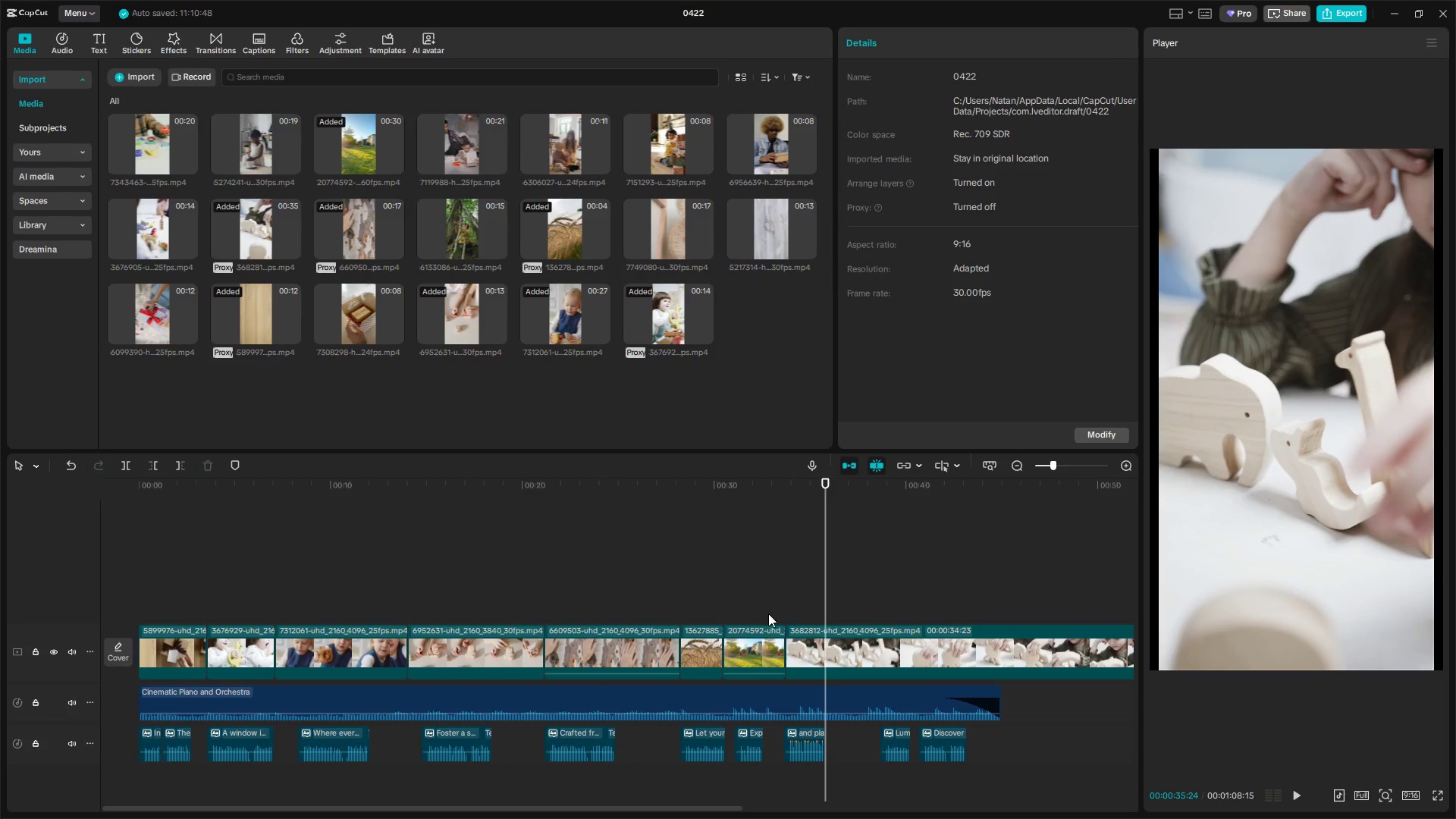 
left_click([728, 573])
 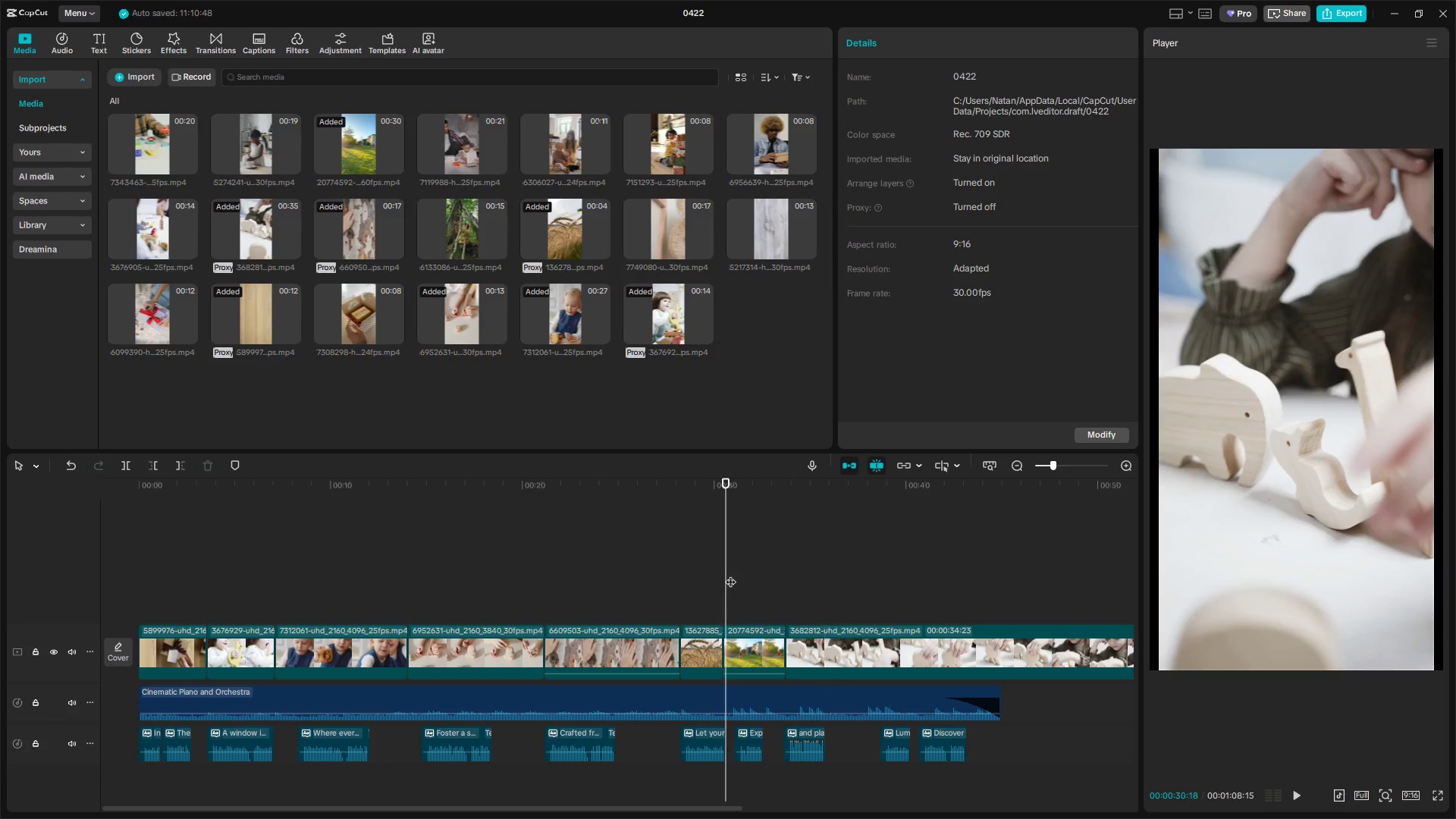 
key(Space)
 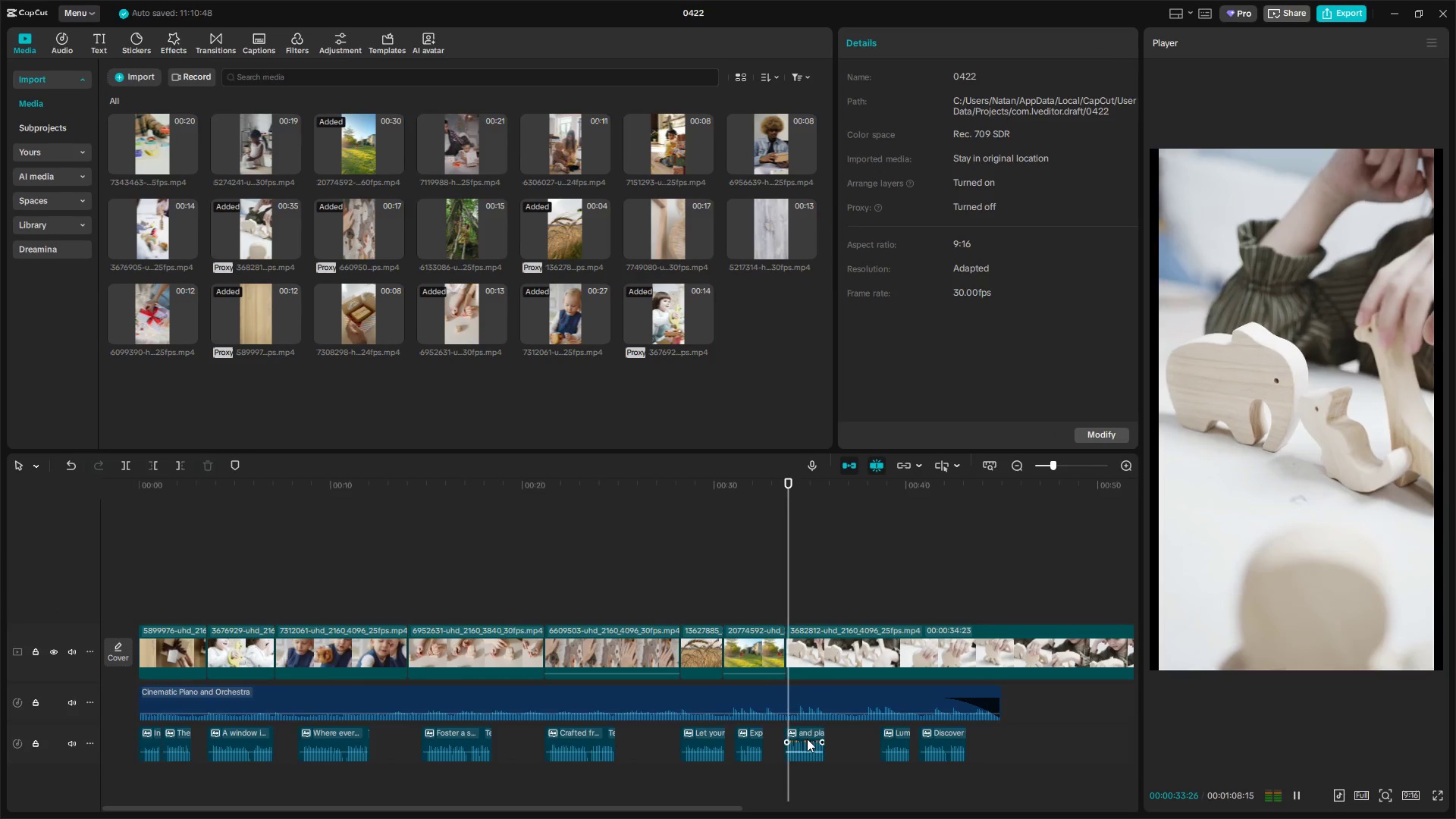 
left_click([852, 225])
 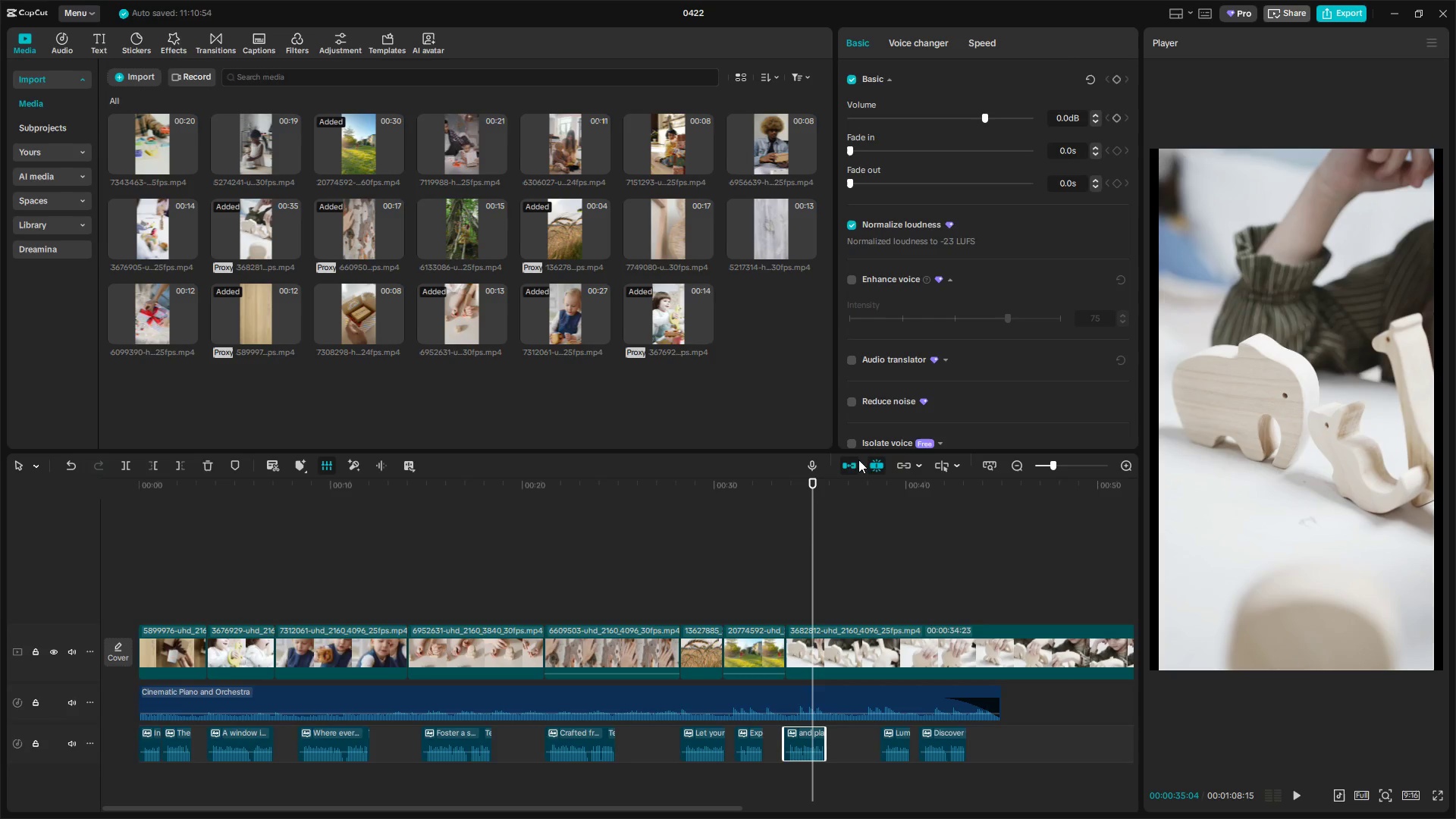 
key(Space)
 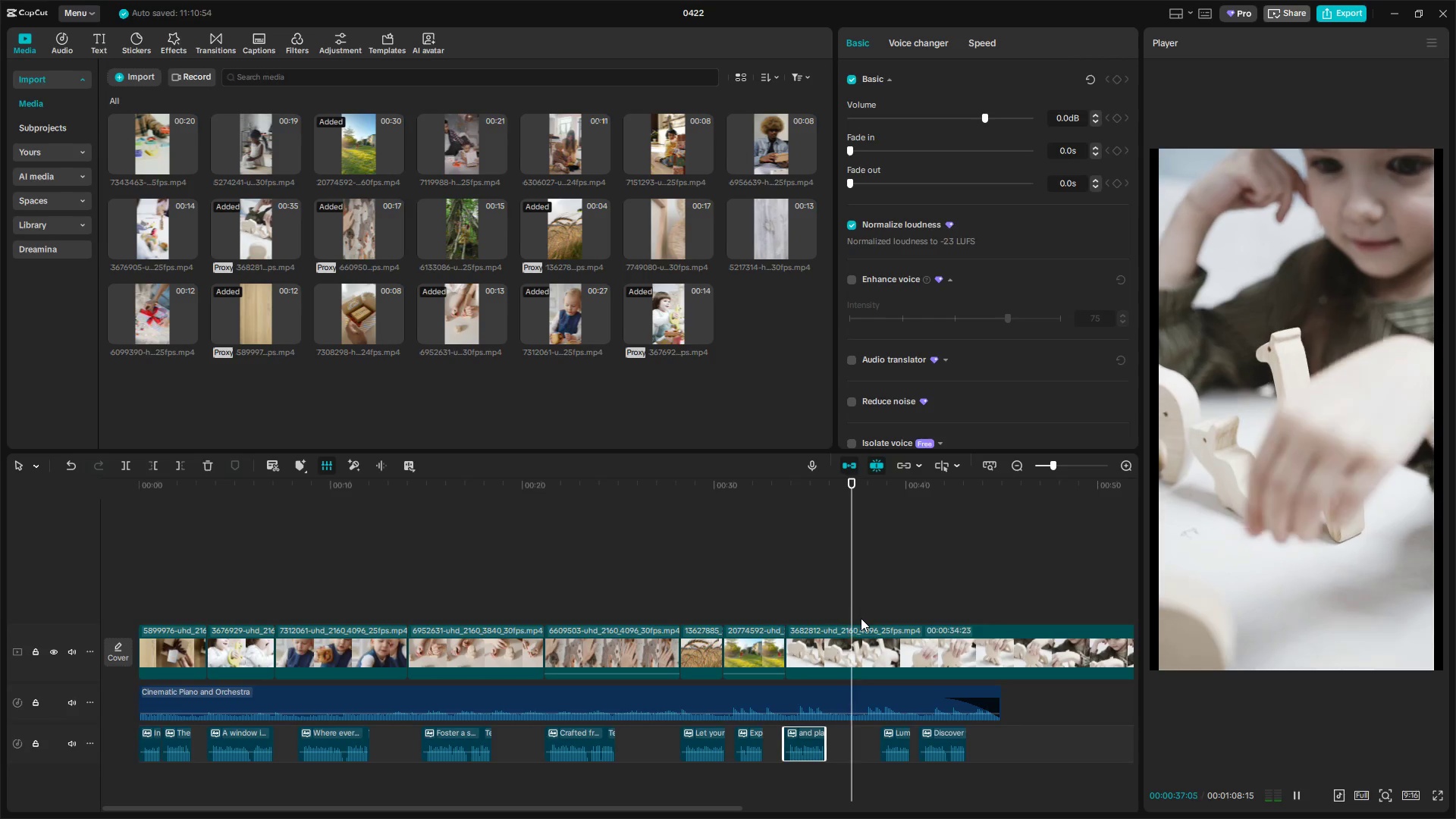 
key(Space)
 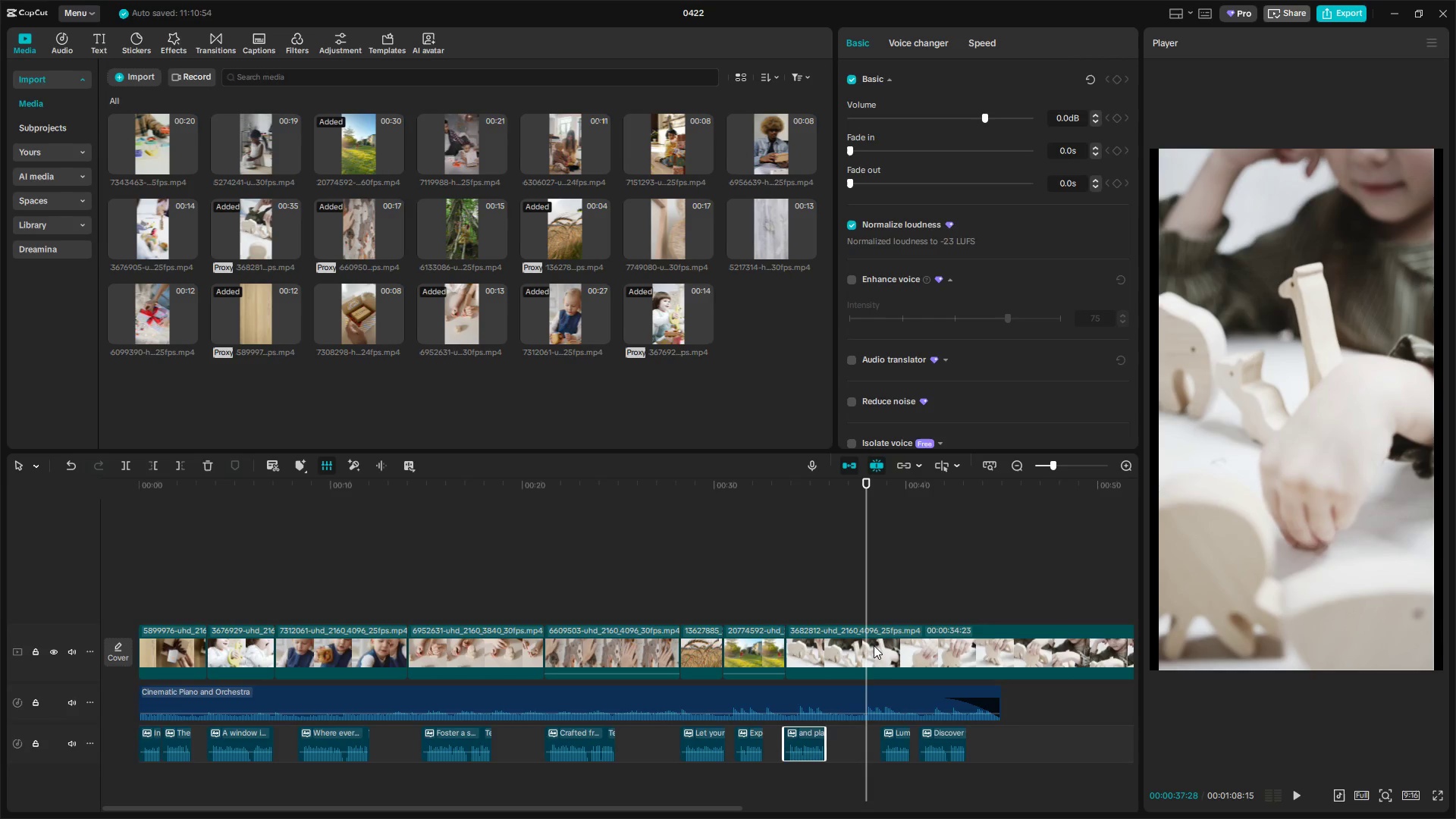 
left_click([876, 651])
 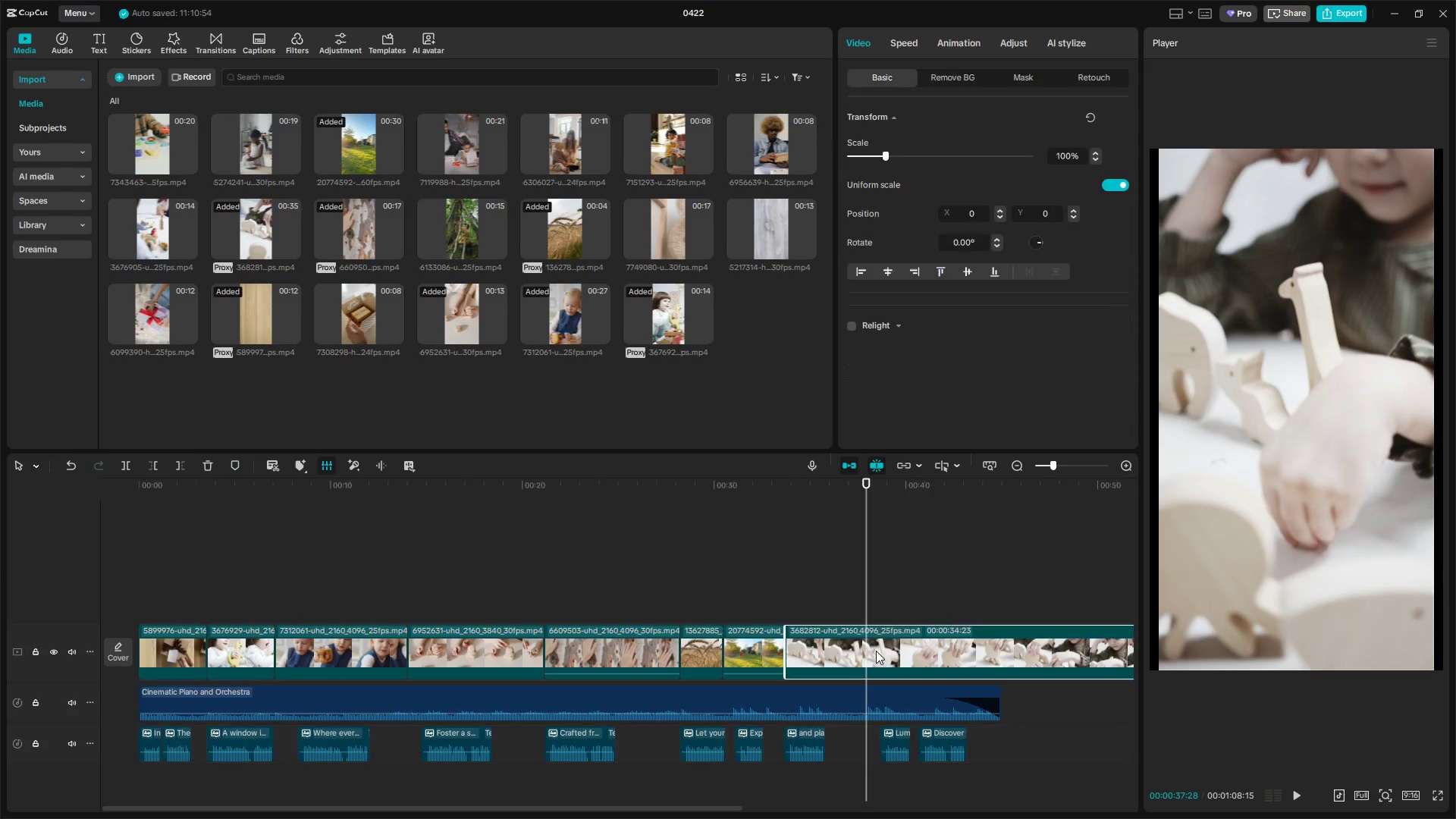 
key(W)
 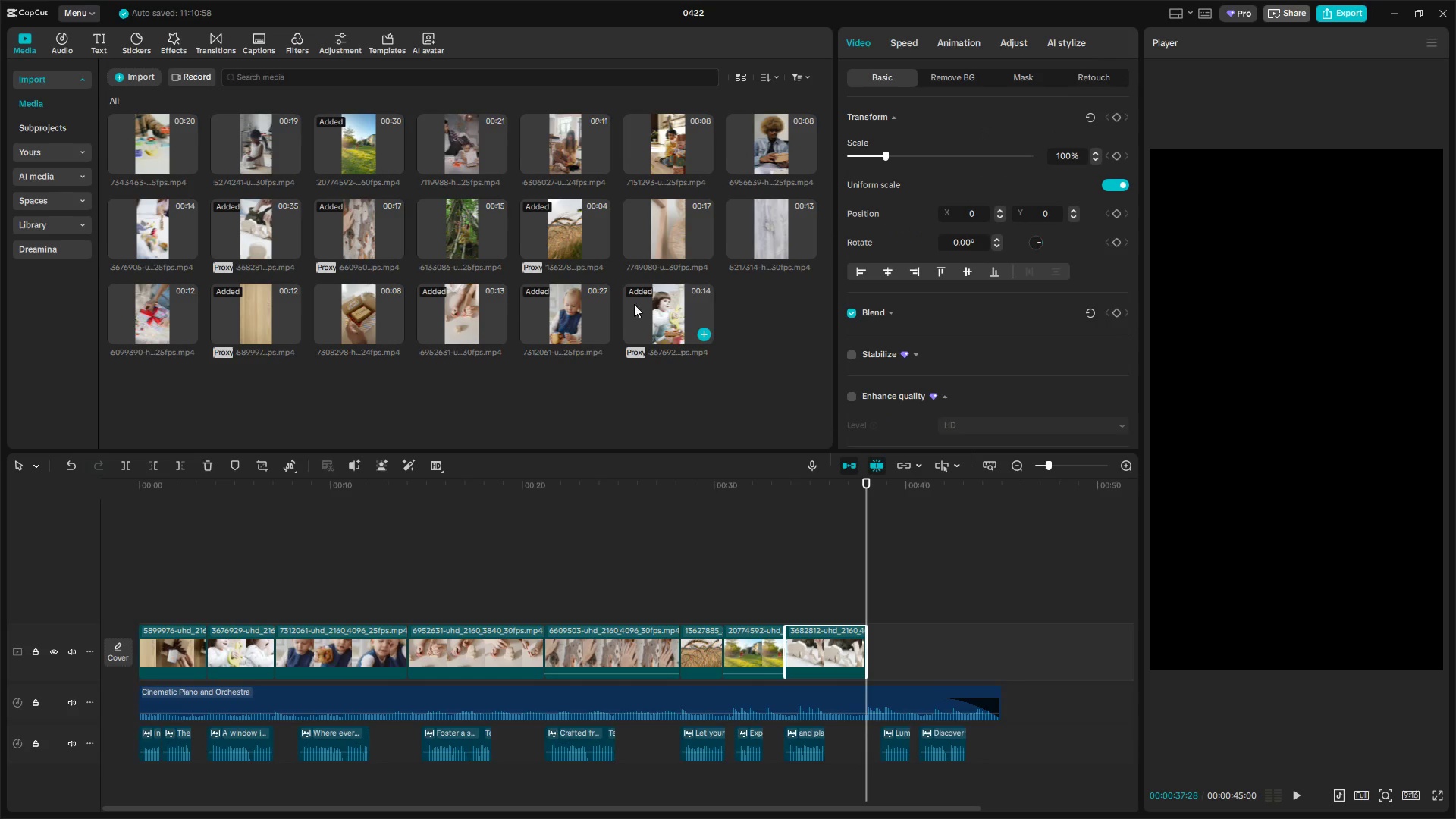 
left_click_drag(start_coordinate=[351, 318], to_coordinate=[880, 660])
 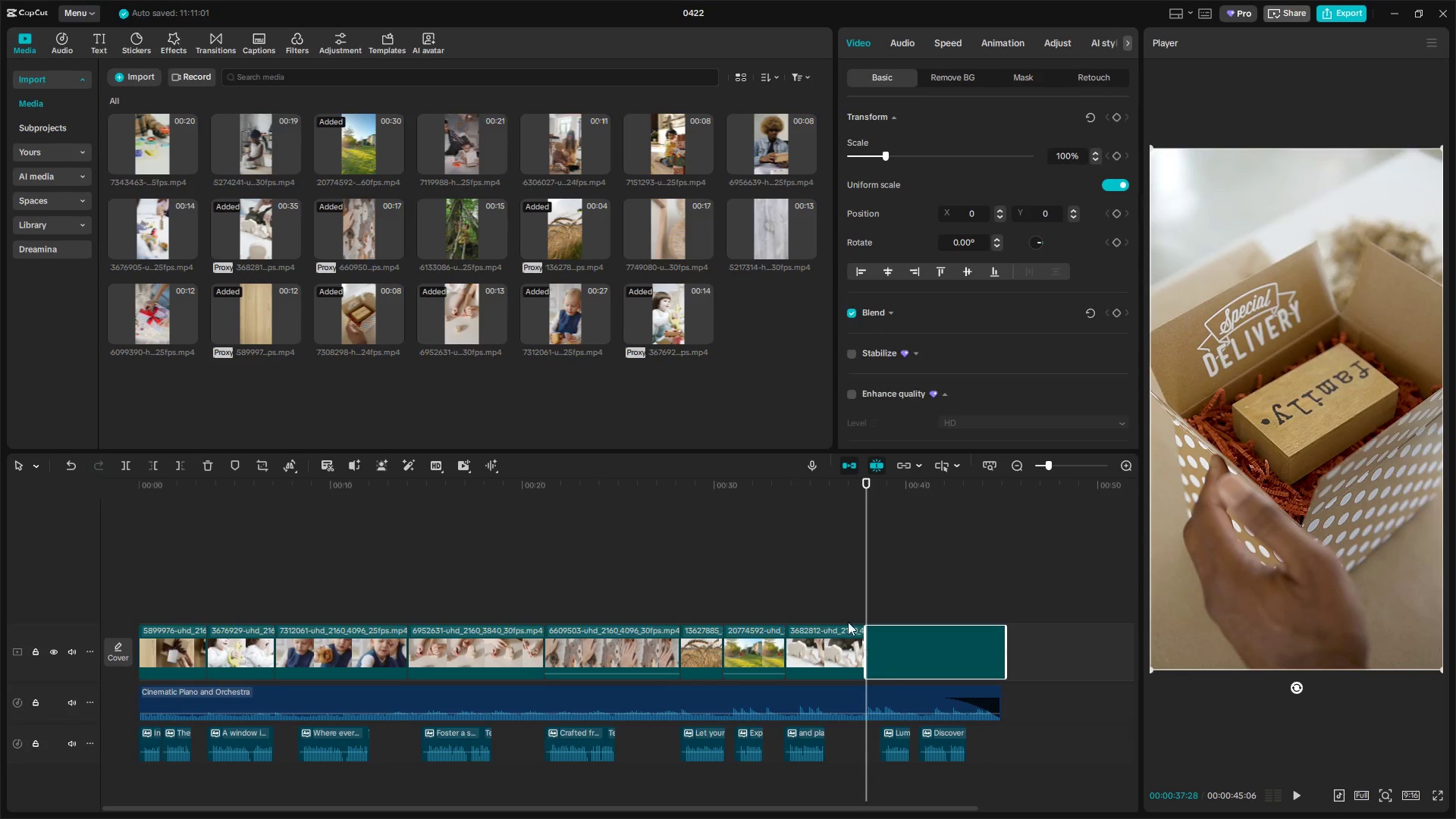 
left_click([819, 581])
 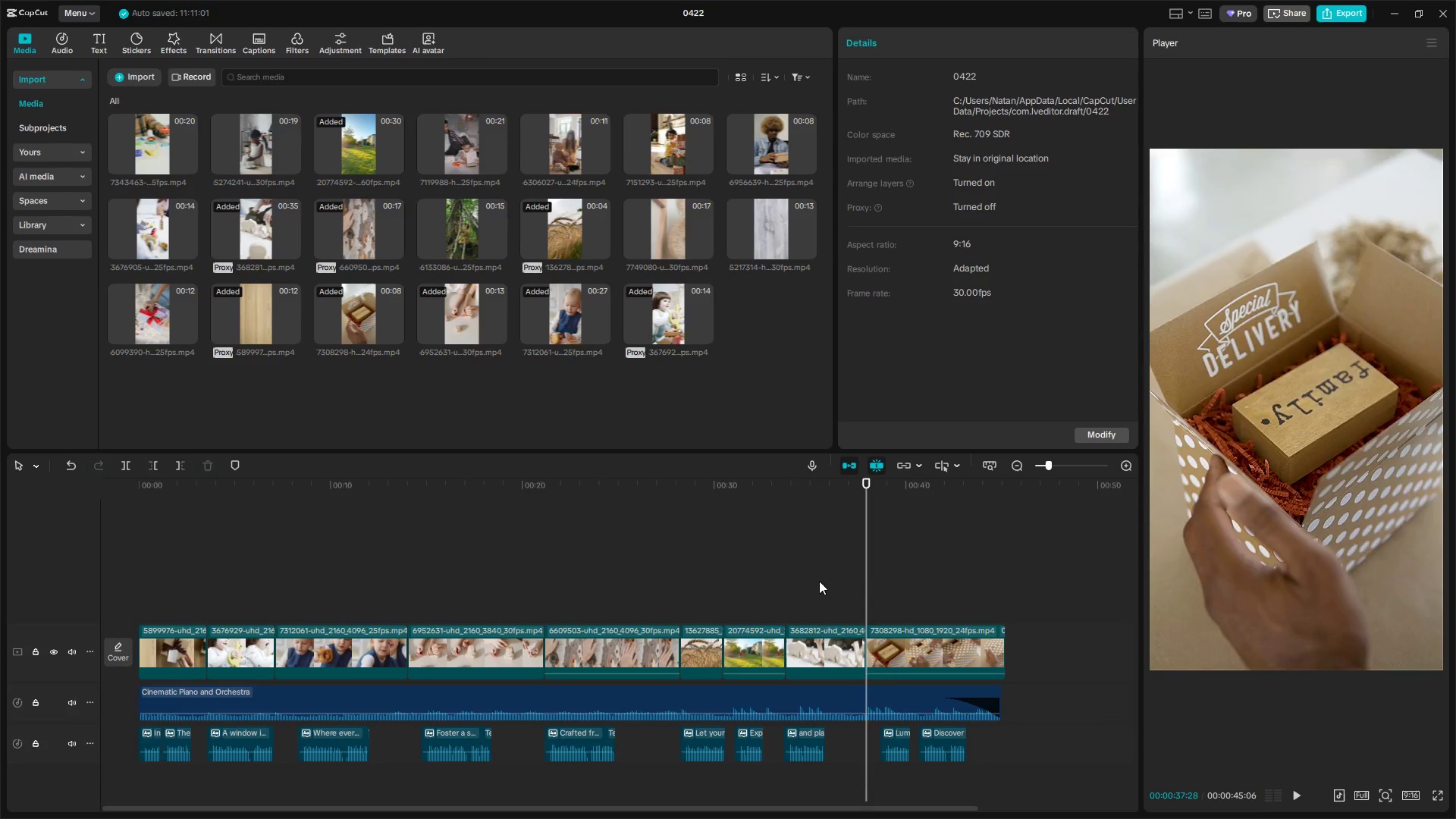 
key(Space)
 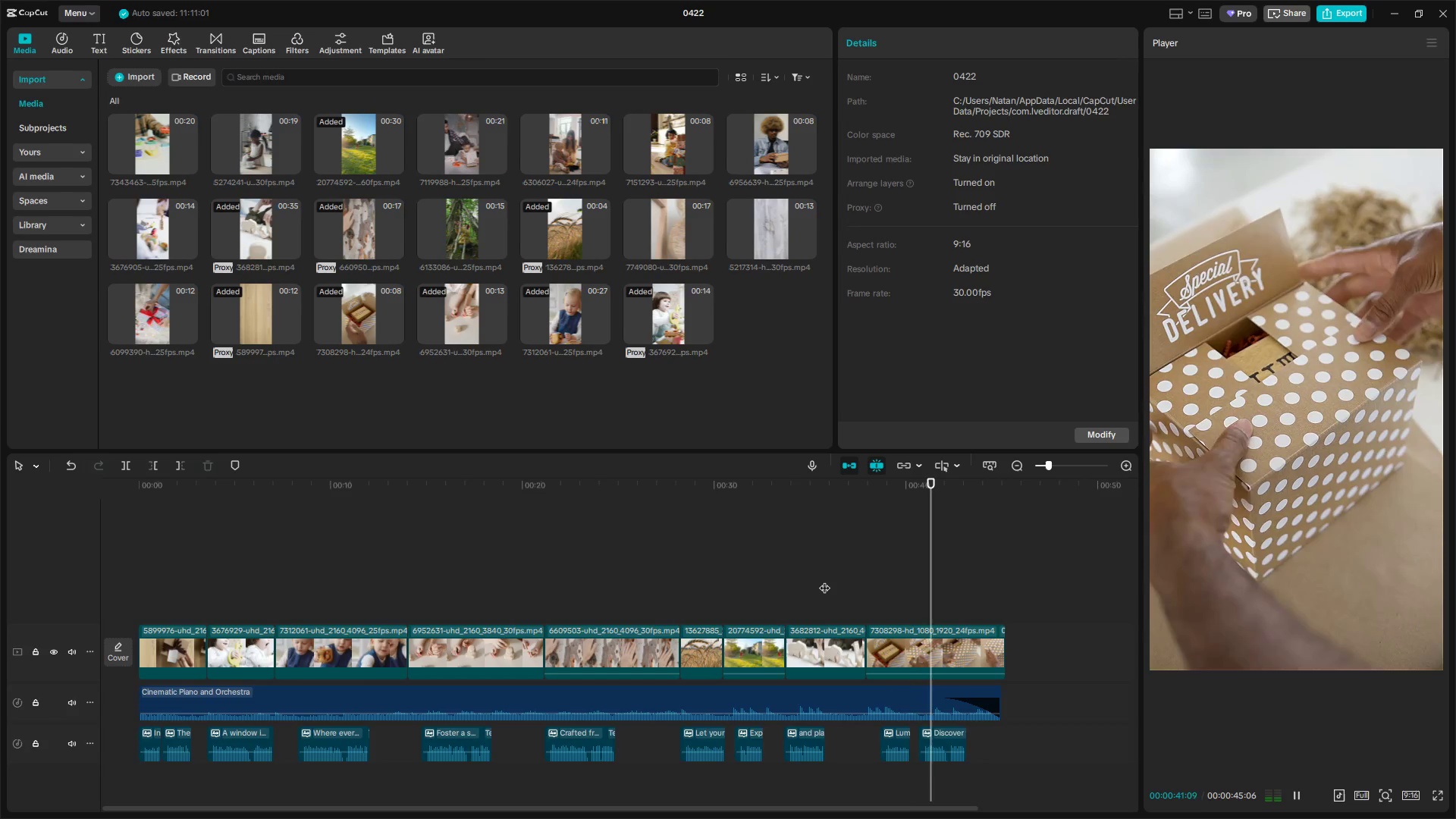 
wait(10.91)
 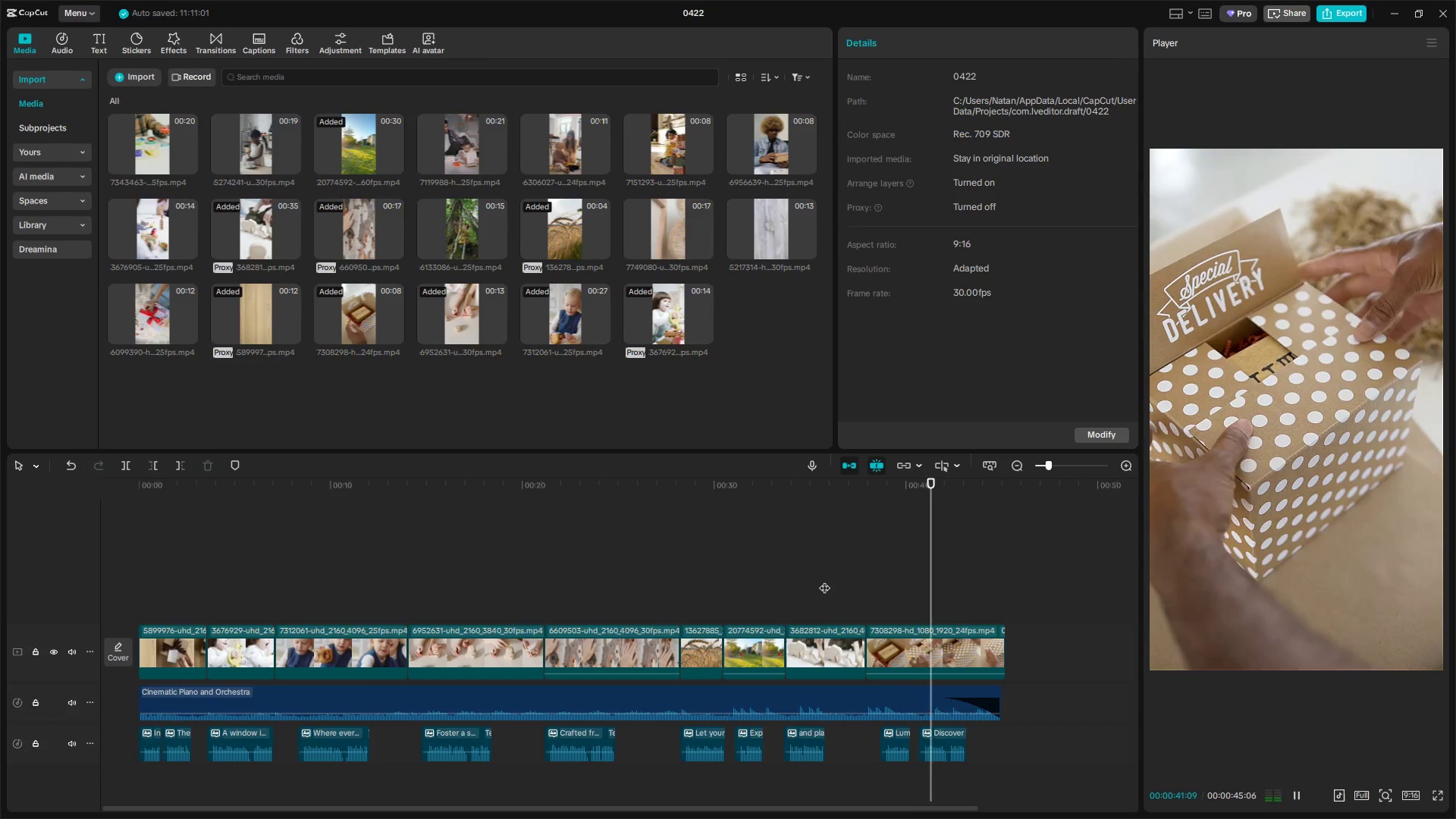 
left_click([227, 592])
 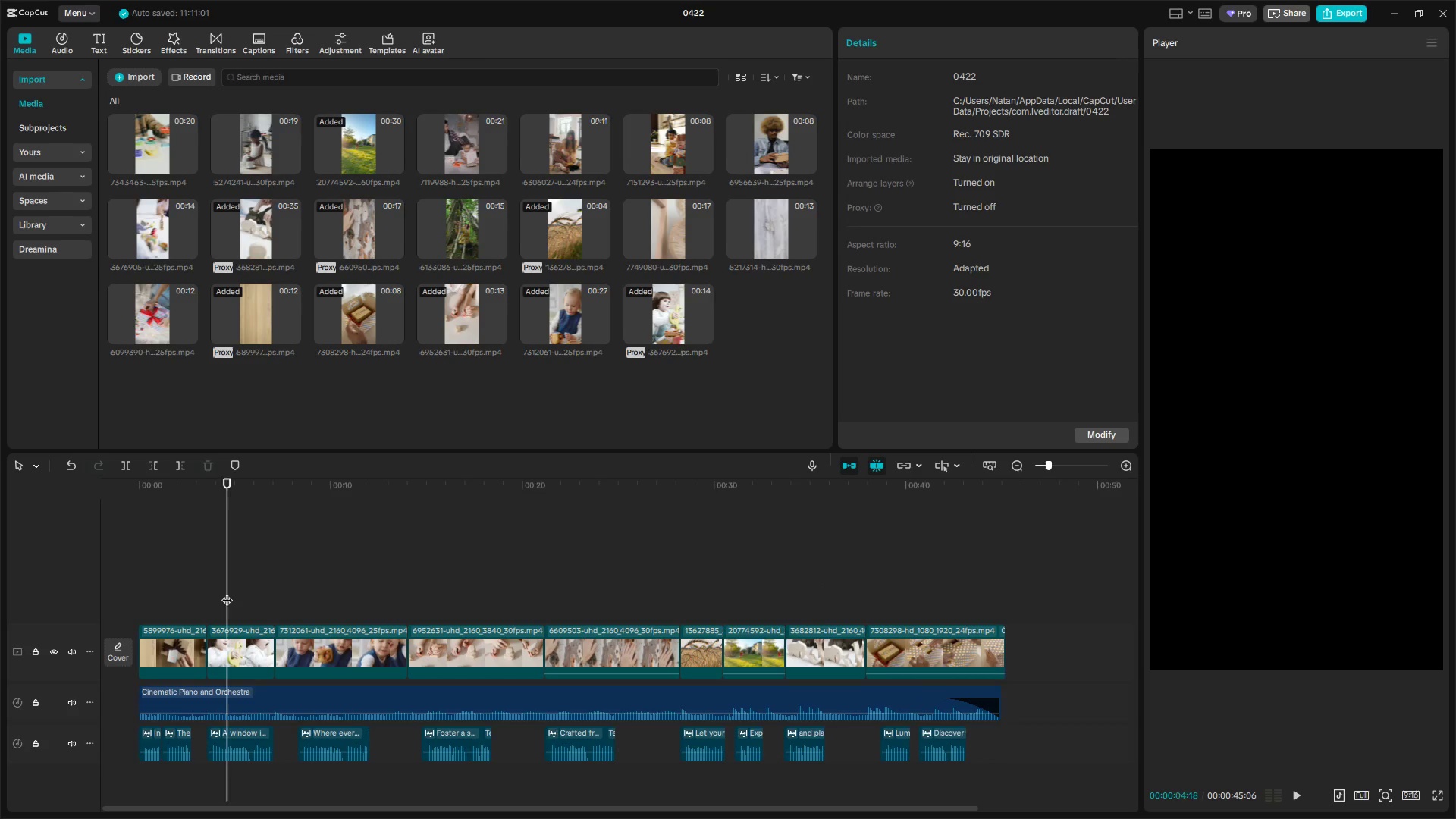 
left_click_drag(start_coordinate=[227, 592], to_coordinate=[52, 599])
 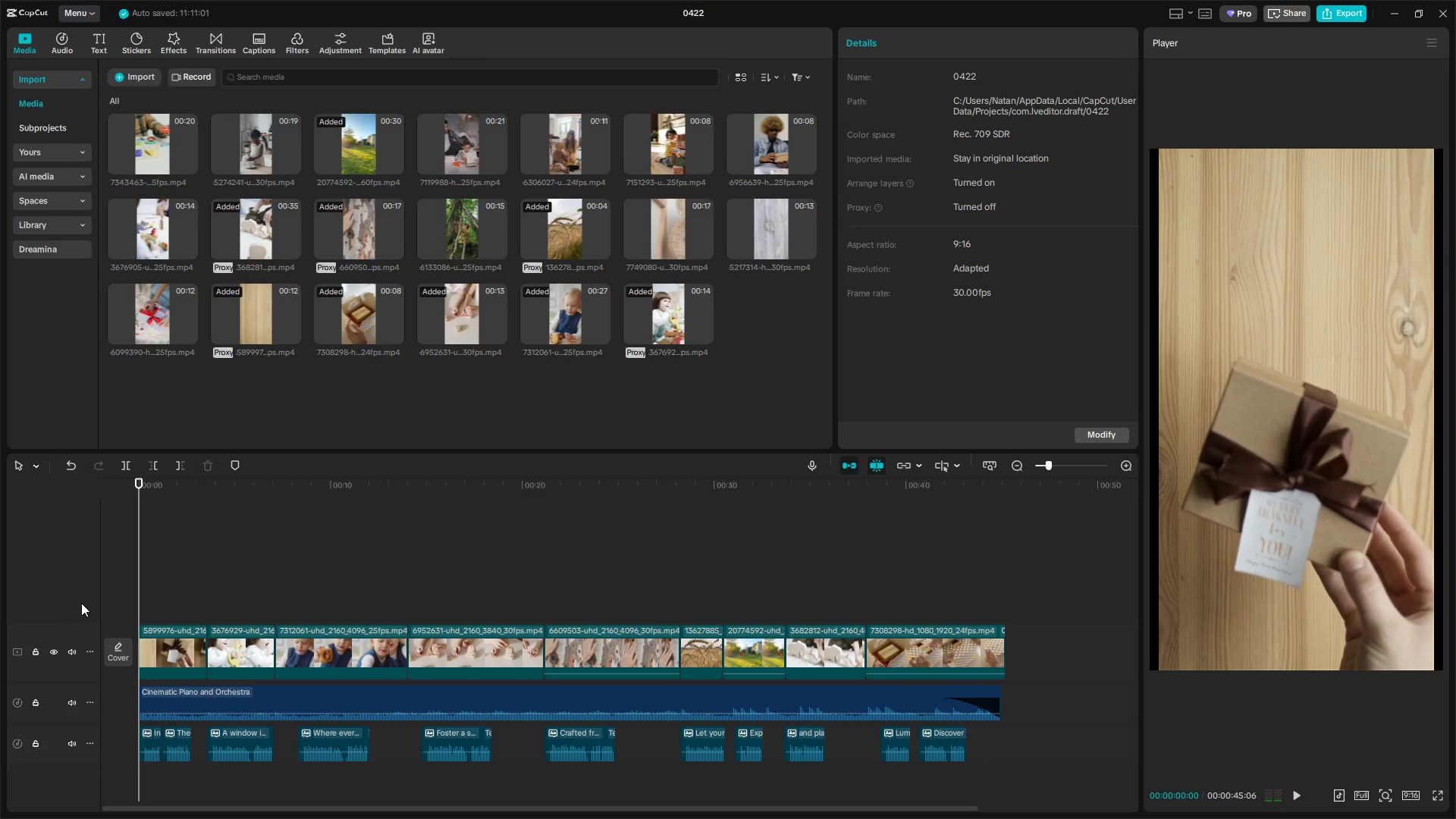 
key(Space)
 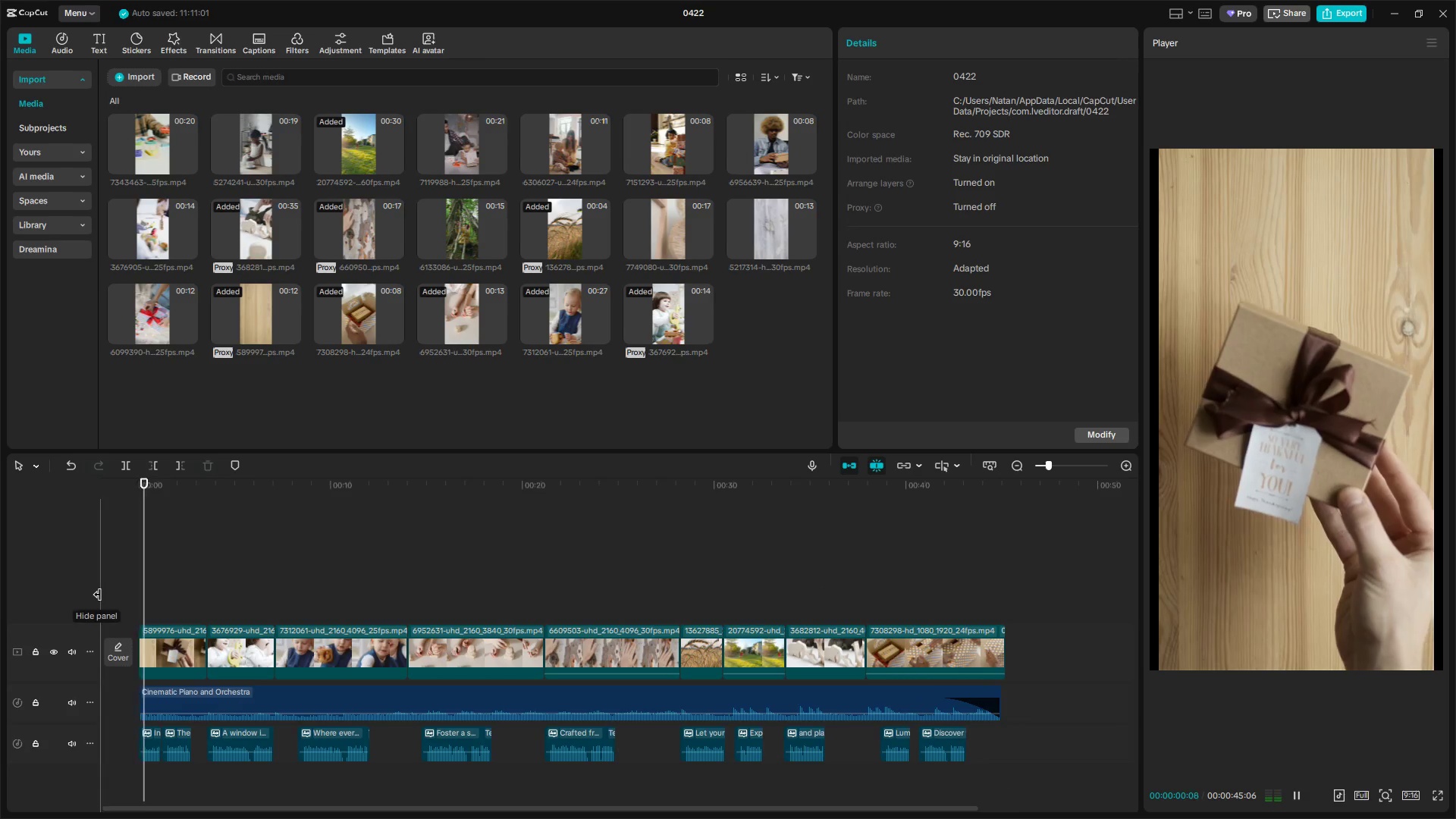 
key(Space)
 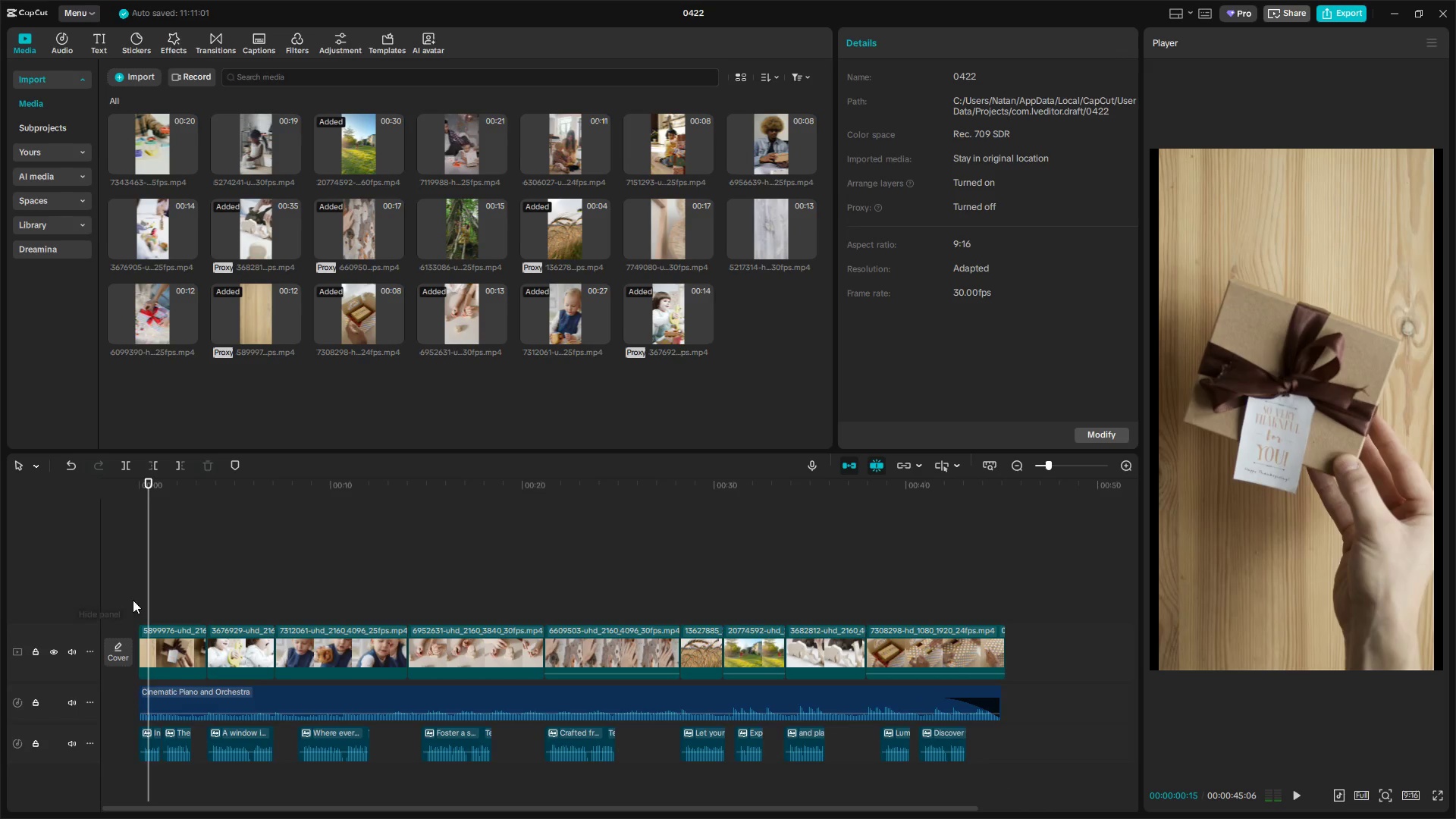 
key(Space)
 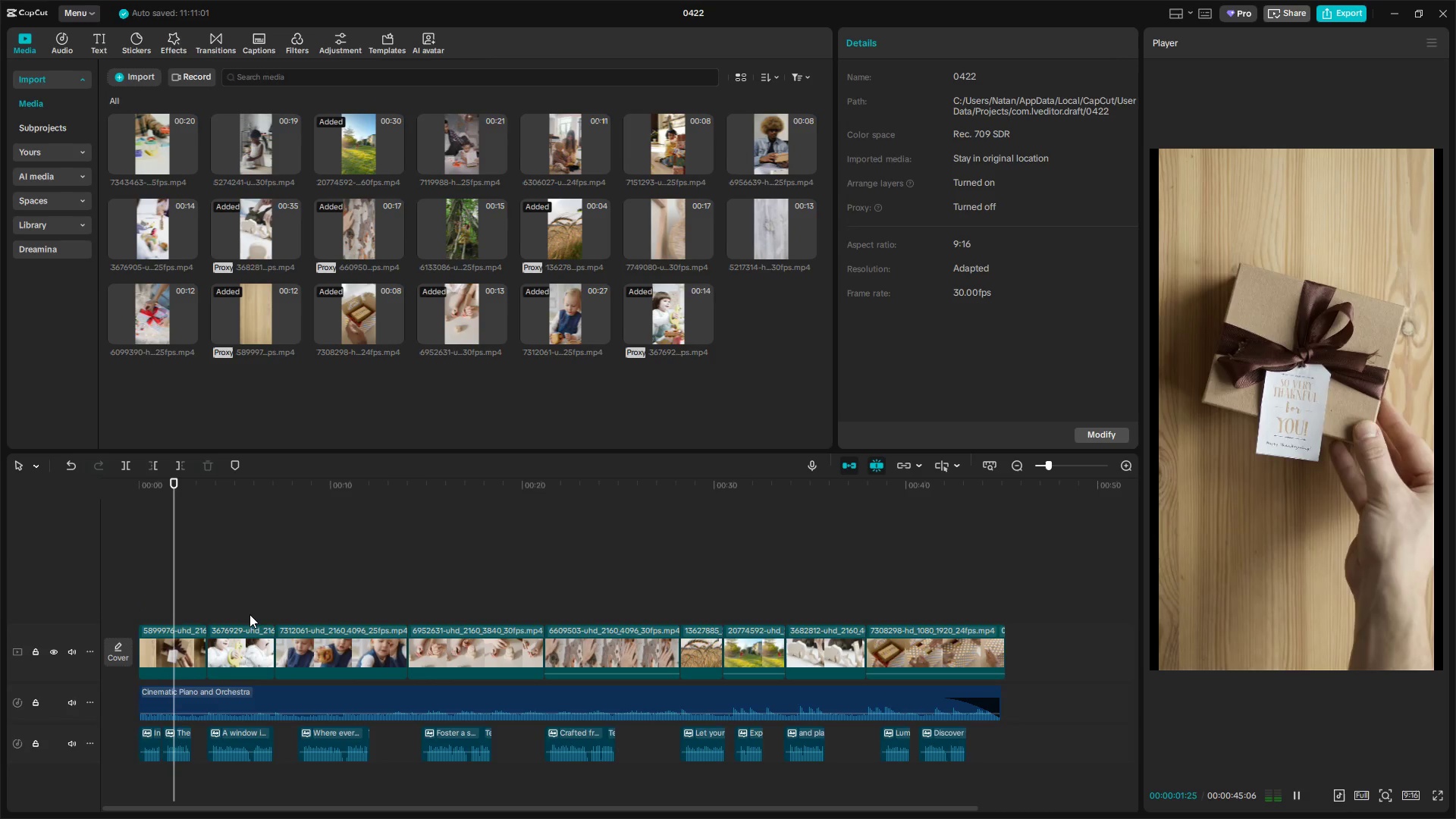 
left_click([234, 610])
 